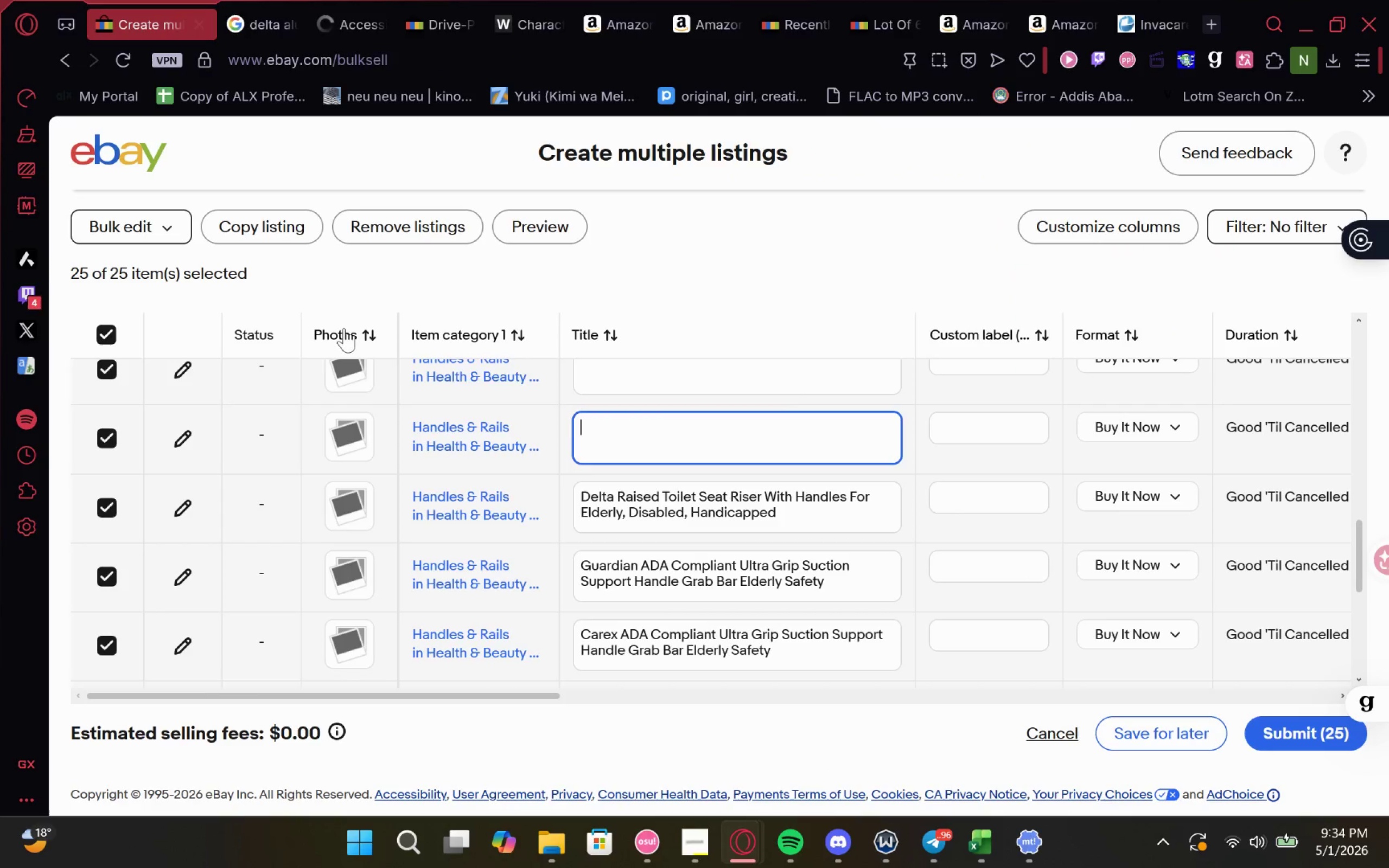 
key(Control+V)
 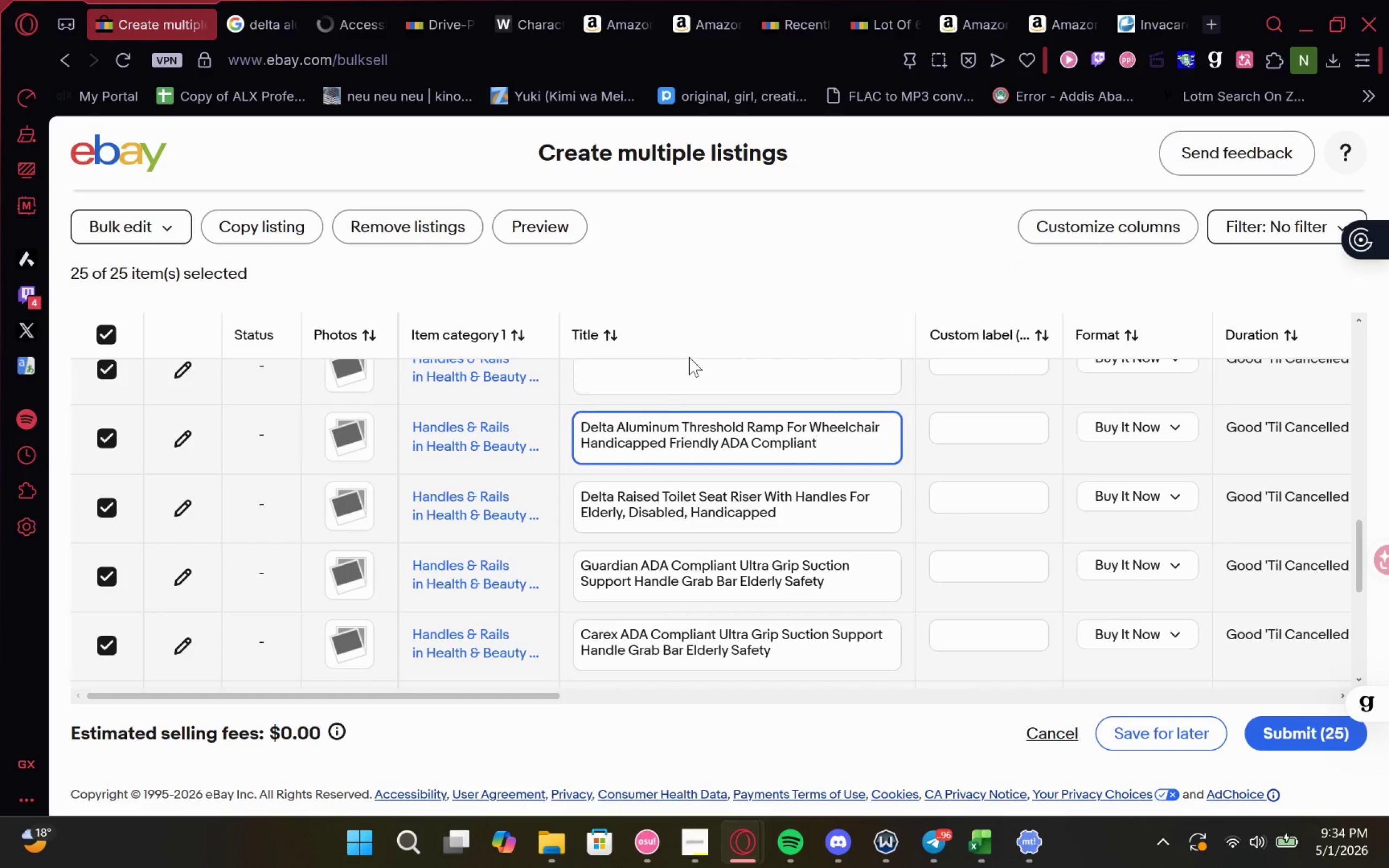 
left_click([689, 360])
 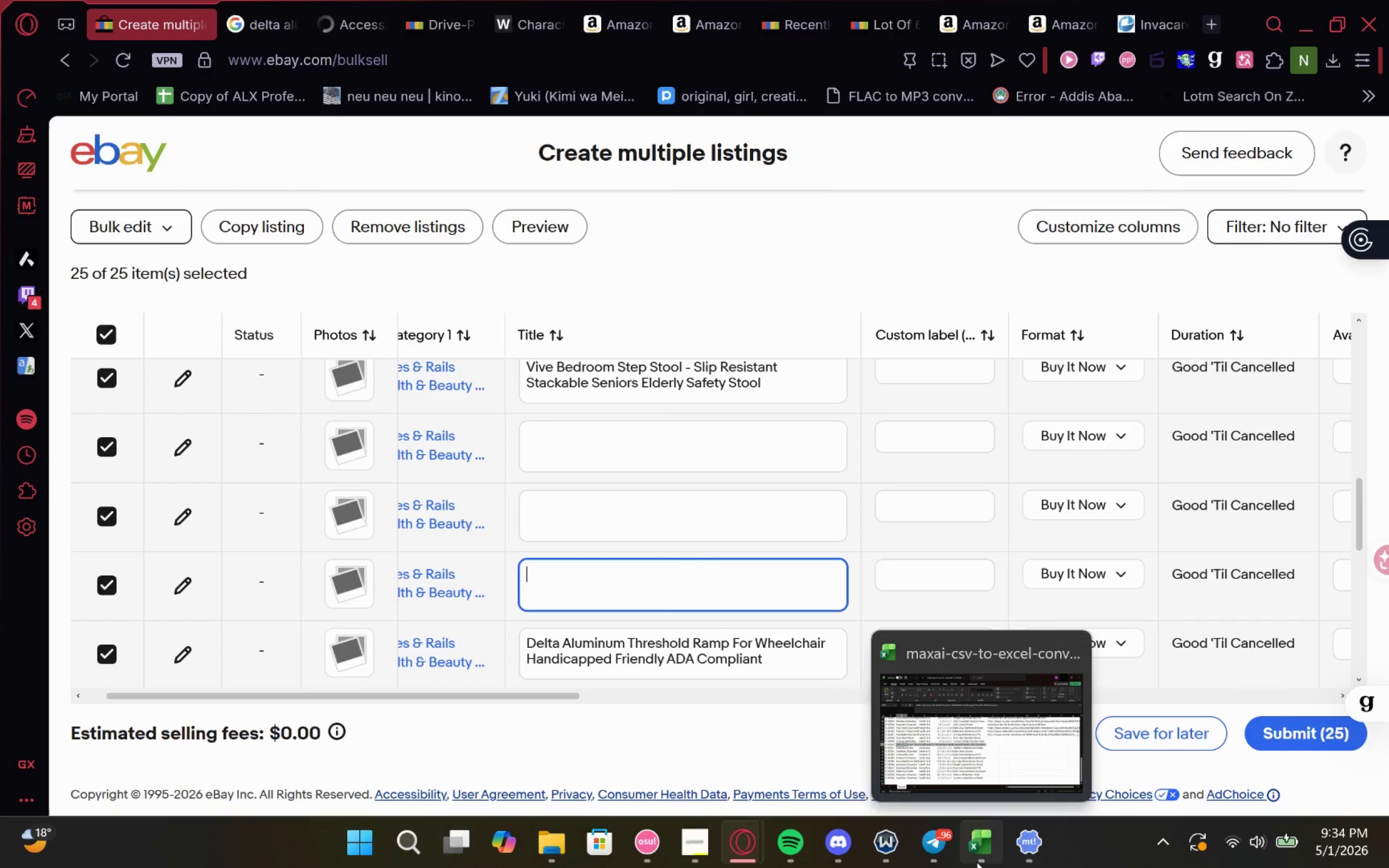 
wait(5.93)
 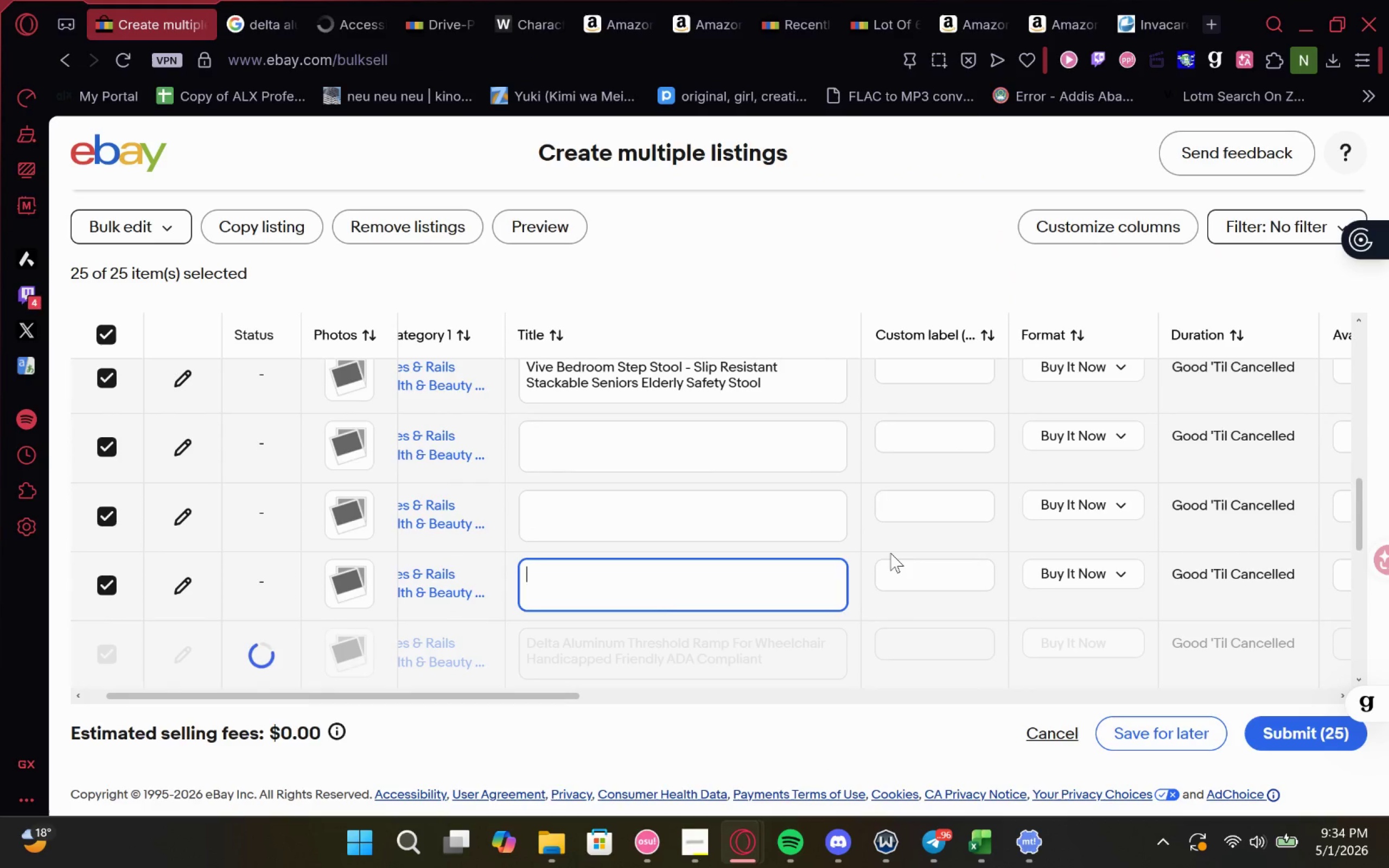 
left_click([977, 862])
 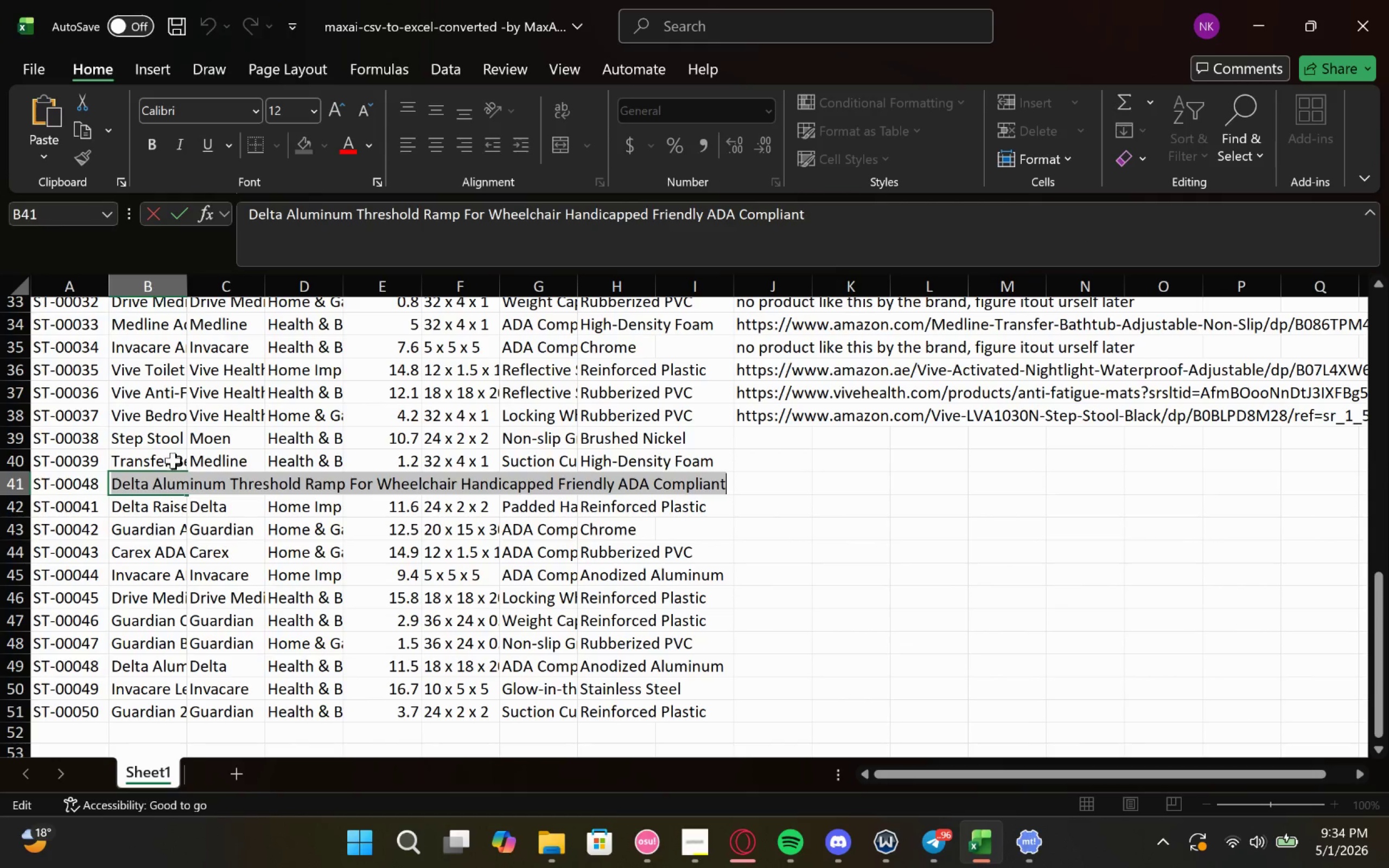 
double_click([170, 461])
 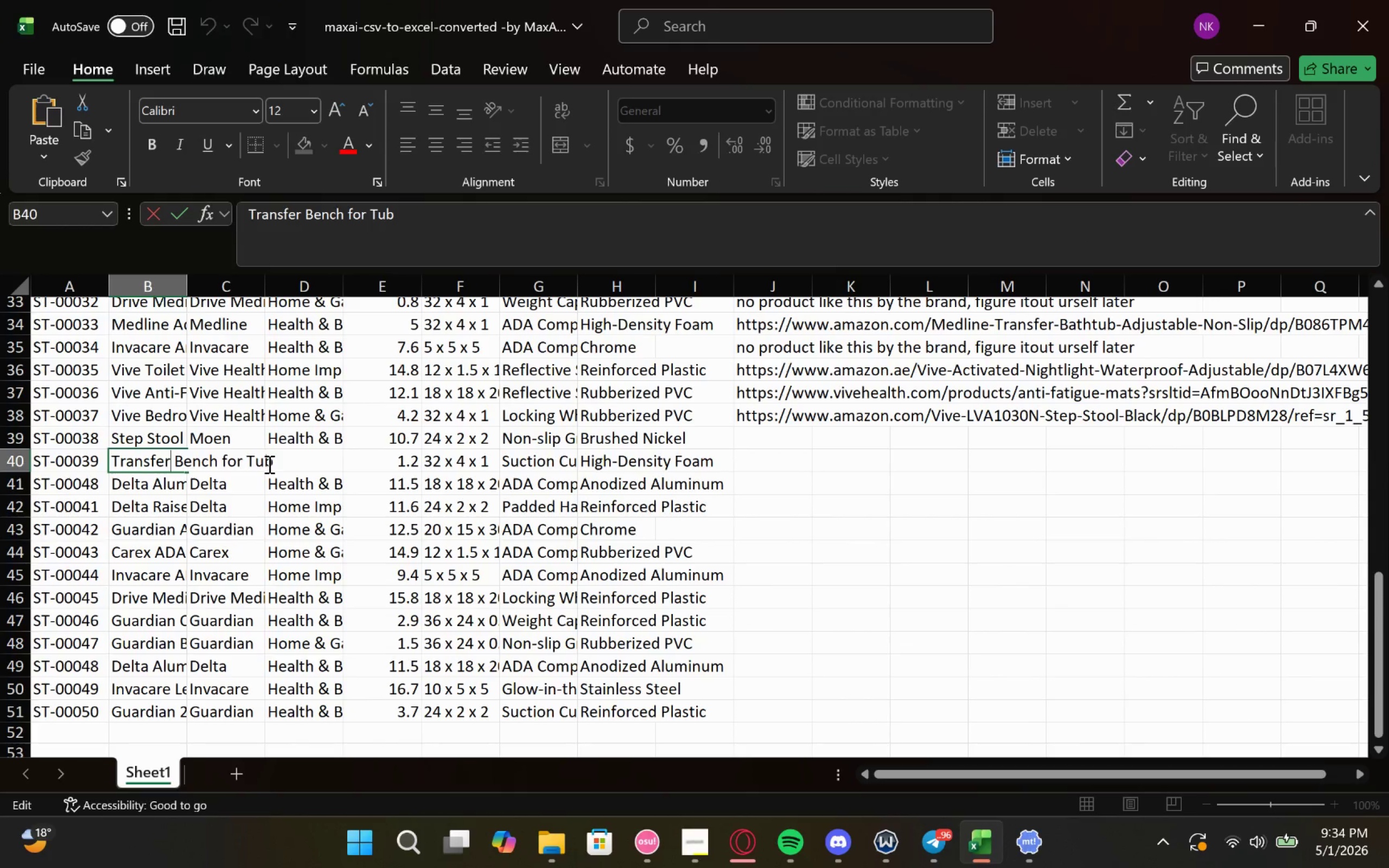 
left_click([261, 492])
 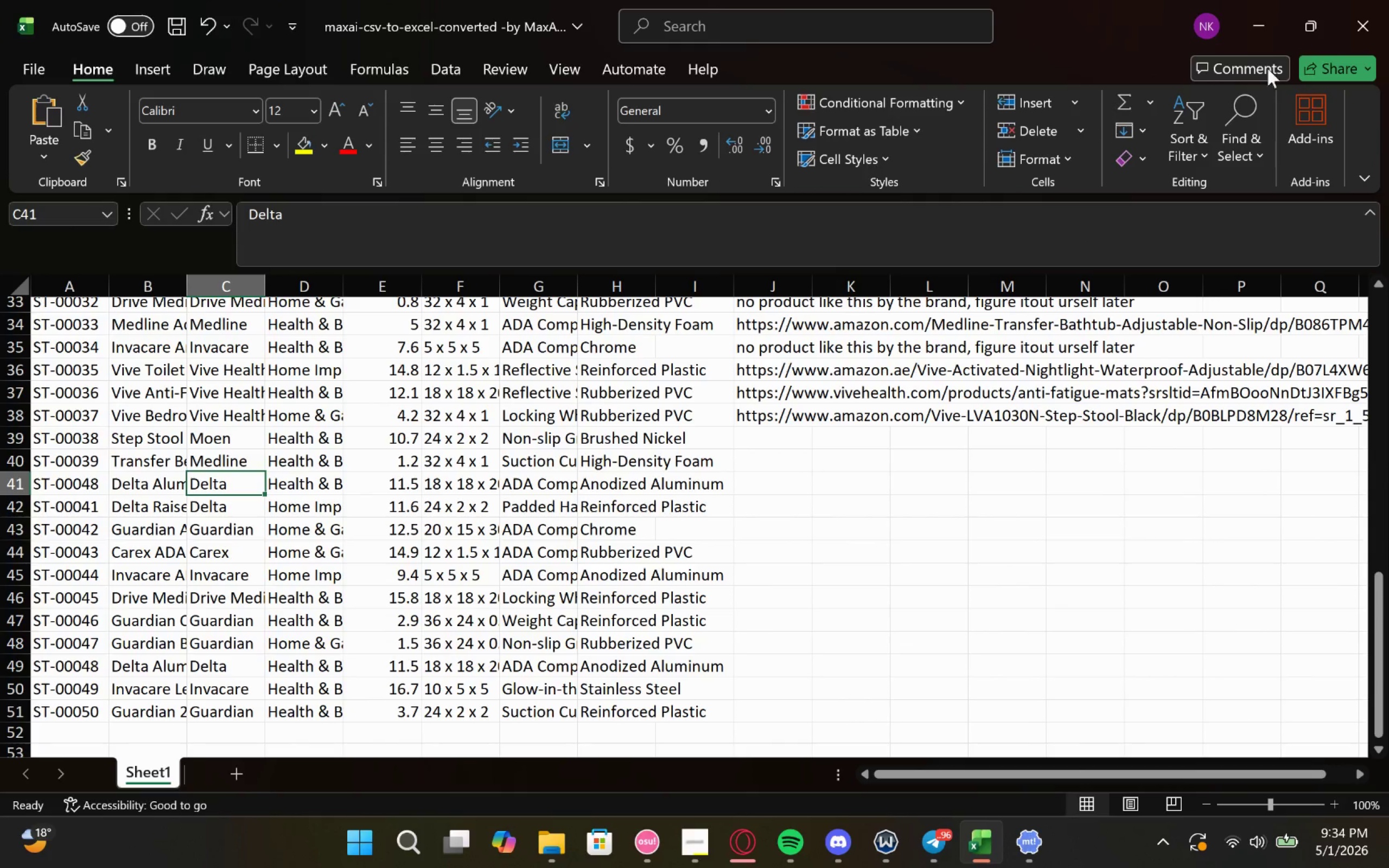 
left_click([1268, 17])
 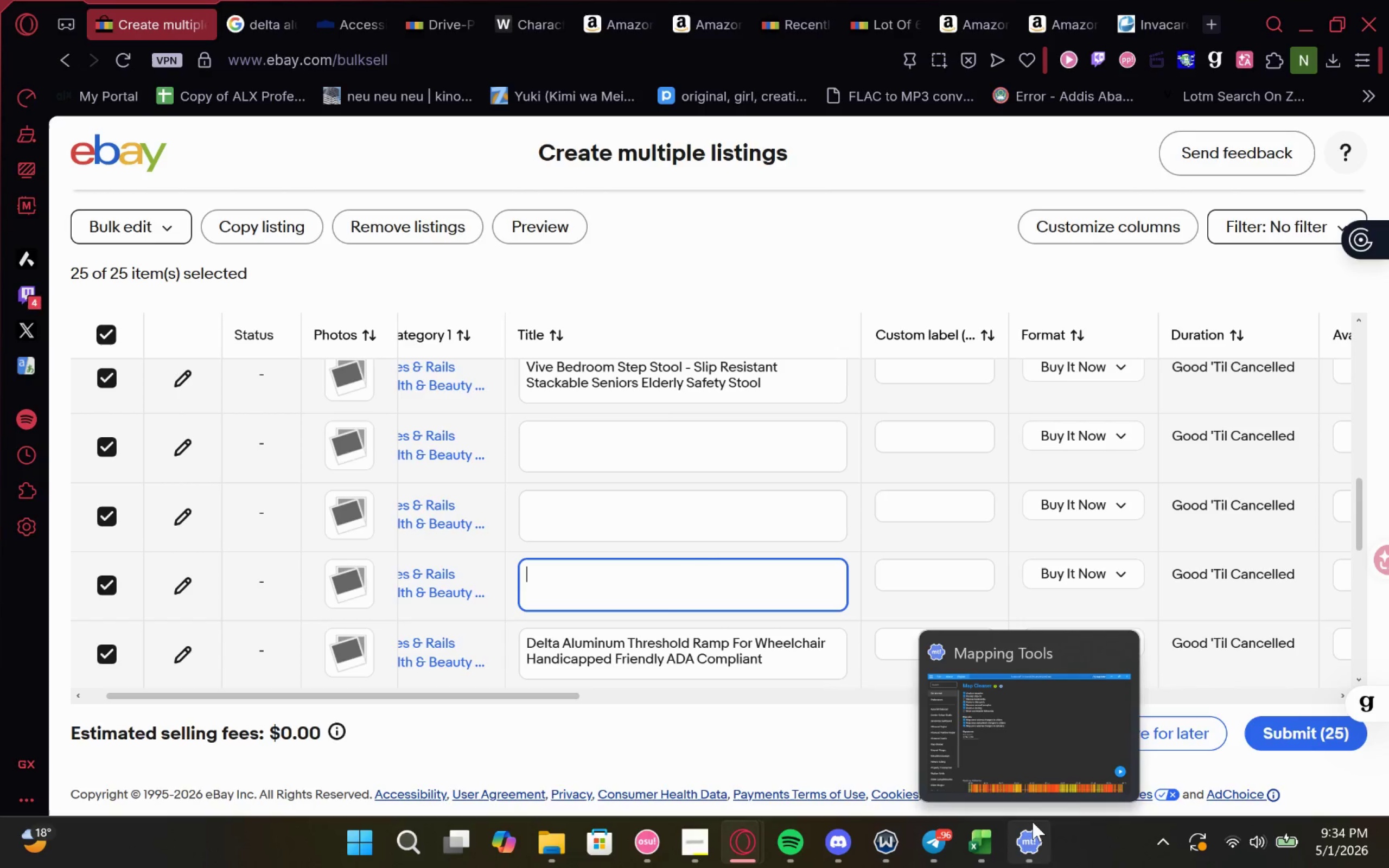 
left_click([985, 862])
 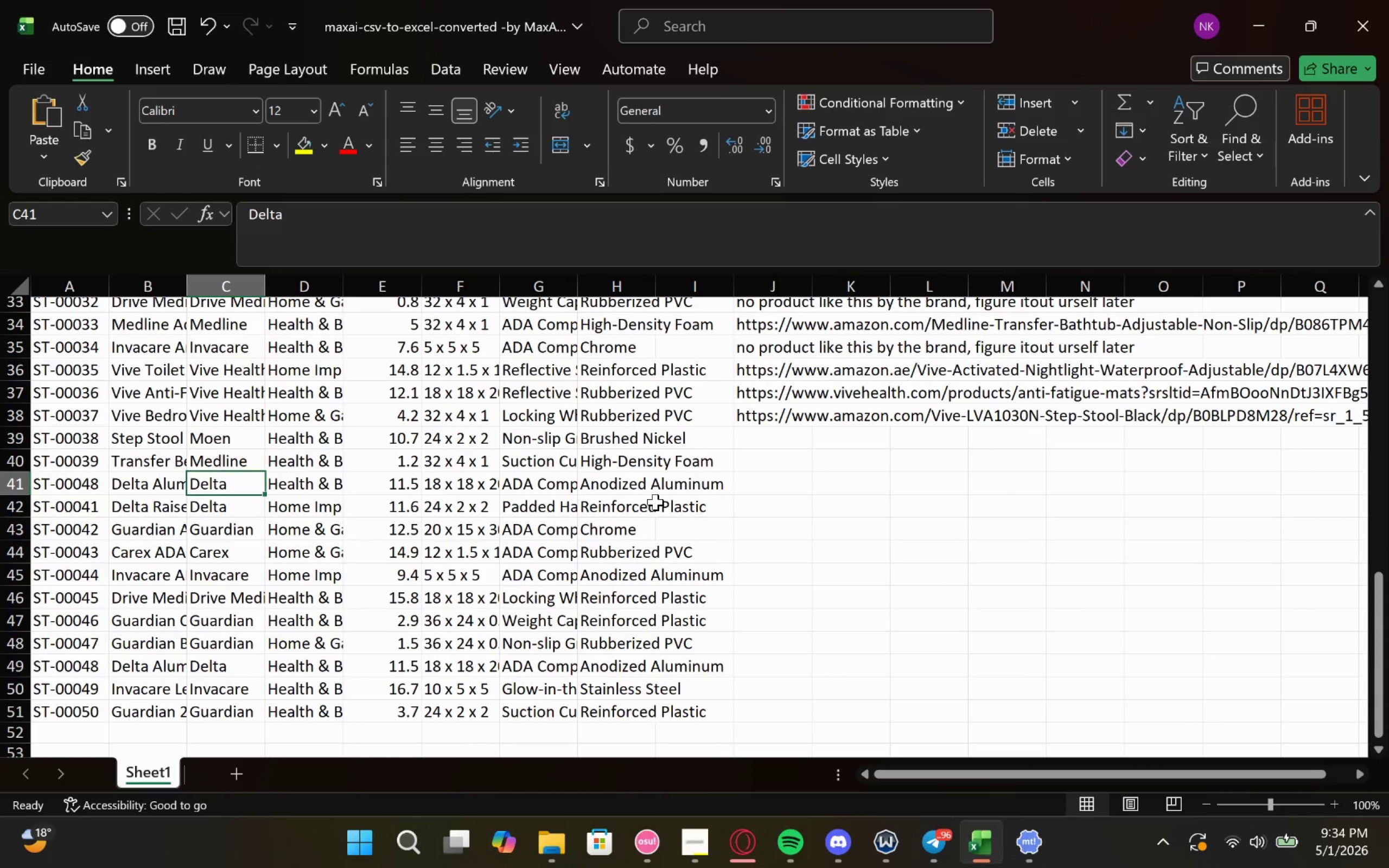 
type(Ftransfer)
 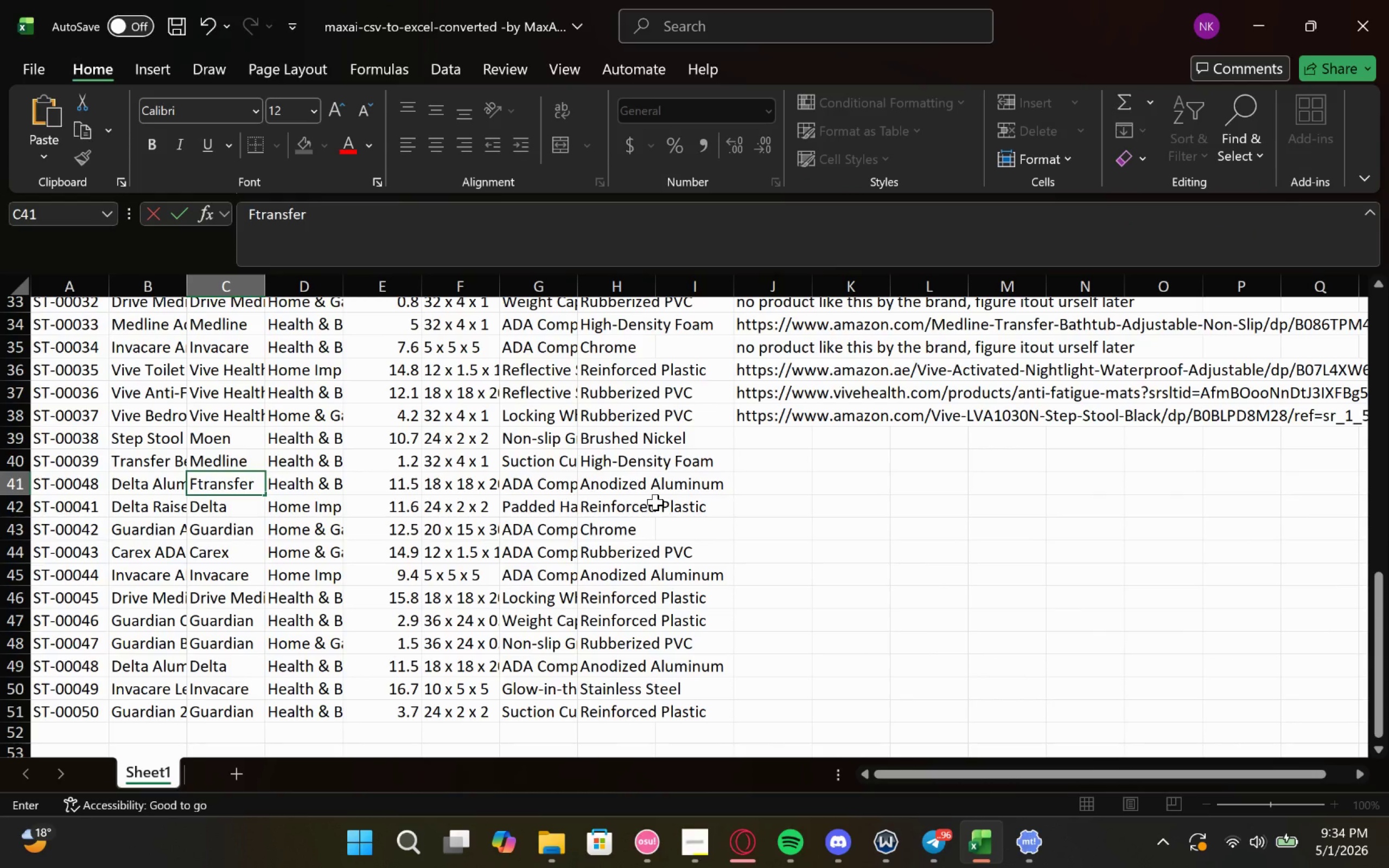 
key(Control+F)
 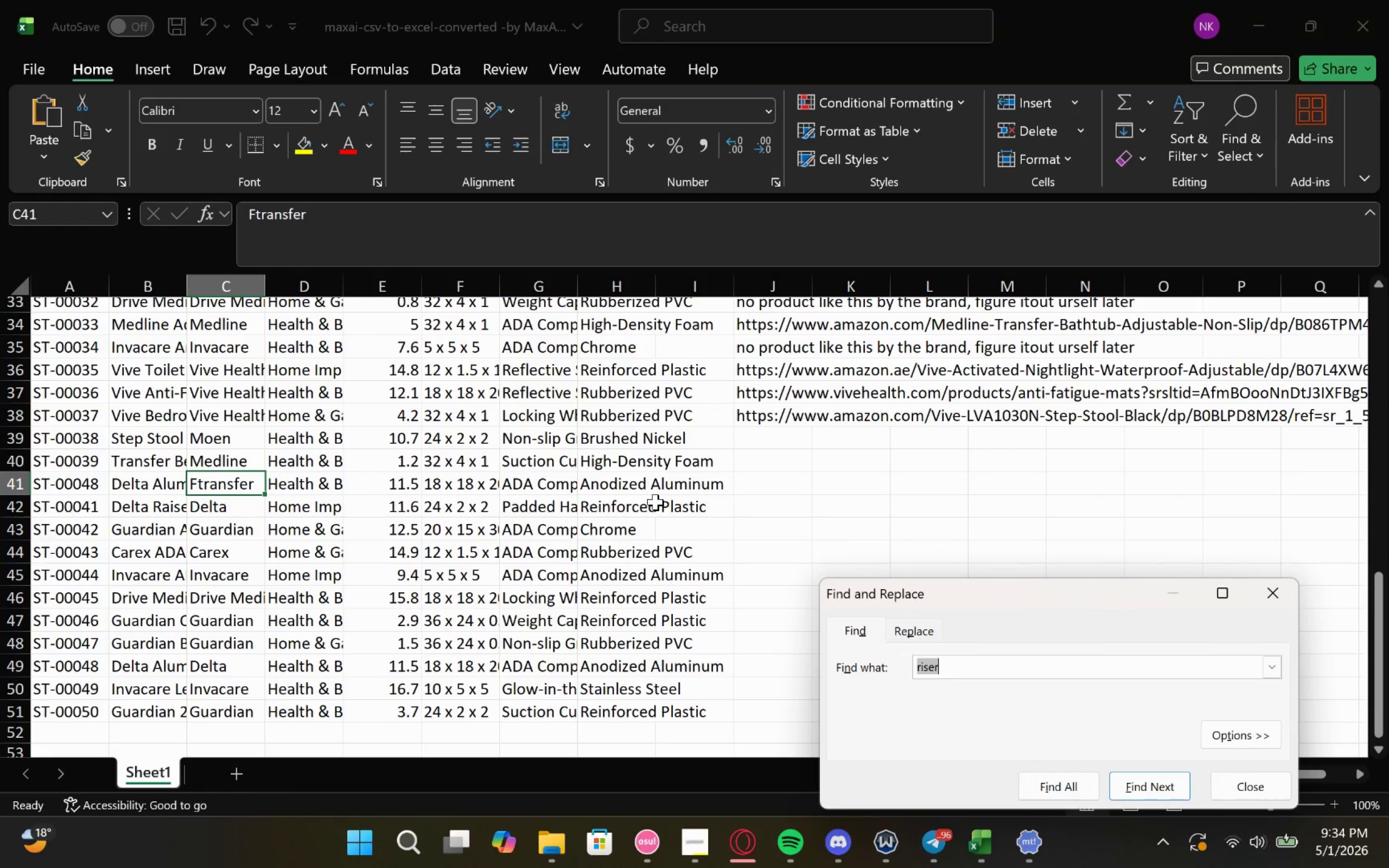 
type(tea)
key(Backspace)
key(Backspace)
type(ransfer)
 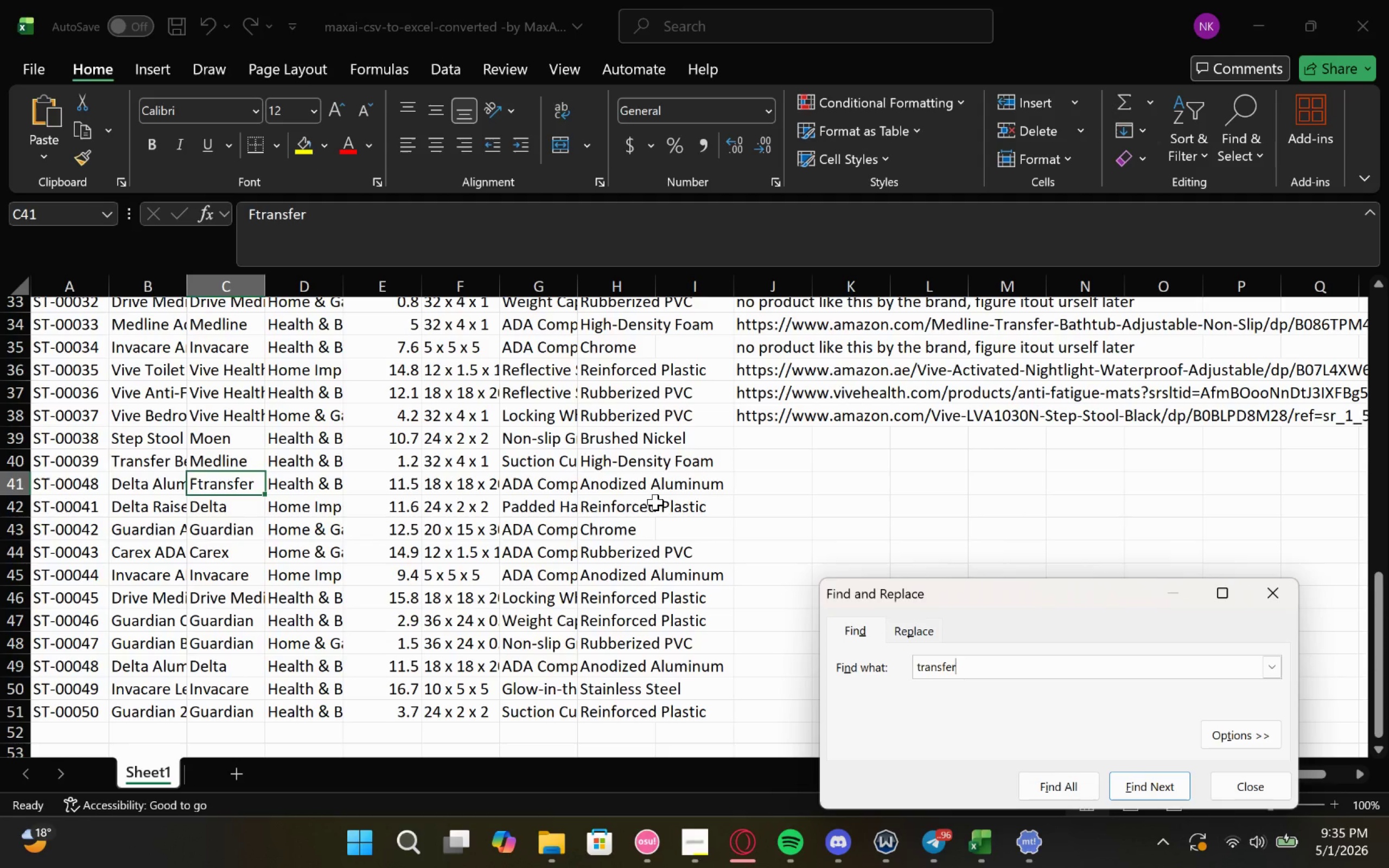 
key(Enter)
 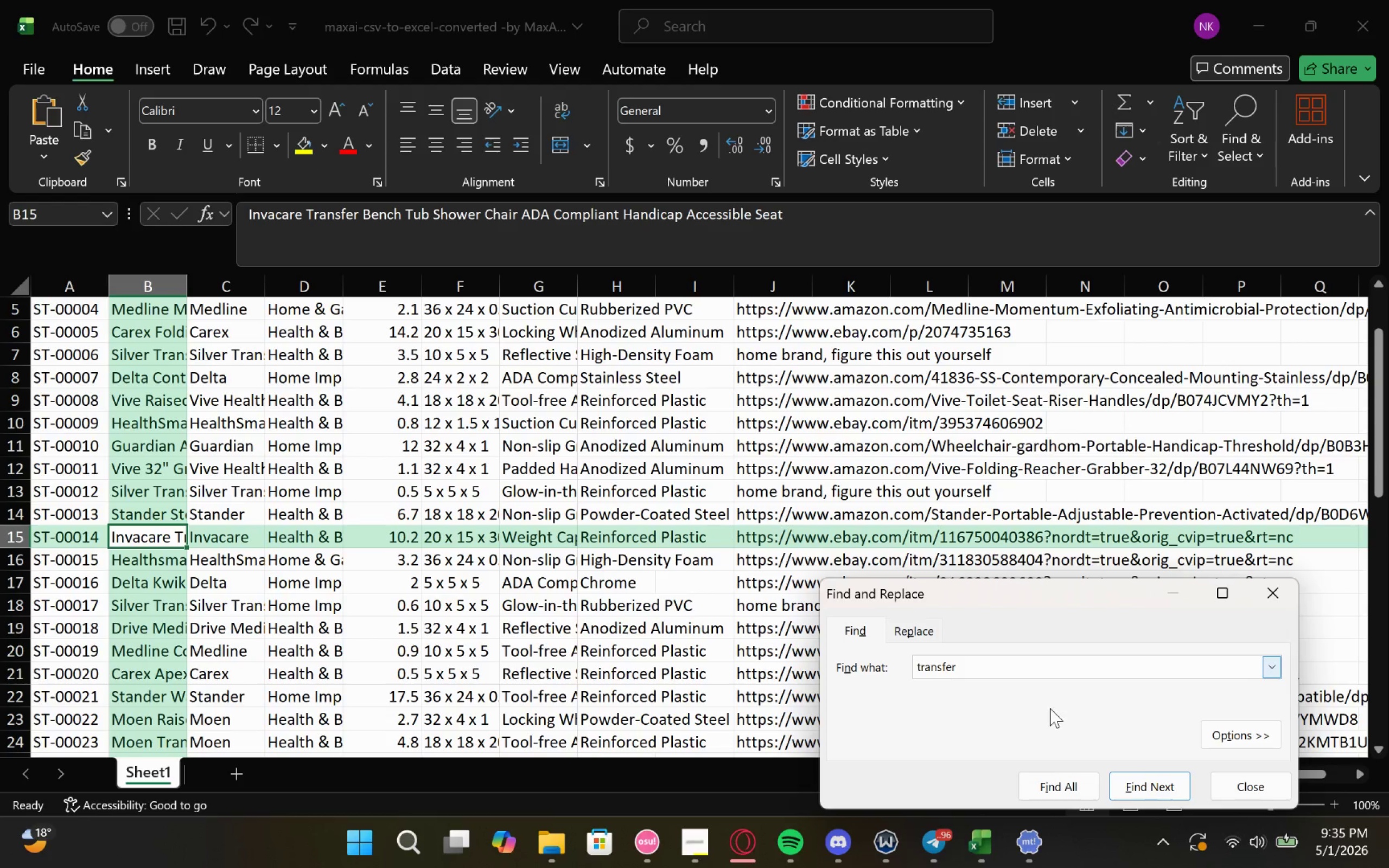 
left_click([1174, 781])
 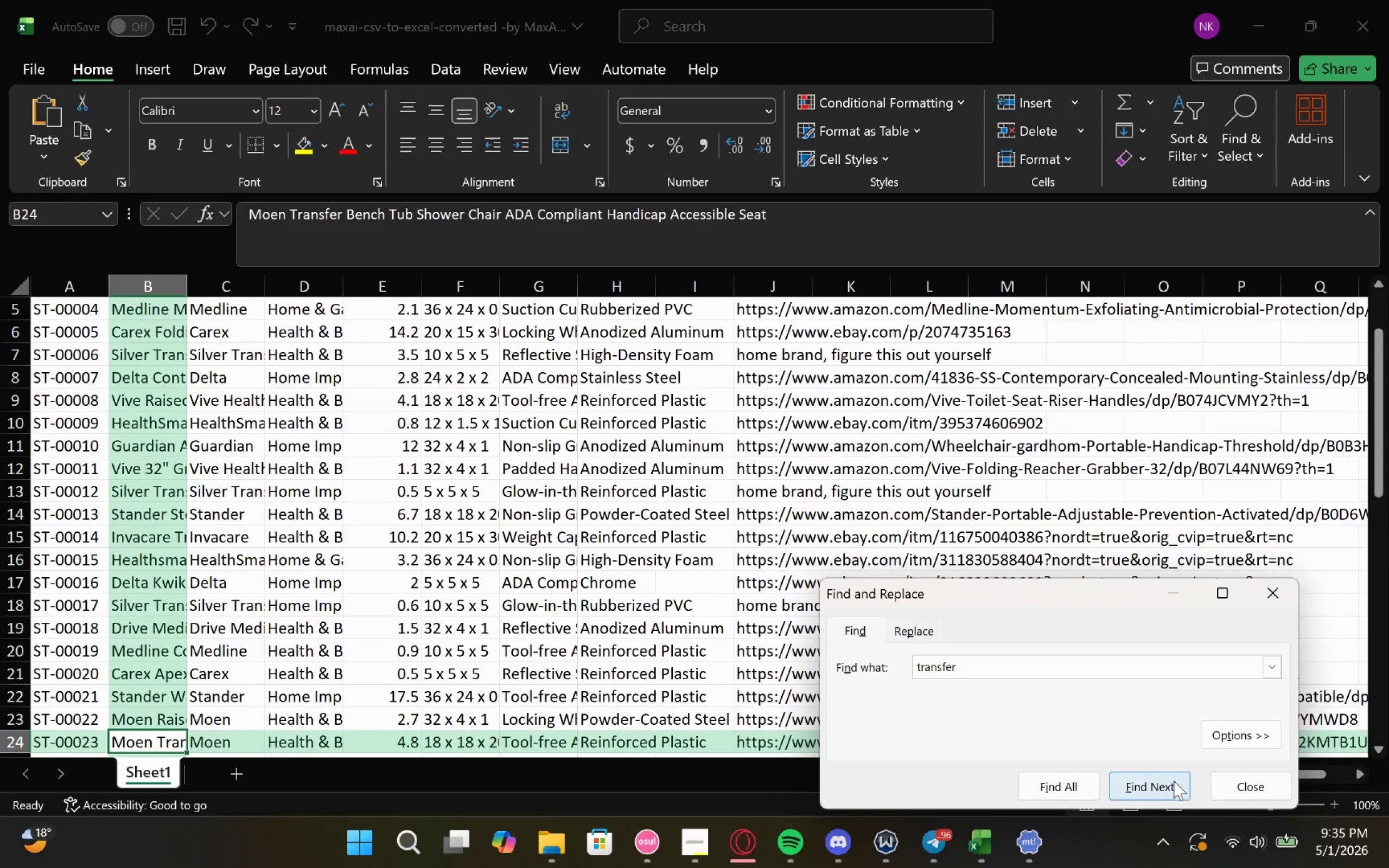 
left_click([1174, 781])
 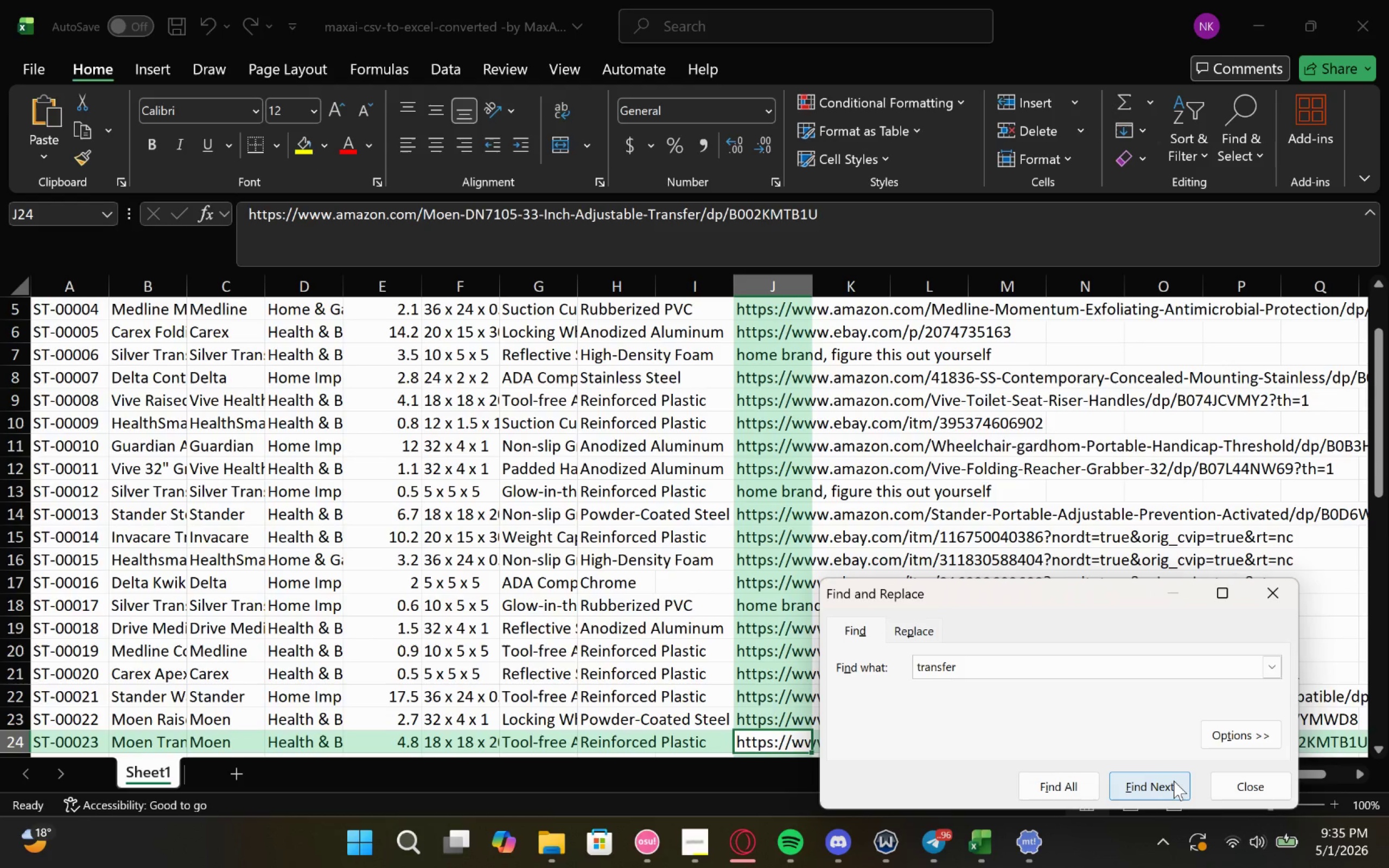 
left_click([1174, 781])
 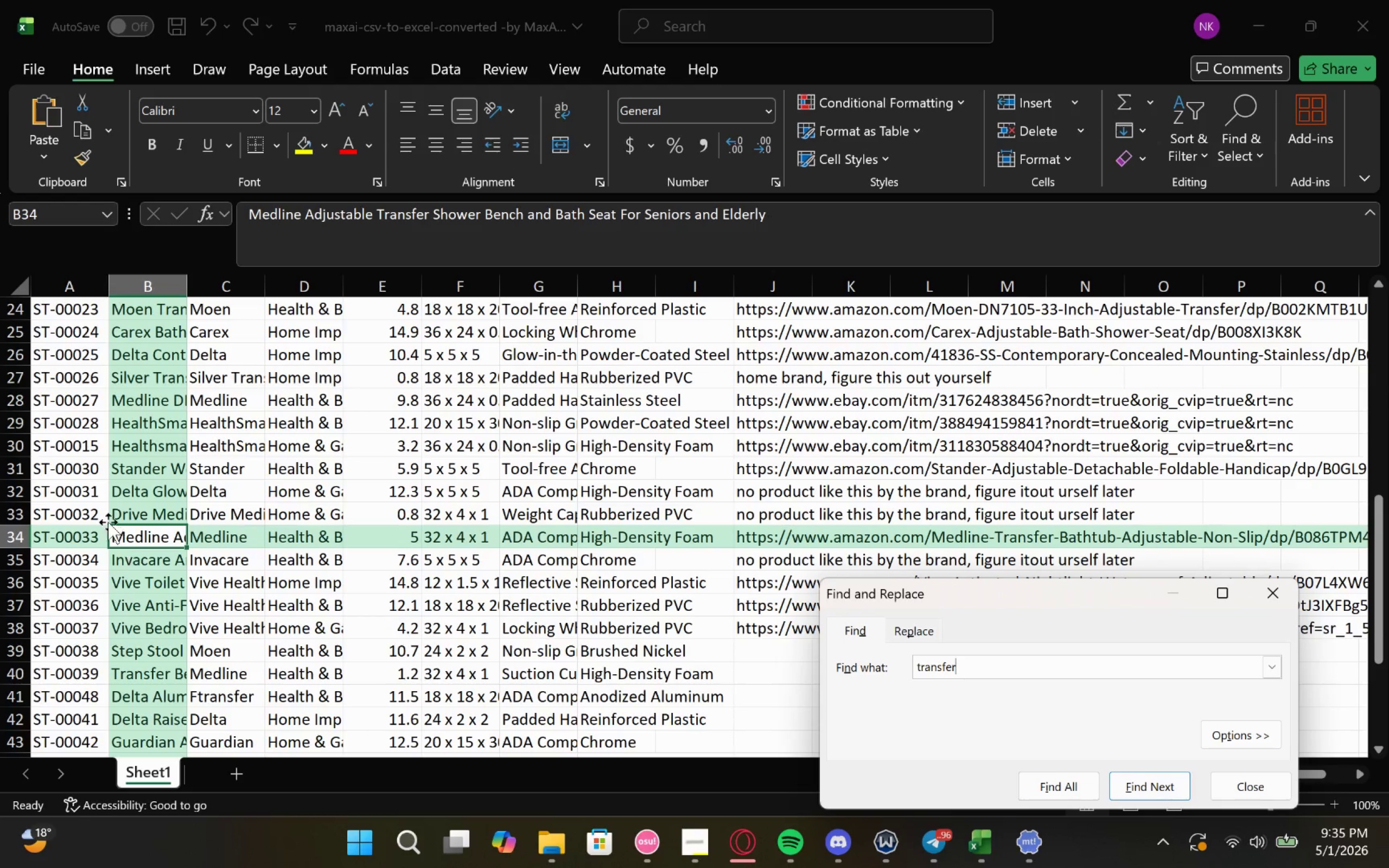 
left_click([113, 545])
 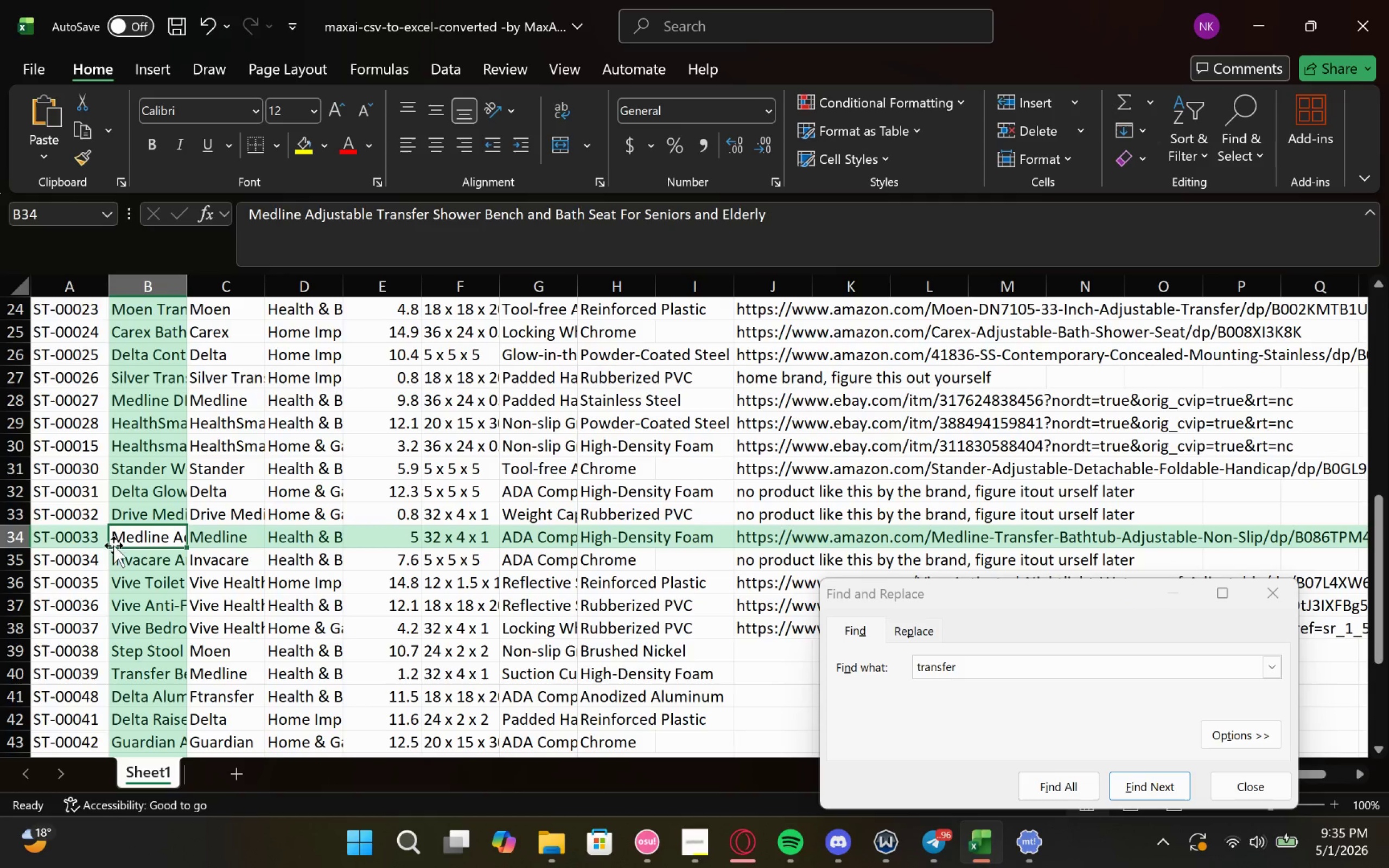 
double_click([113, 545])
 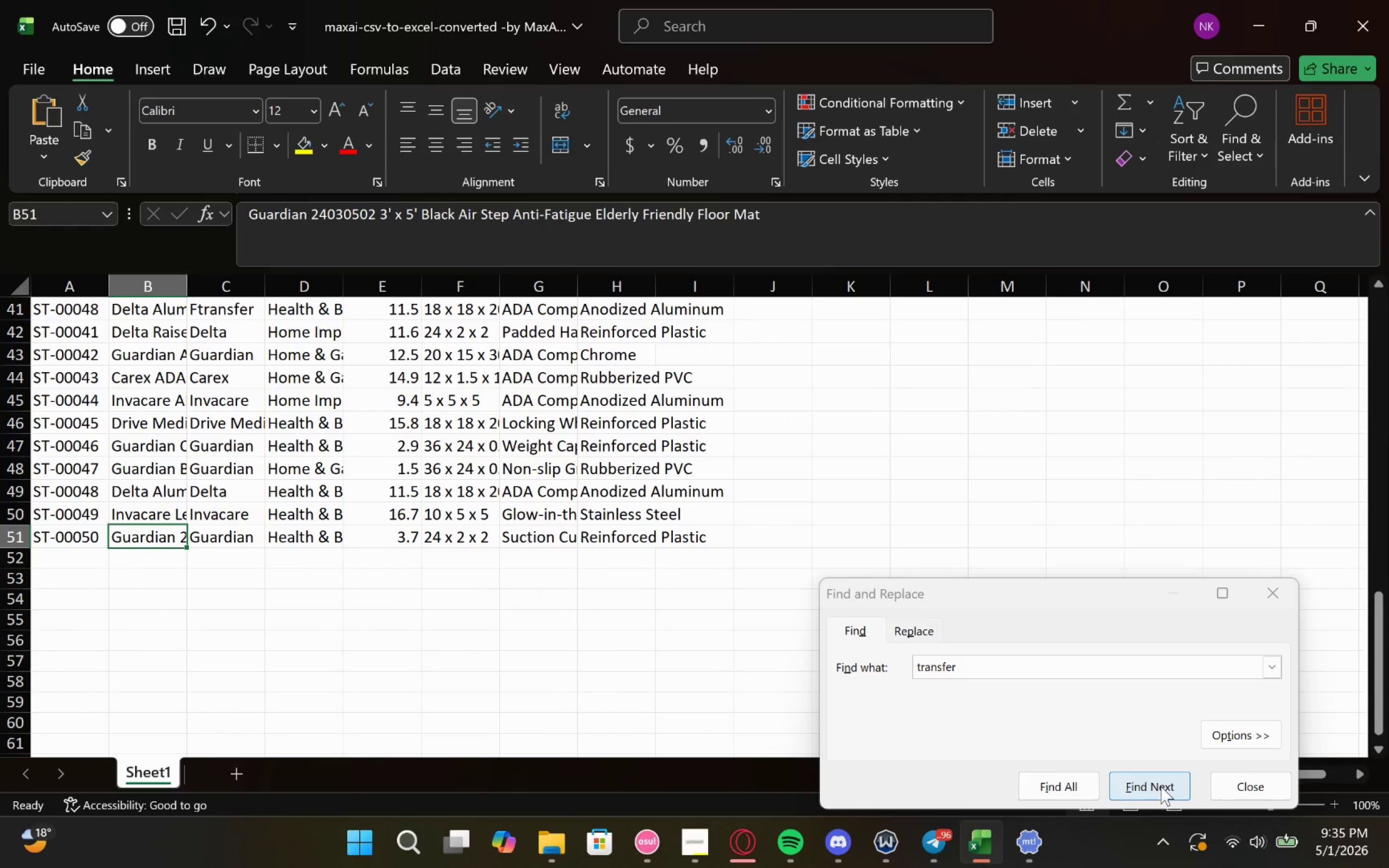 
double_click([1161, 786])
 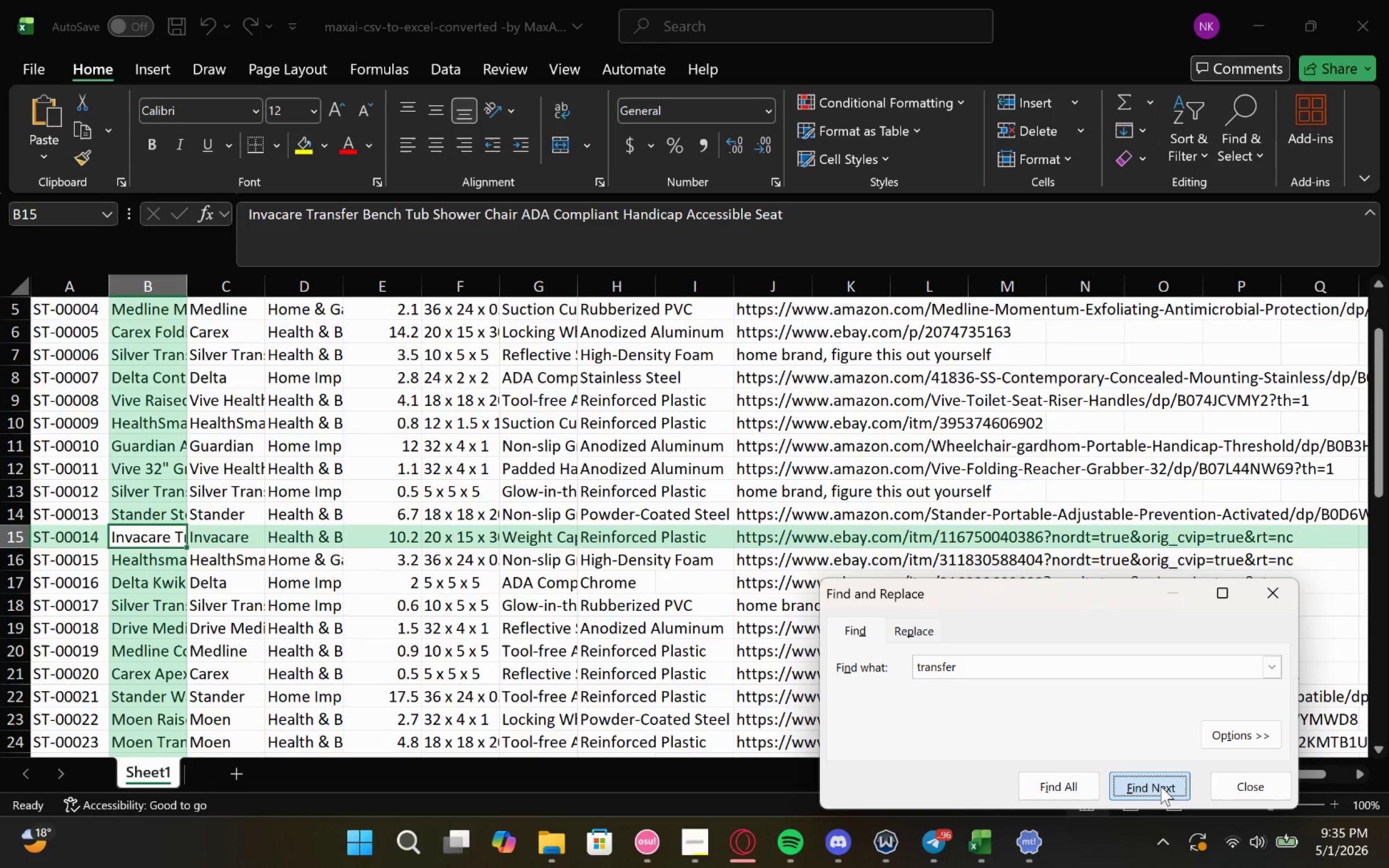 
triple_click([1161, 786])
 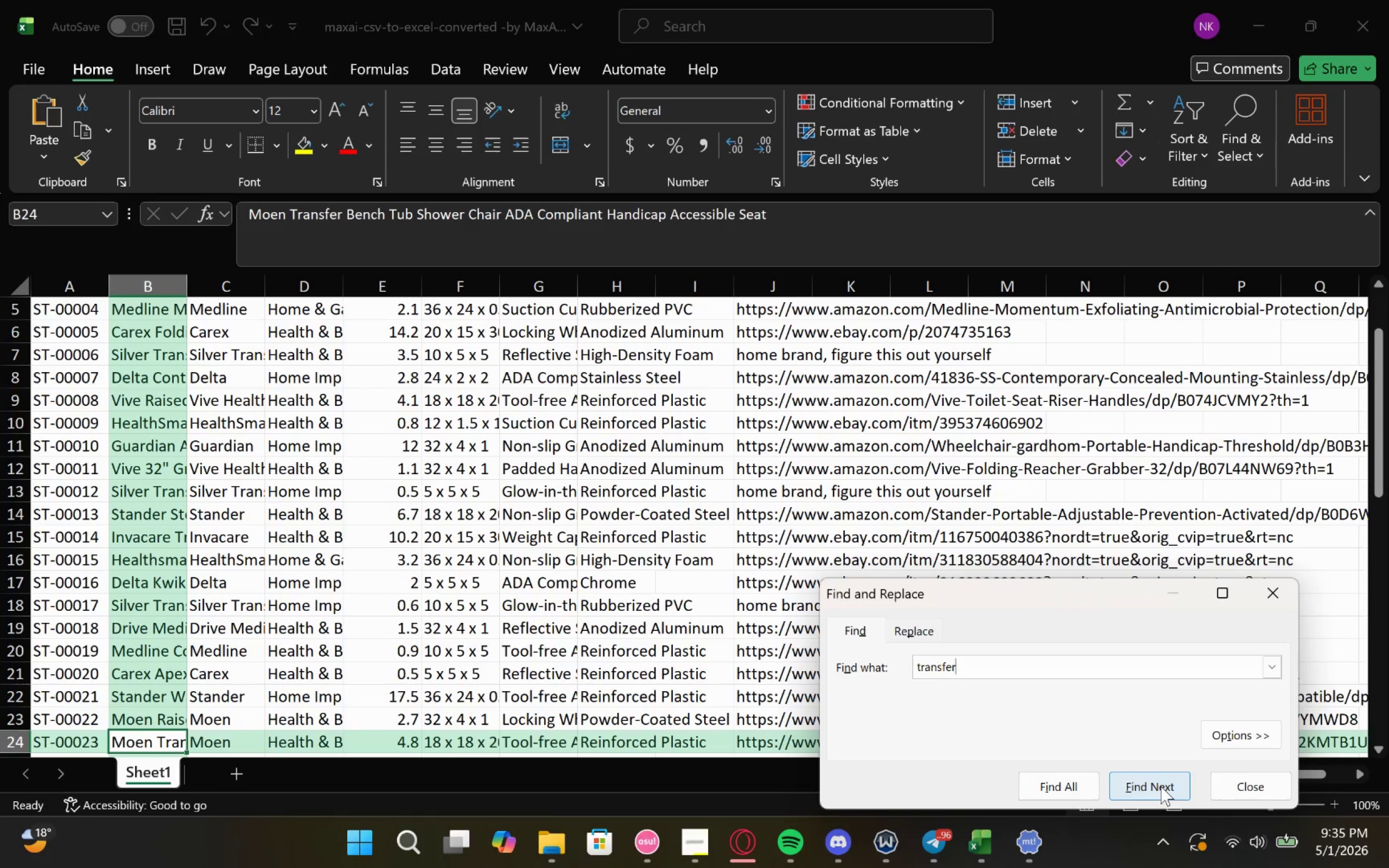 
left_click([1161, 786])
 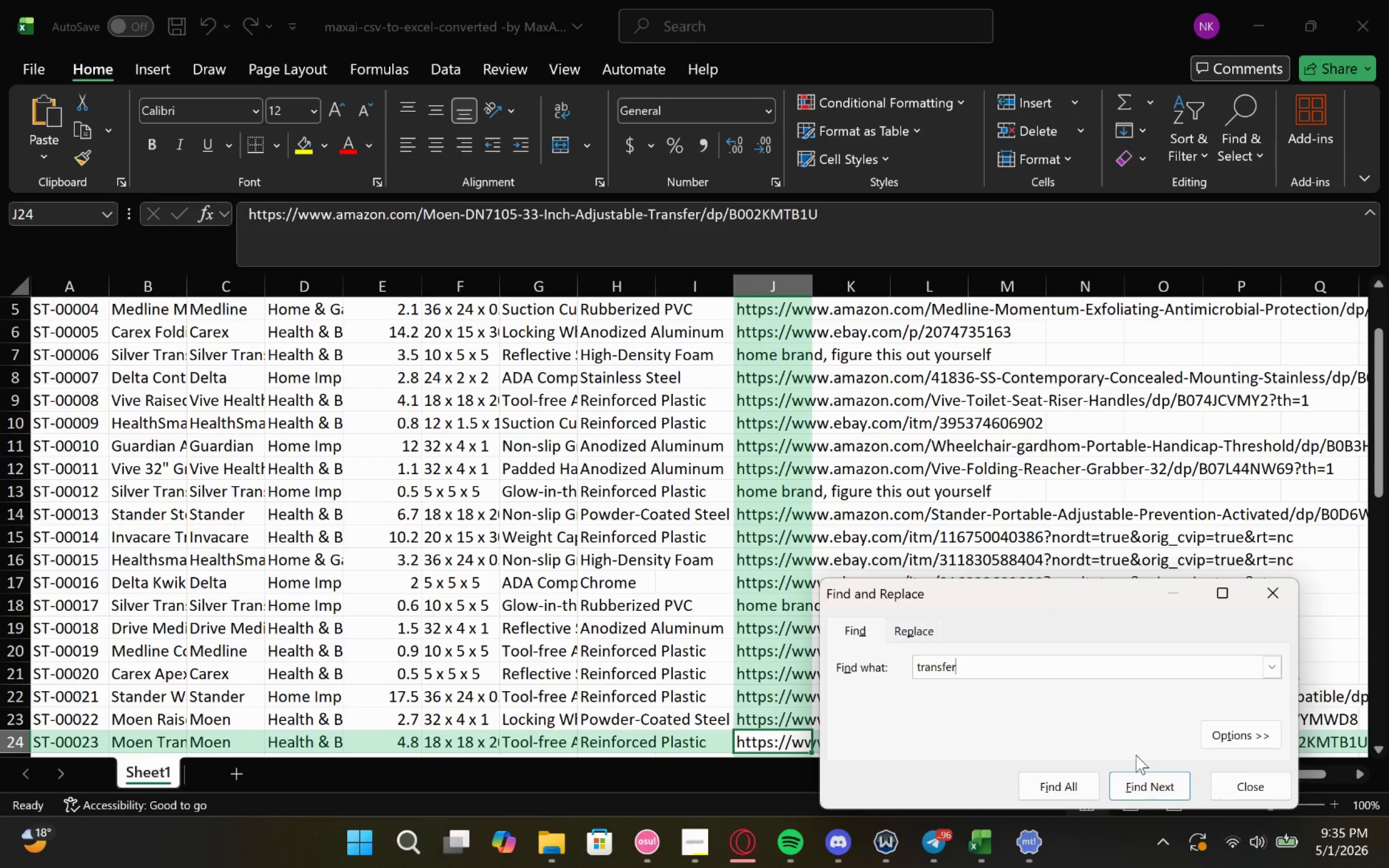 
left_click([1146, 782])
 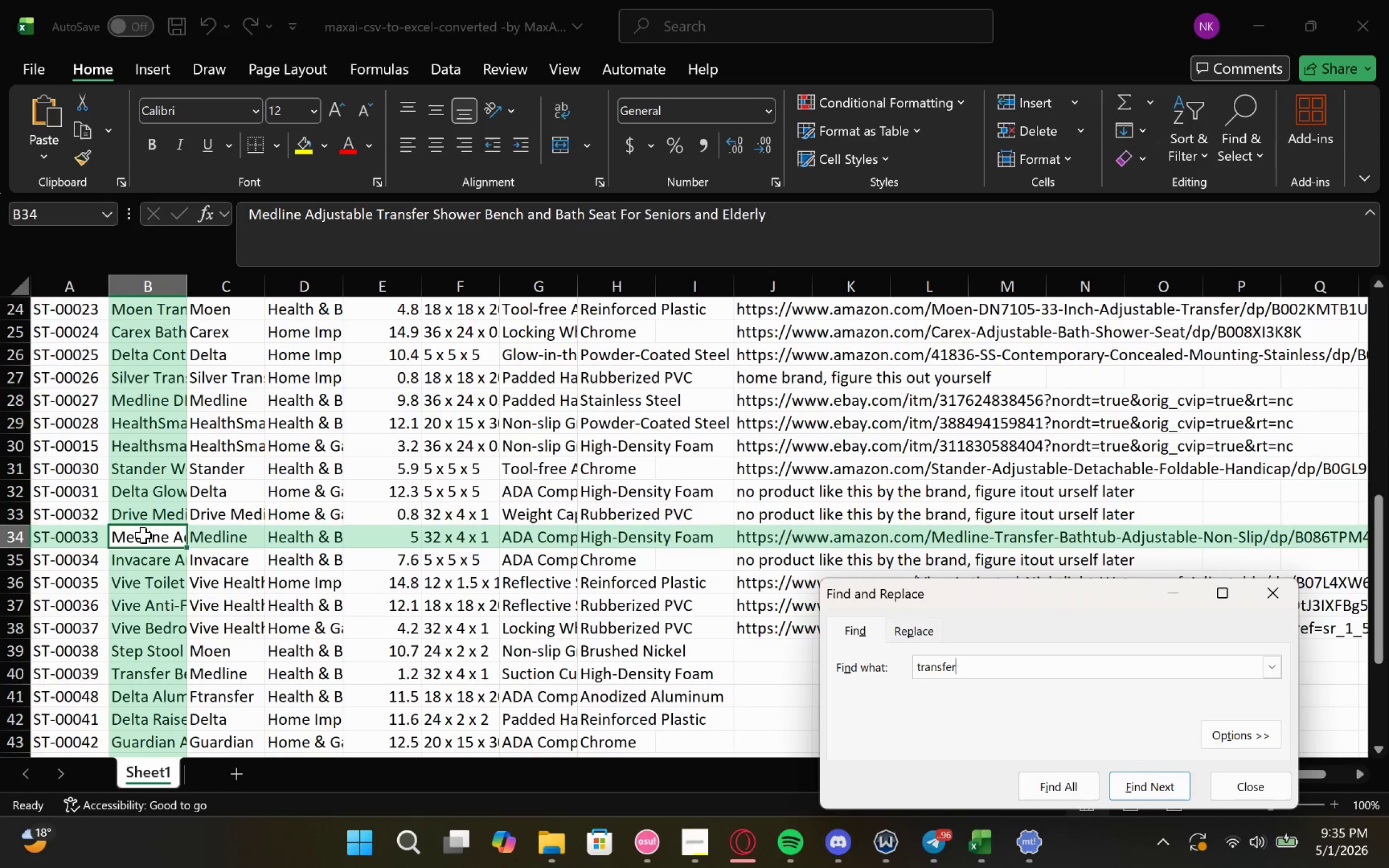 
double_click([143, 534])
 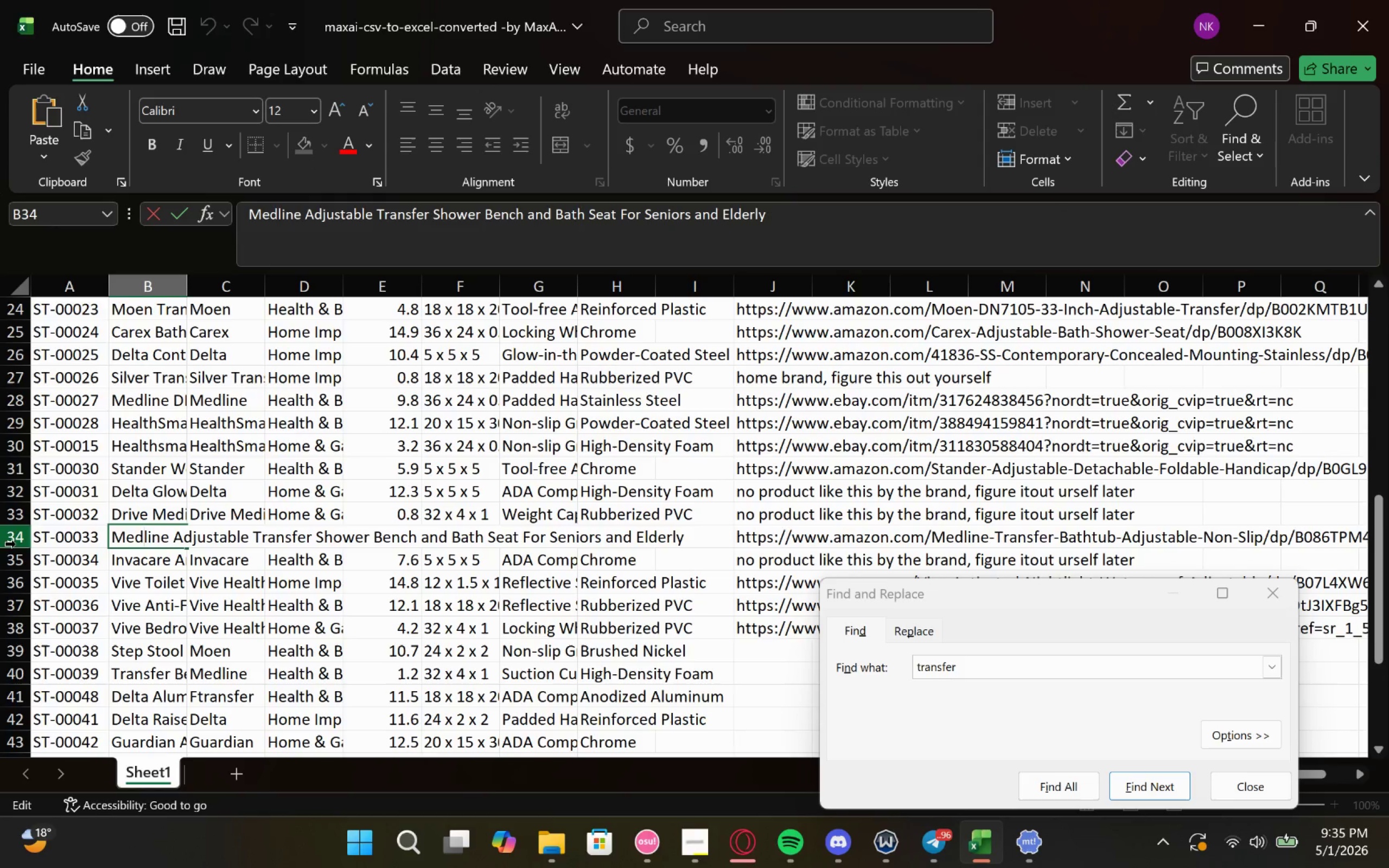 
left_click([22, 537])
 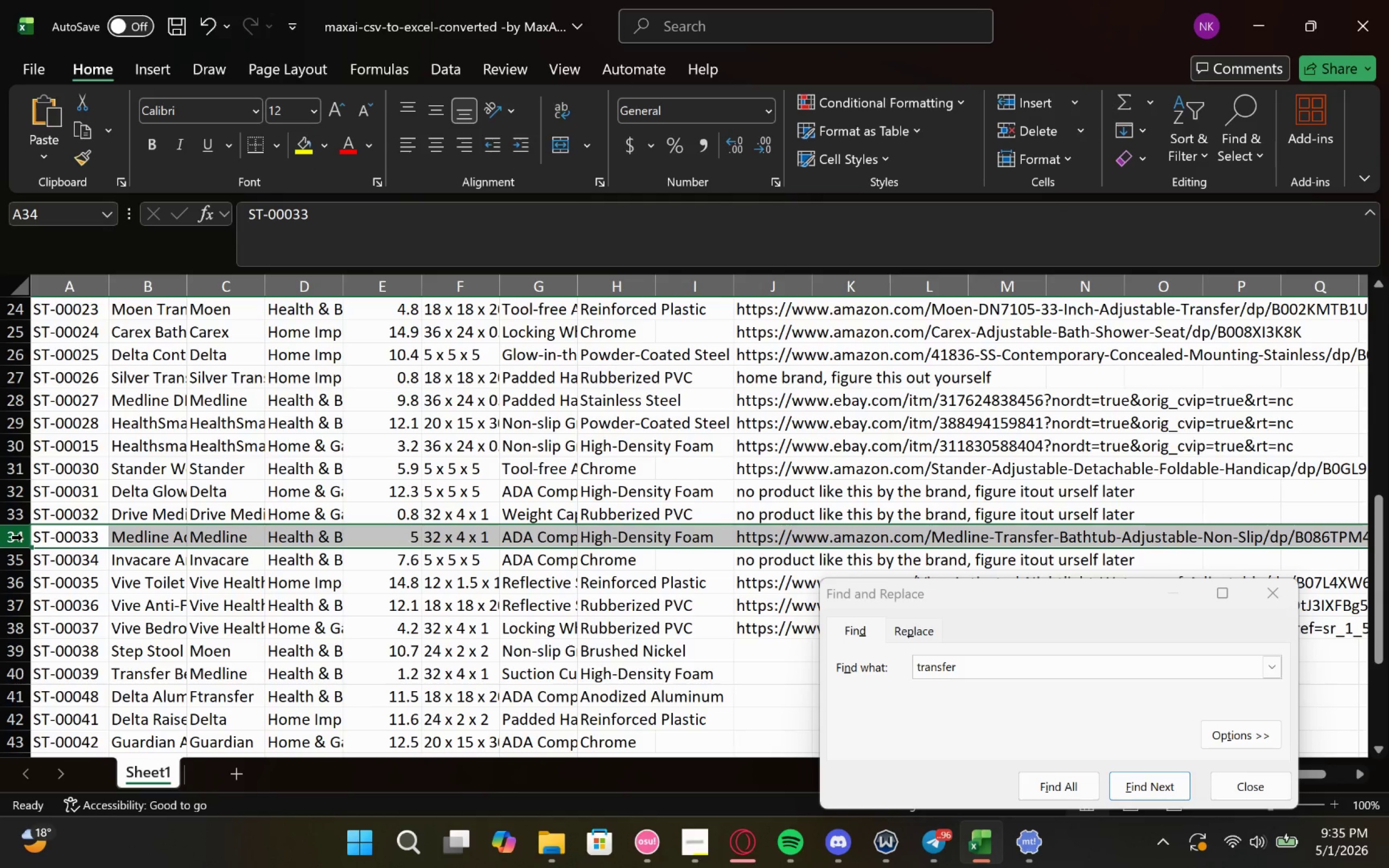 
key(Control+C)
 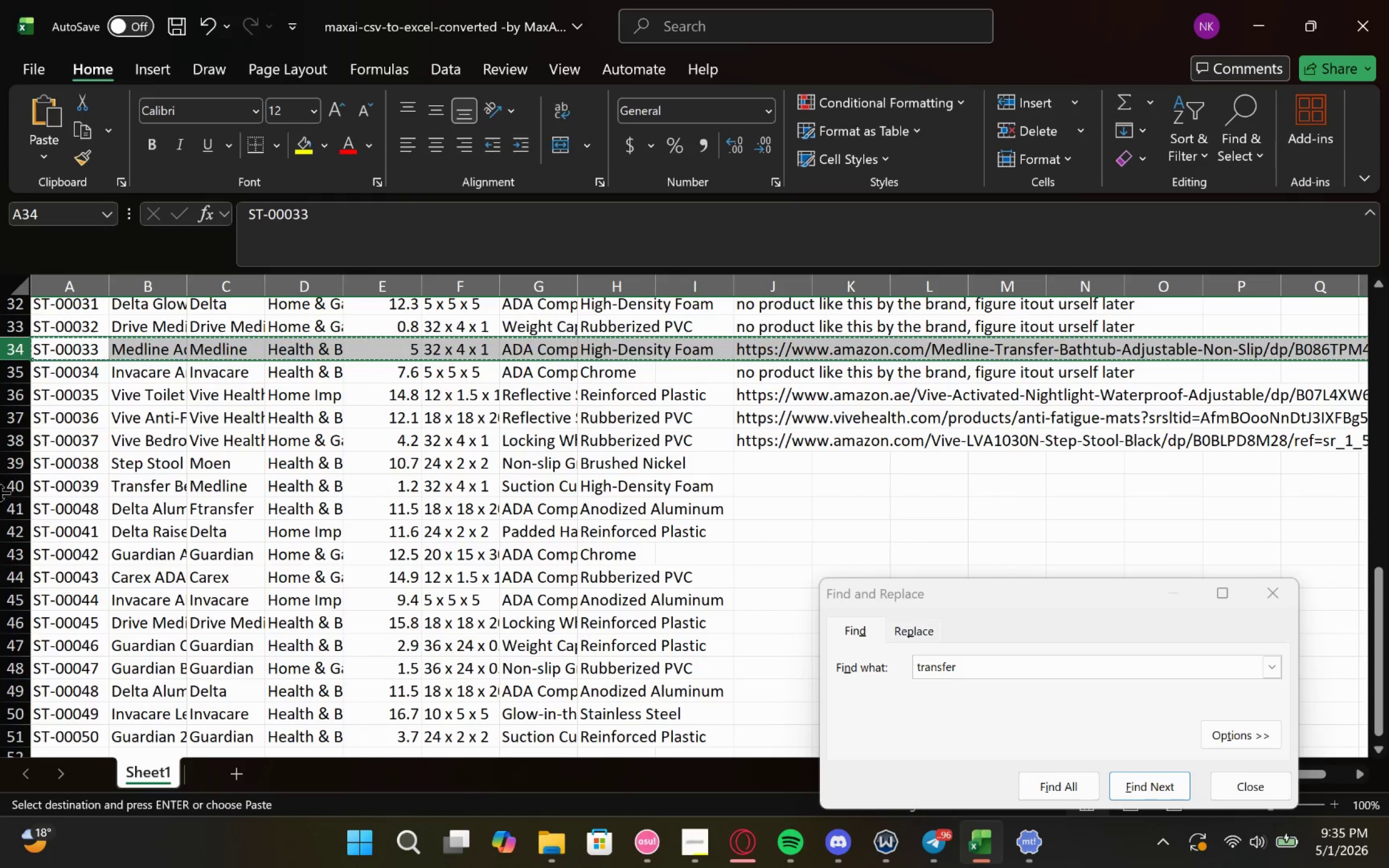 
wait(6.04)
 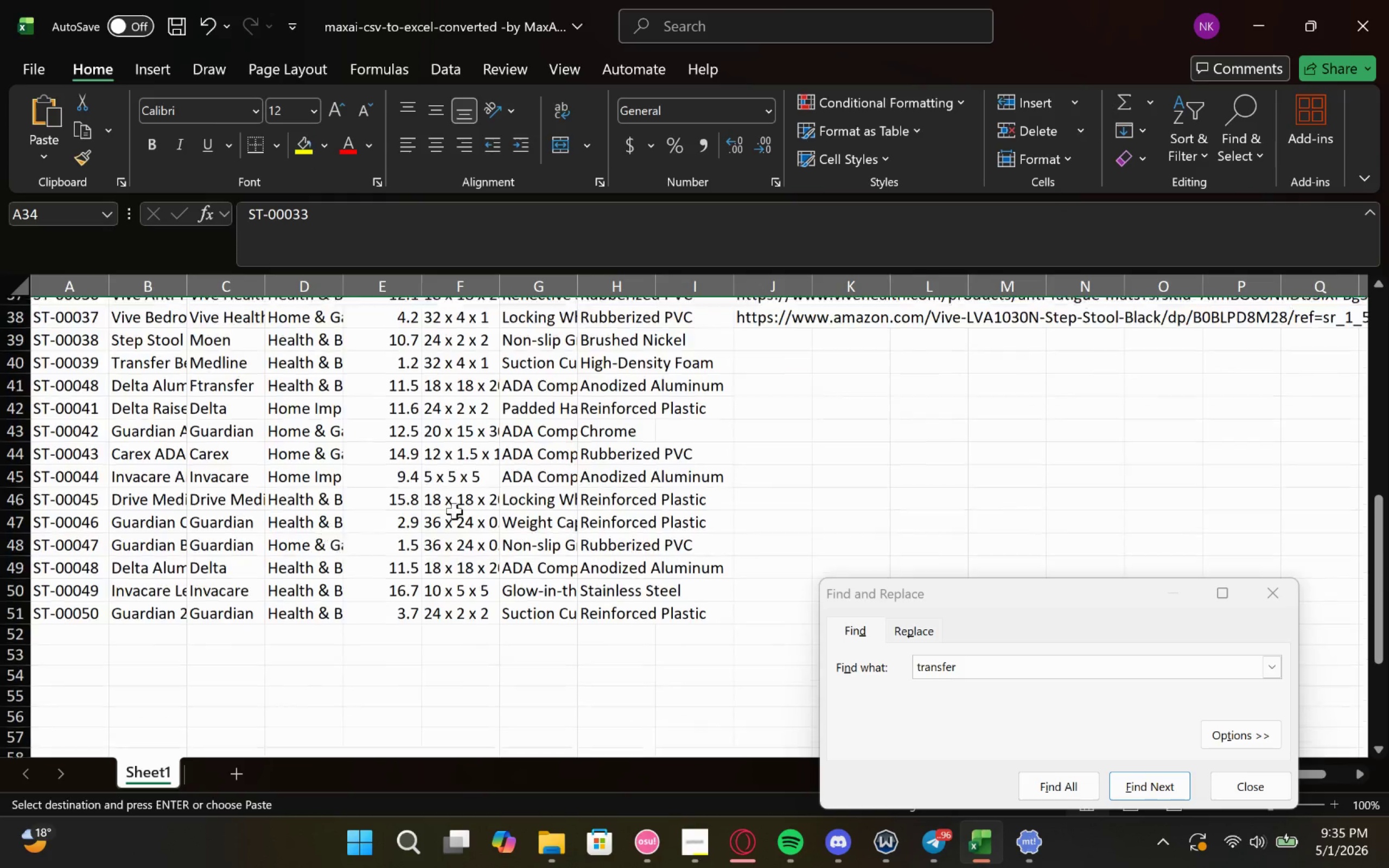 
left_click([4, 480])
 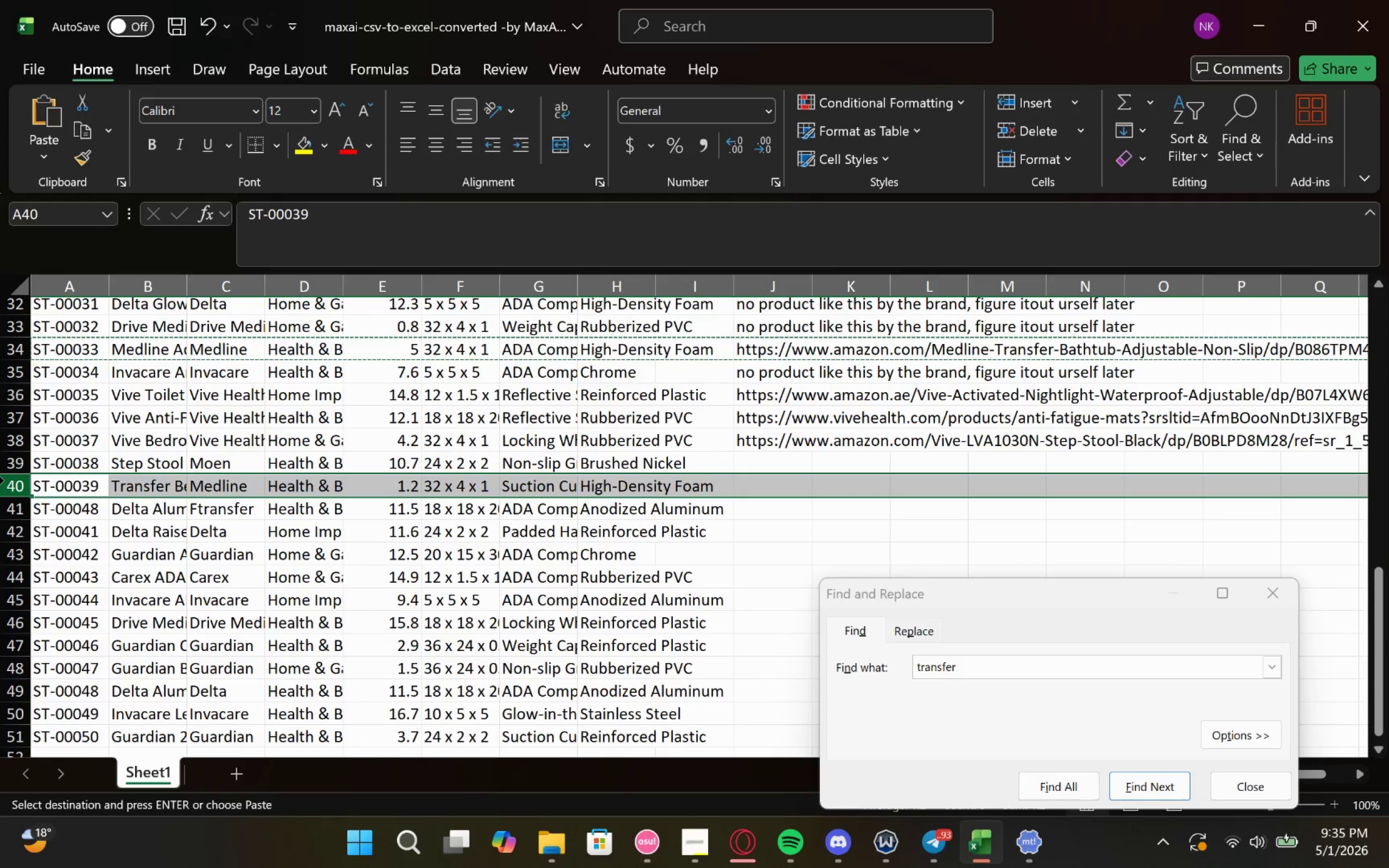 
key(Control+V)
 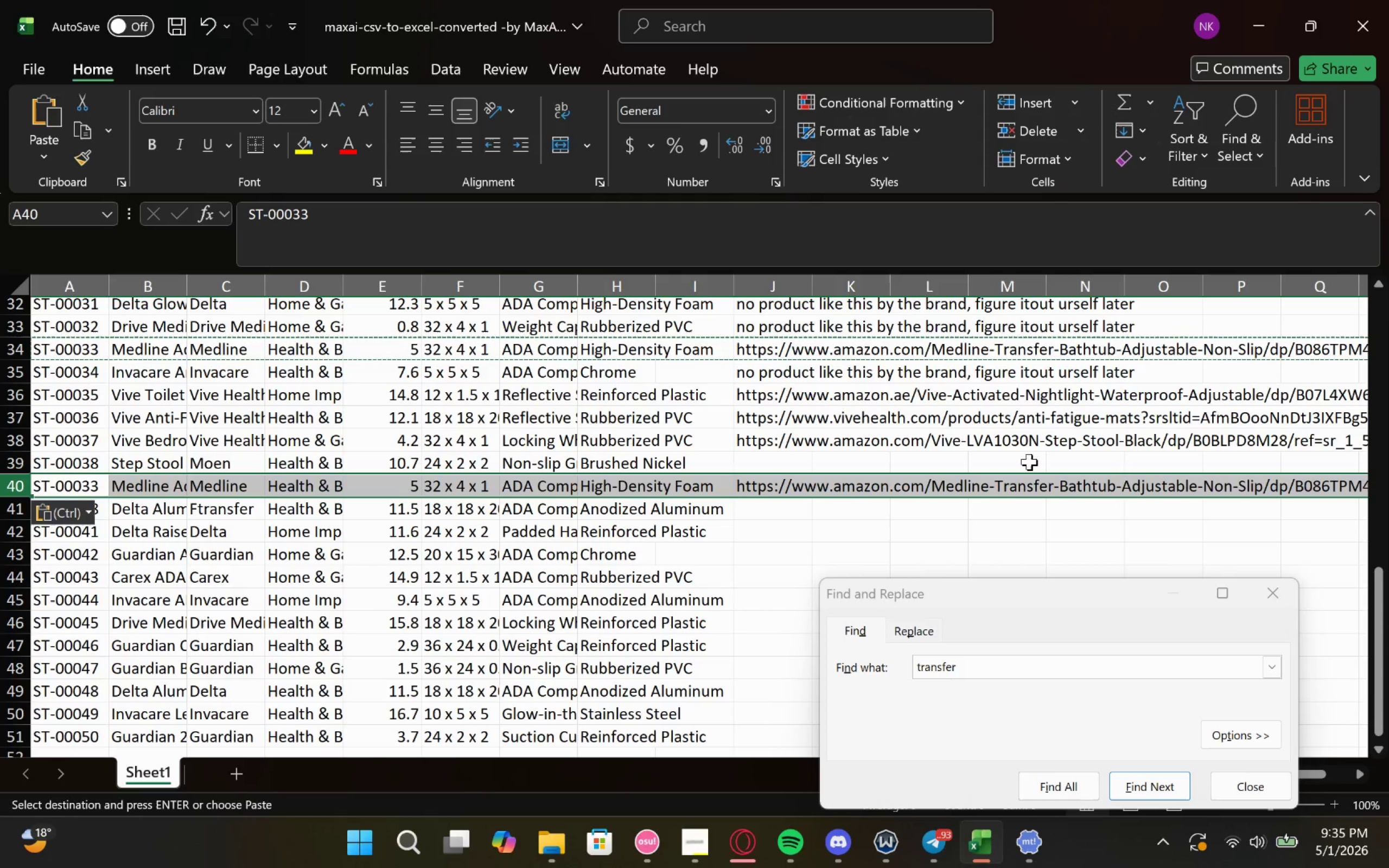 
left_click([486, 551])
 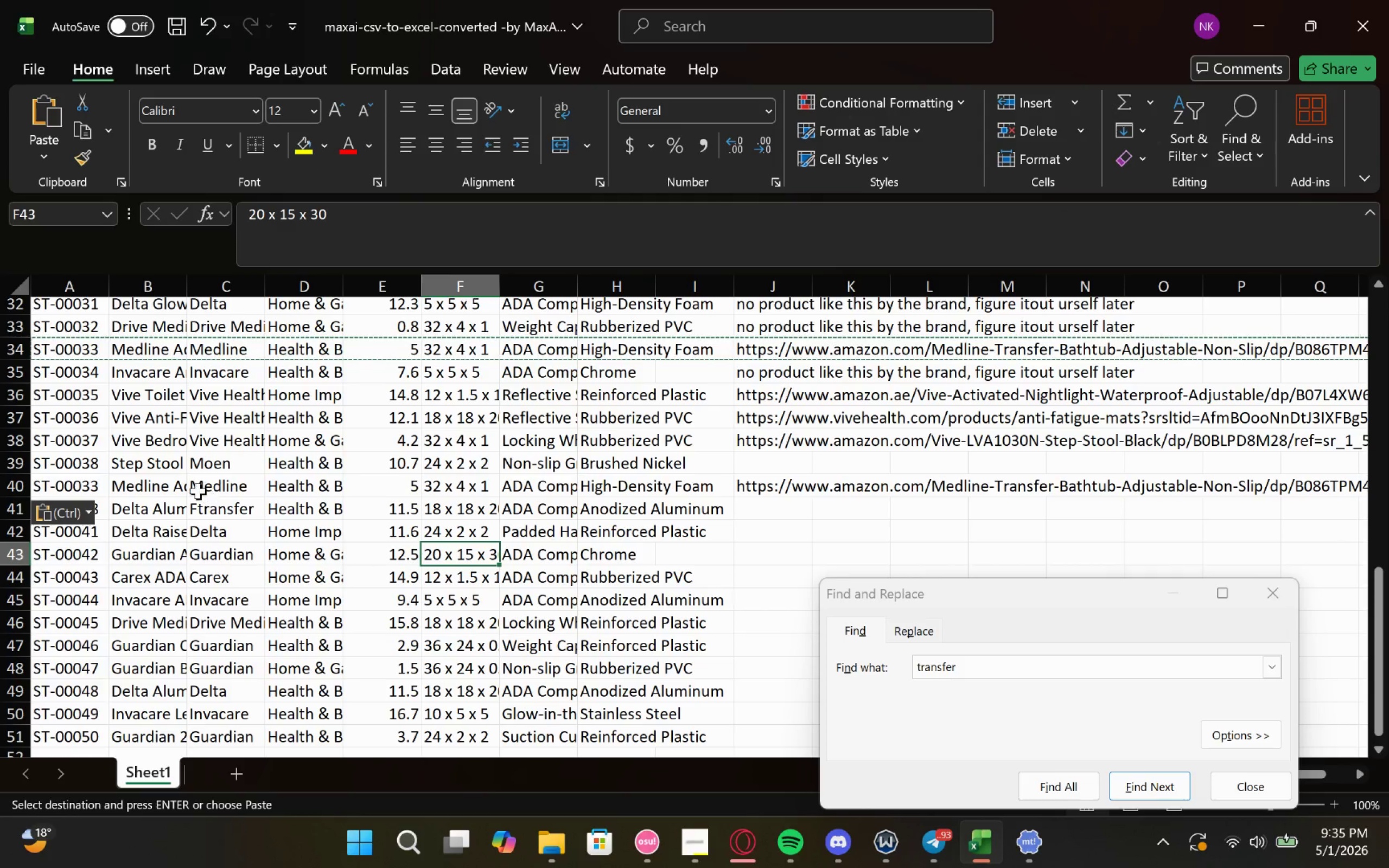 
double_click([166, 481])
 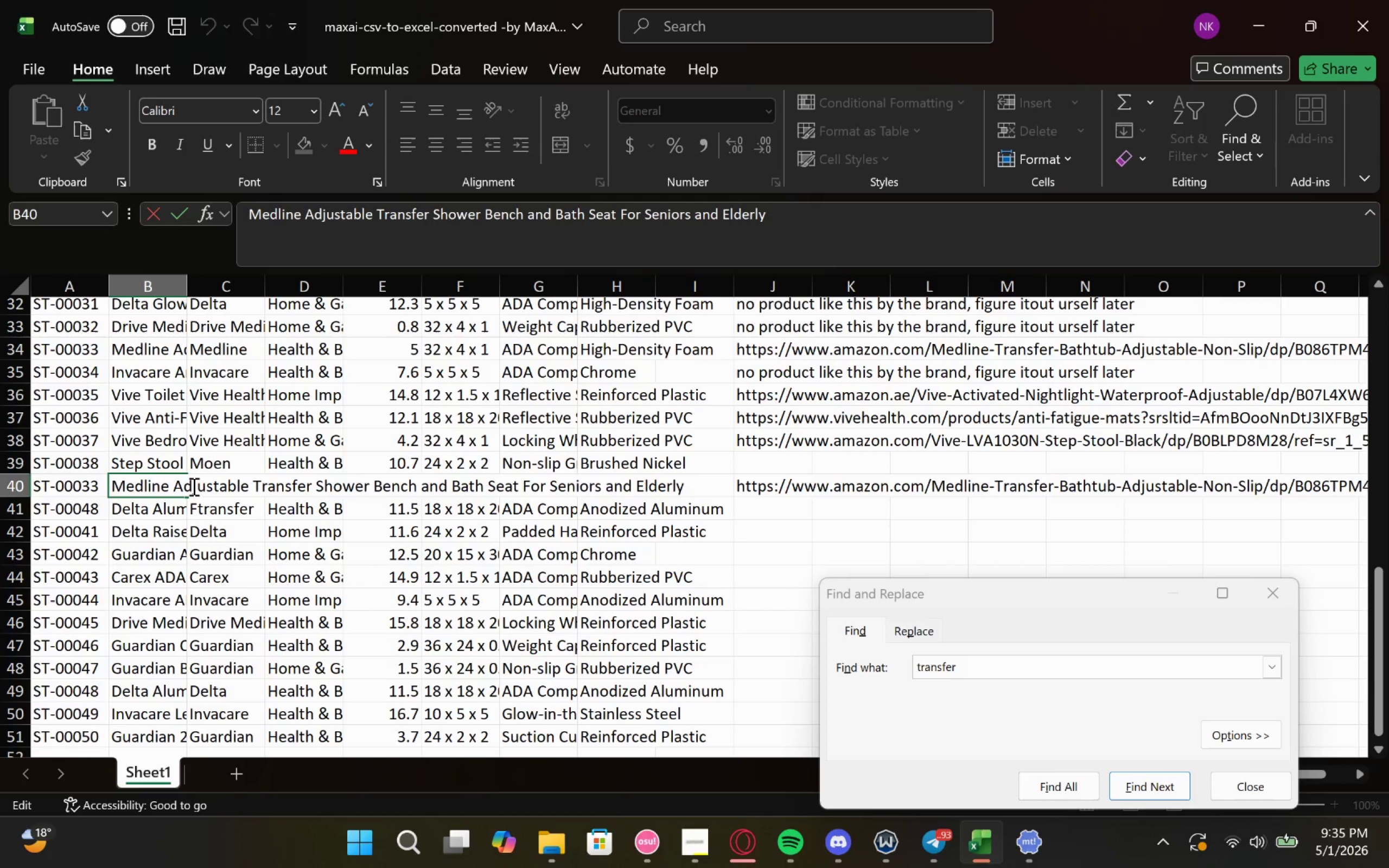 
key(A)
 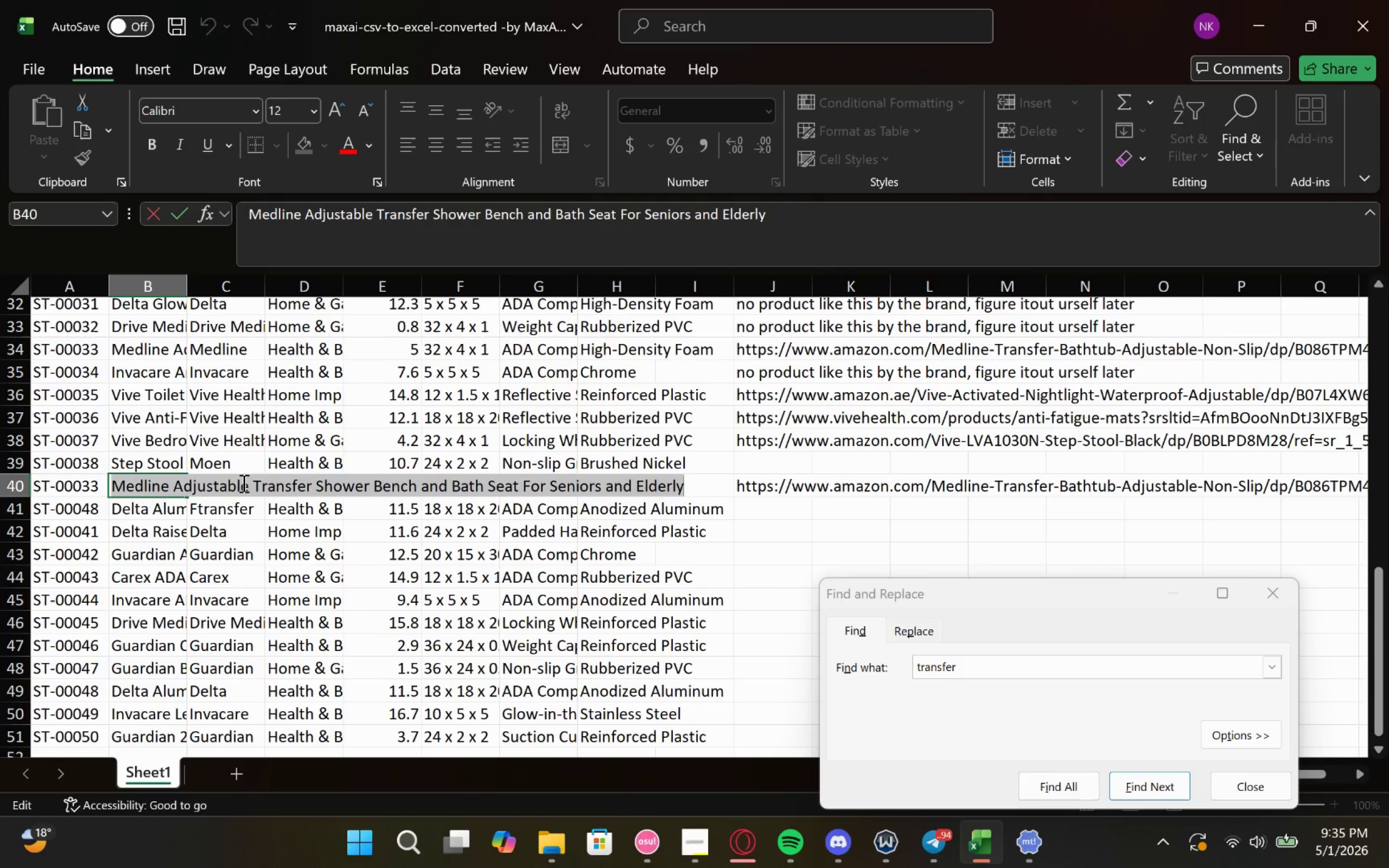 
key(Control+C)
 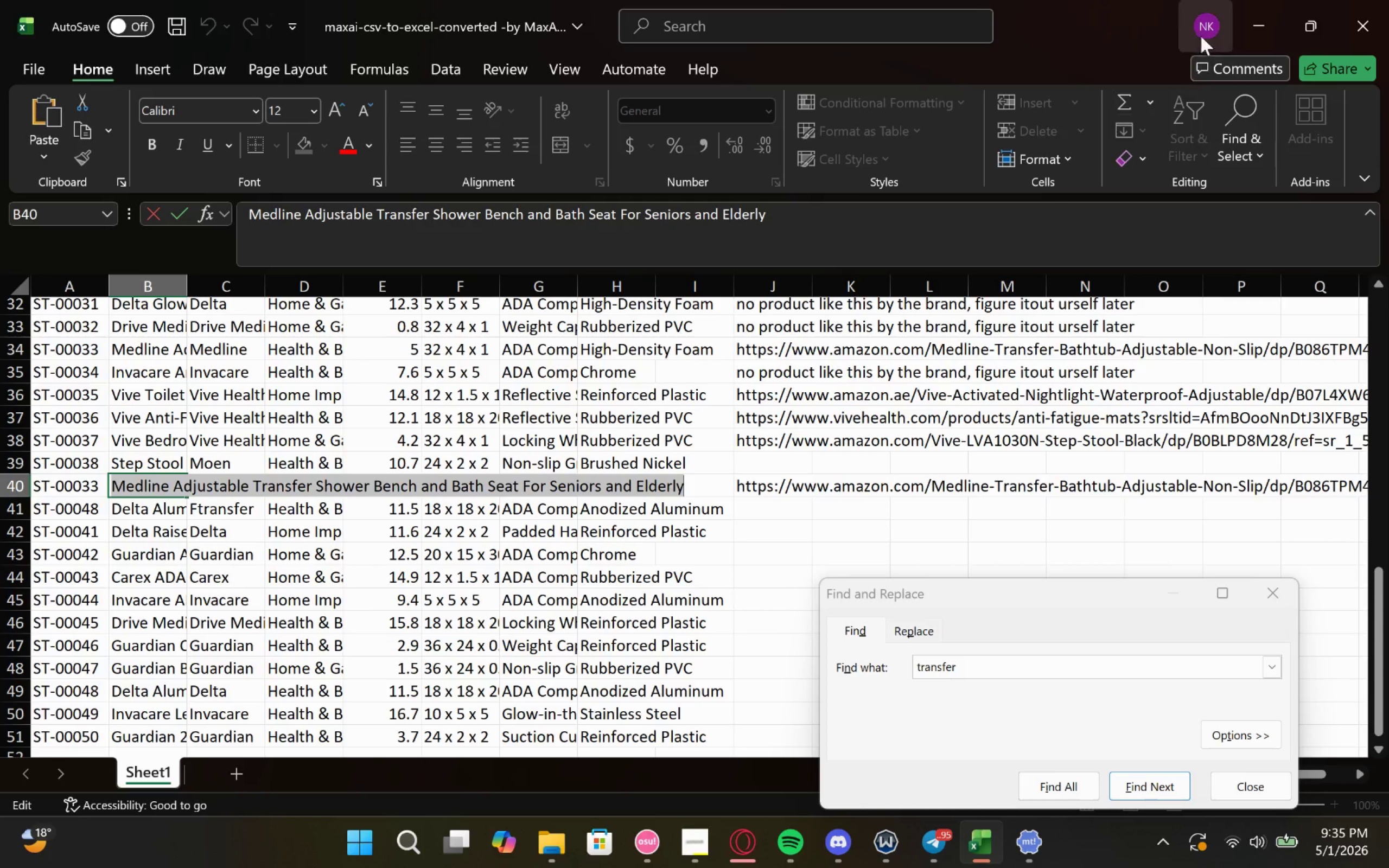 
key(Control+C)
 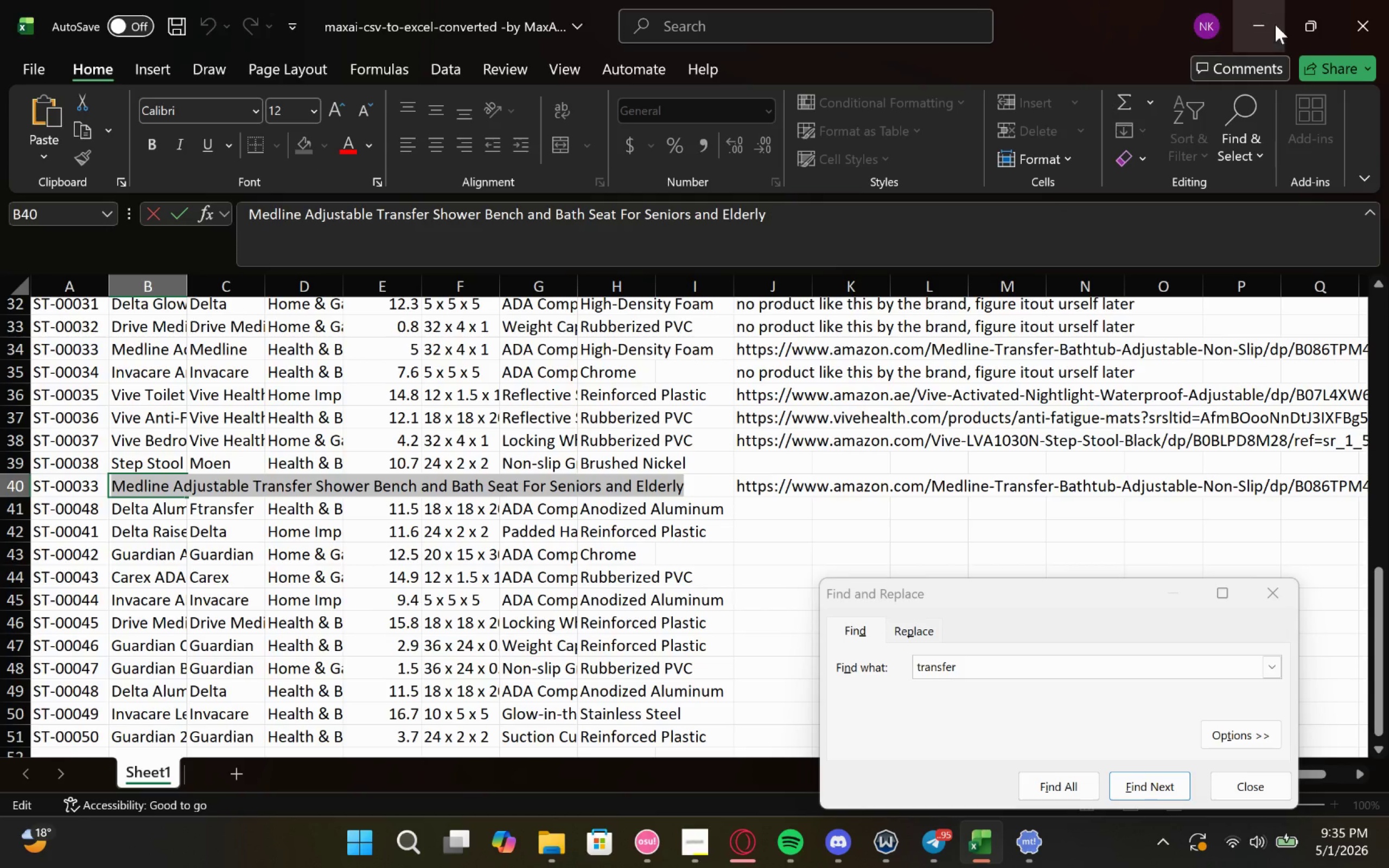 
left_click([1275, 24])
 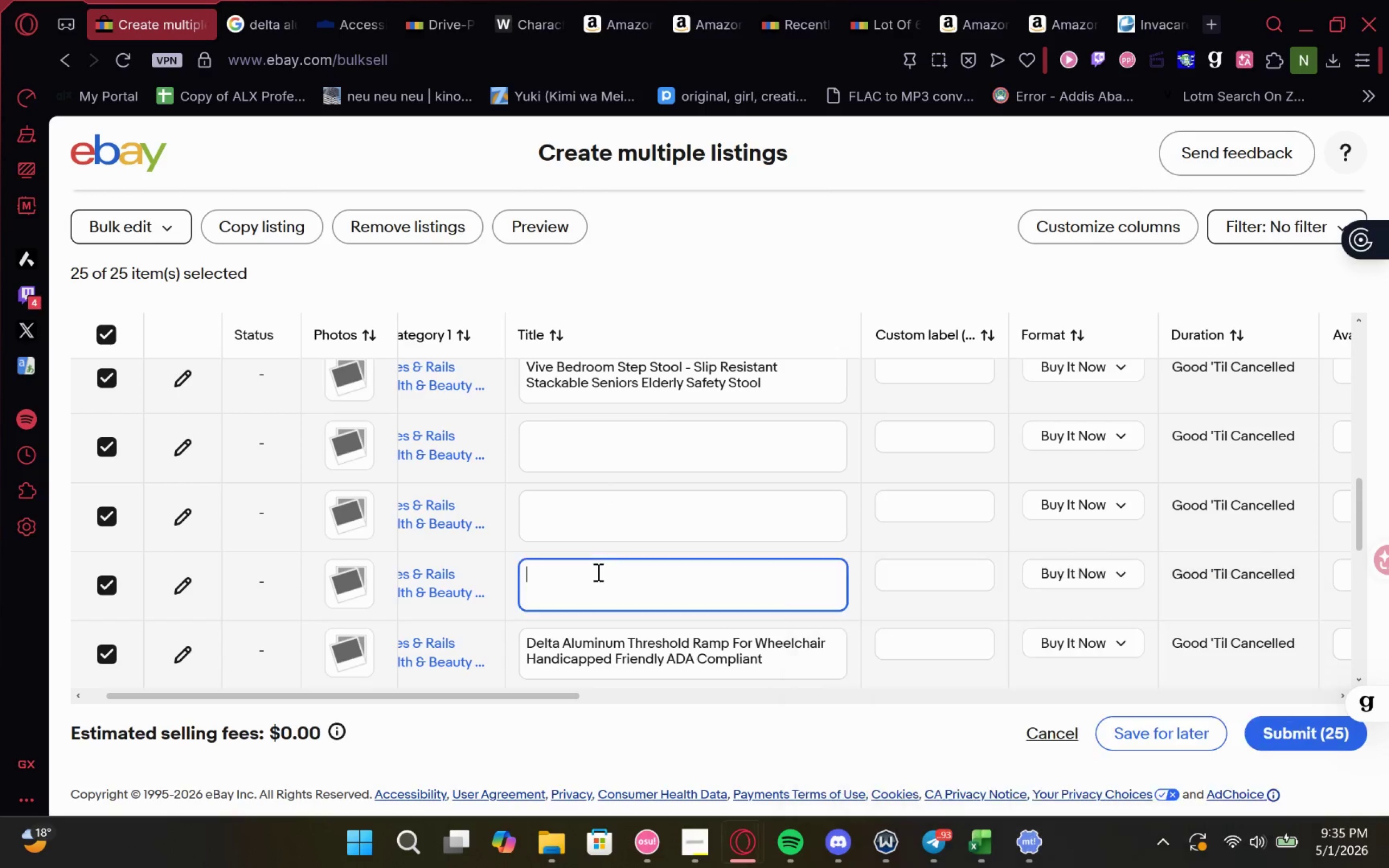 
key(Control+V)
 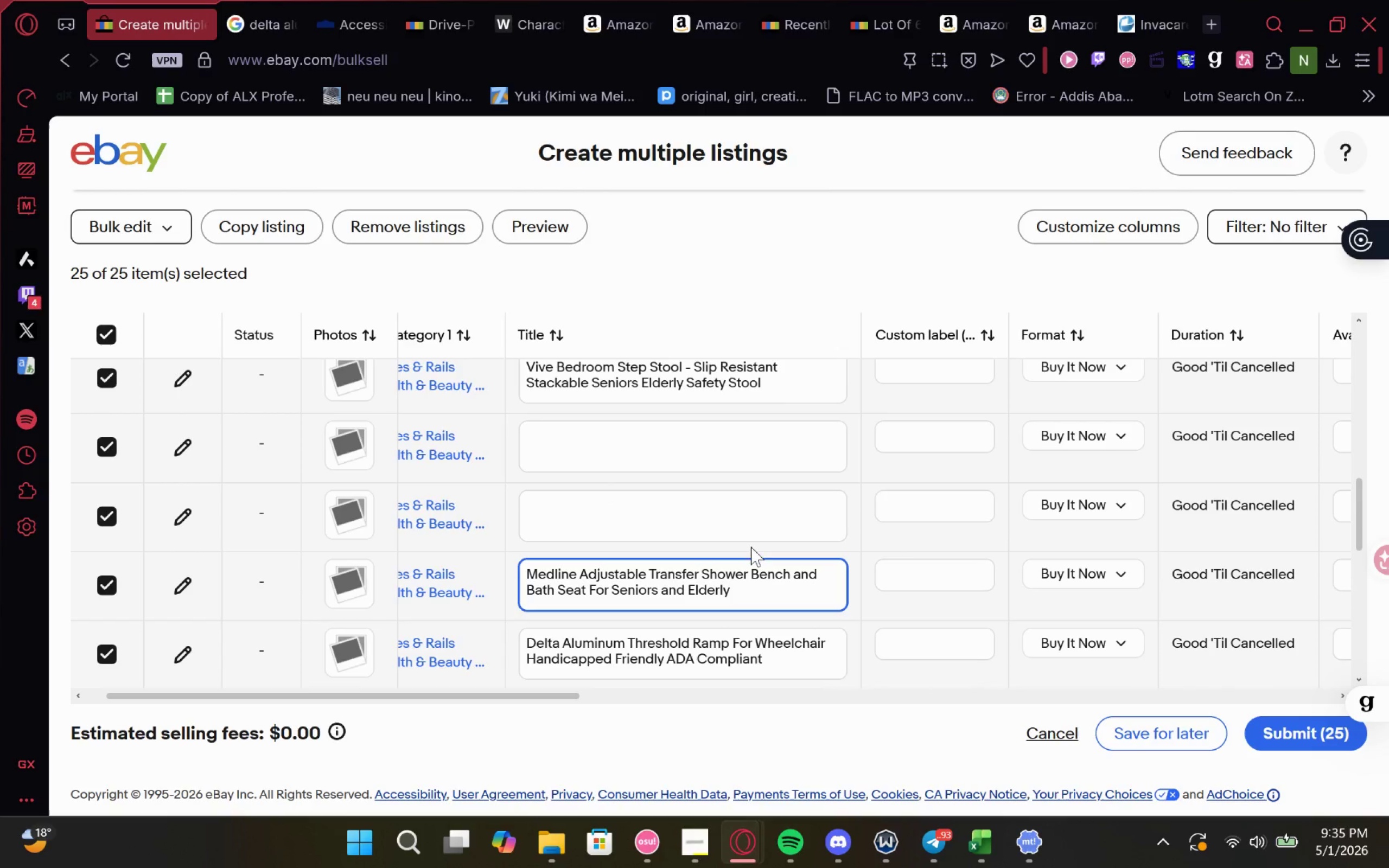 
left_click([724, 513])
 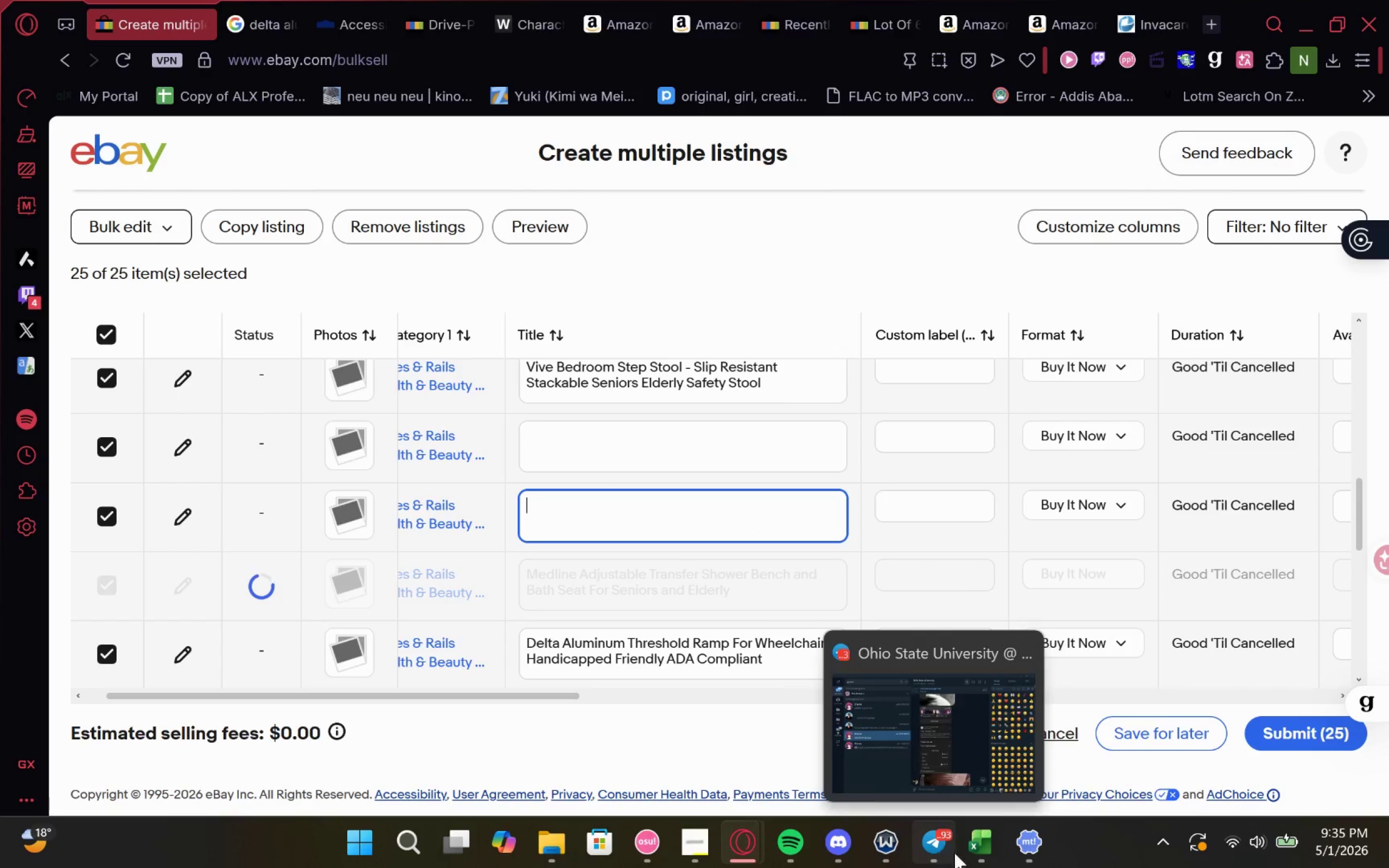 
left_click([965, 740])
 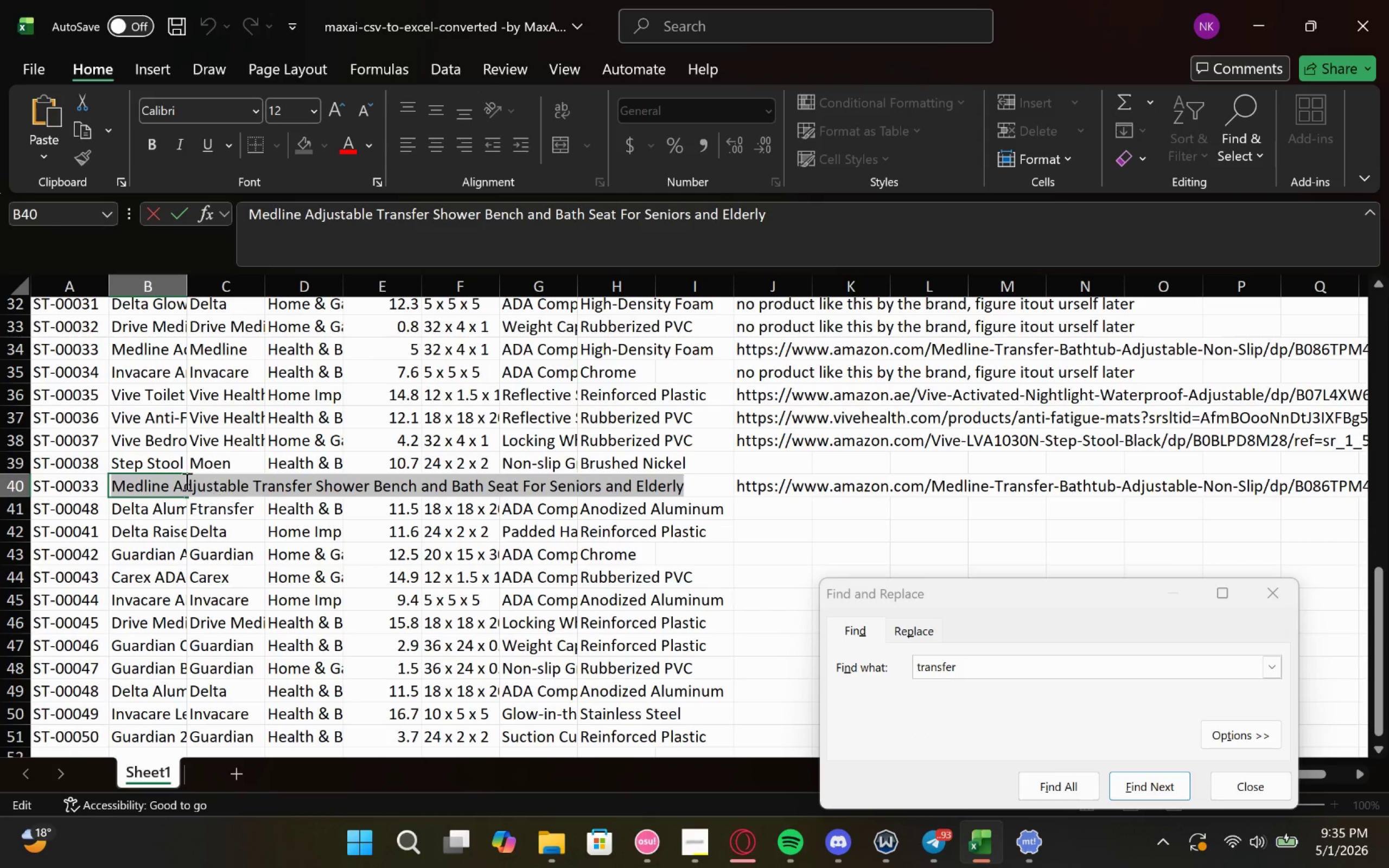 
wait(6.95)
 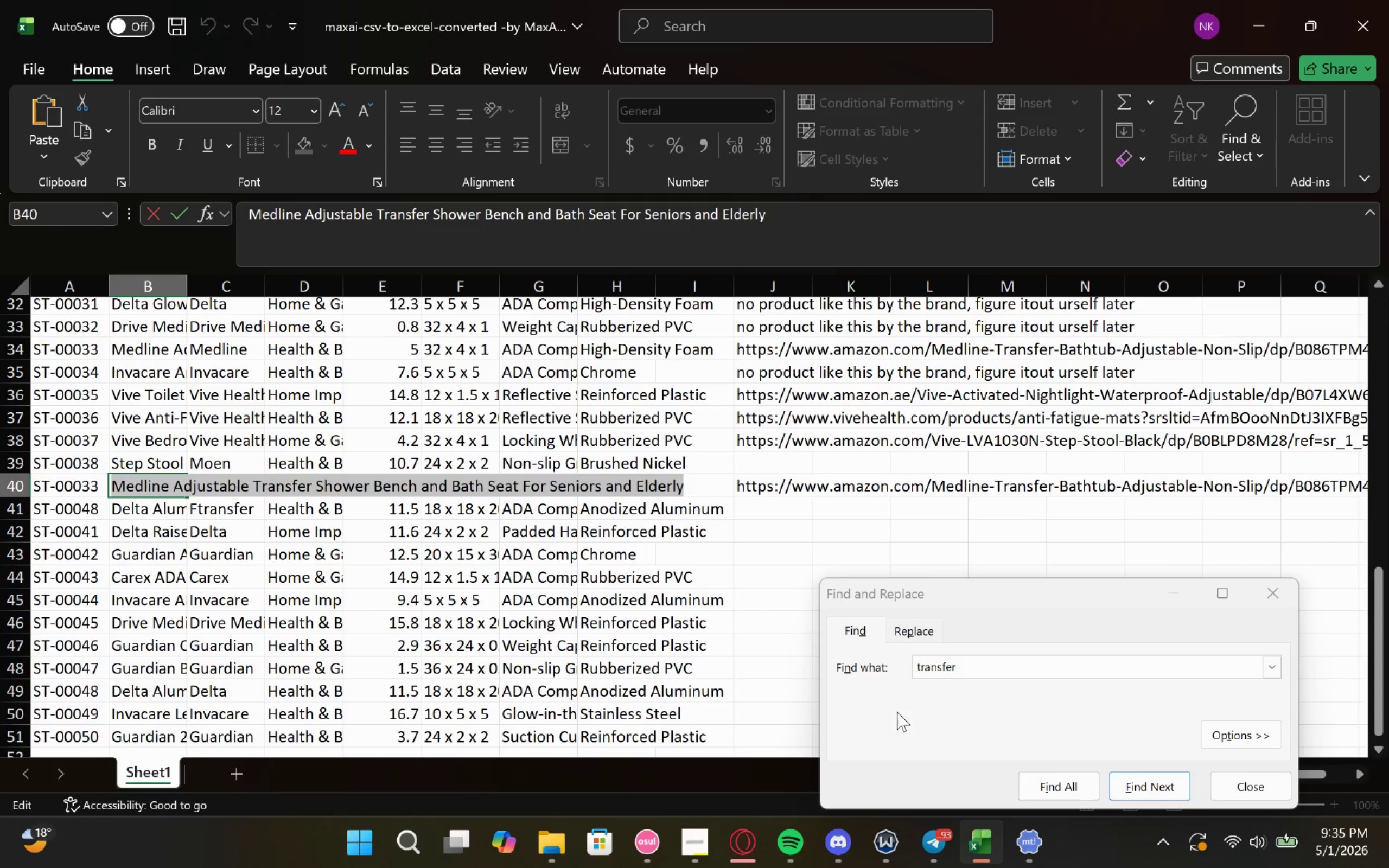 
double_click([165, 509])
 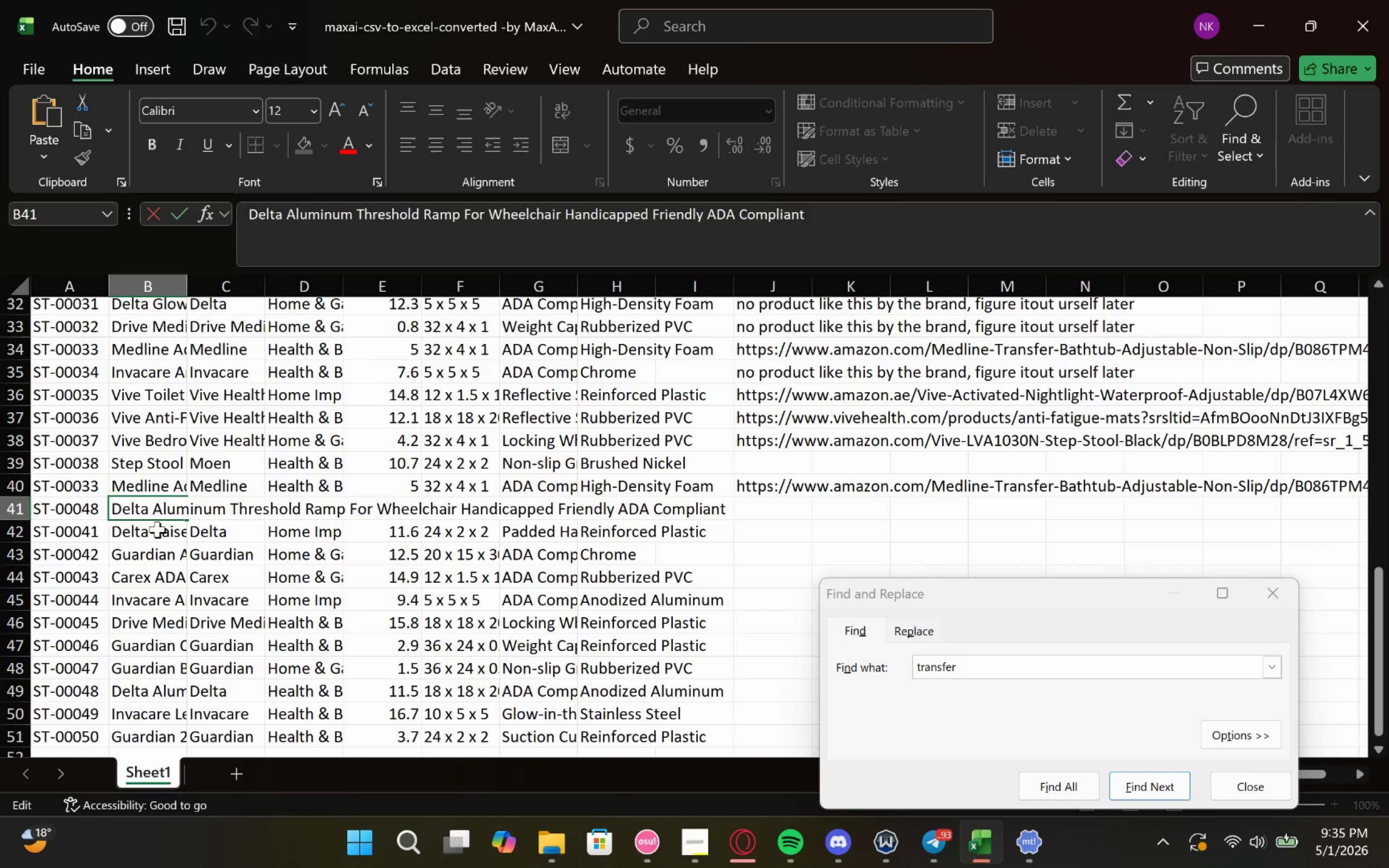 
double_click([157, 529])
 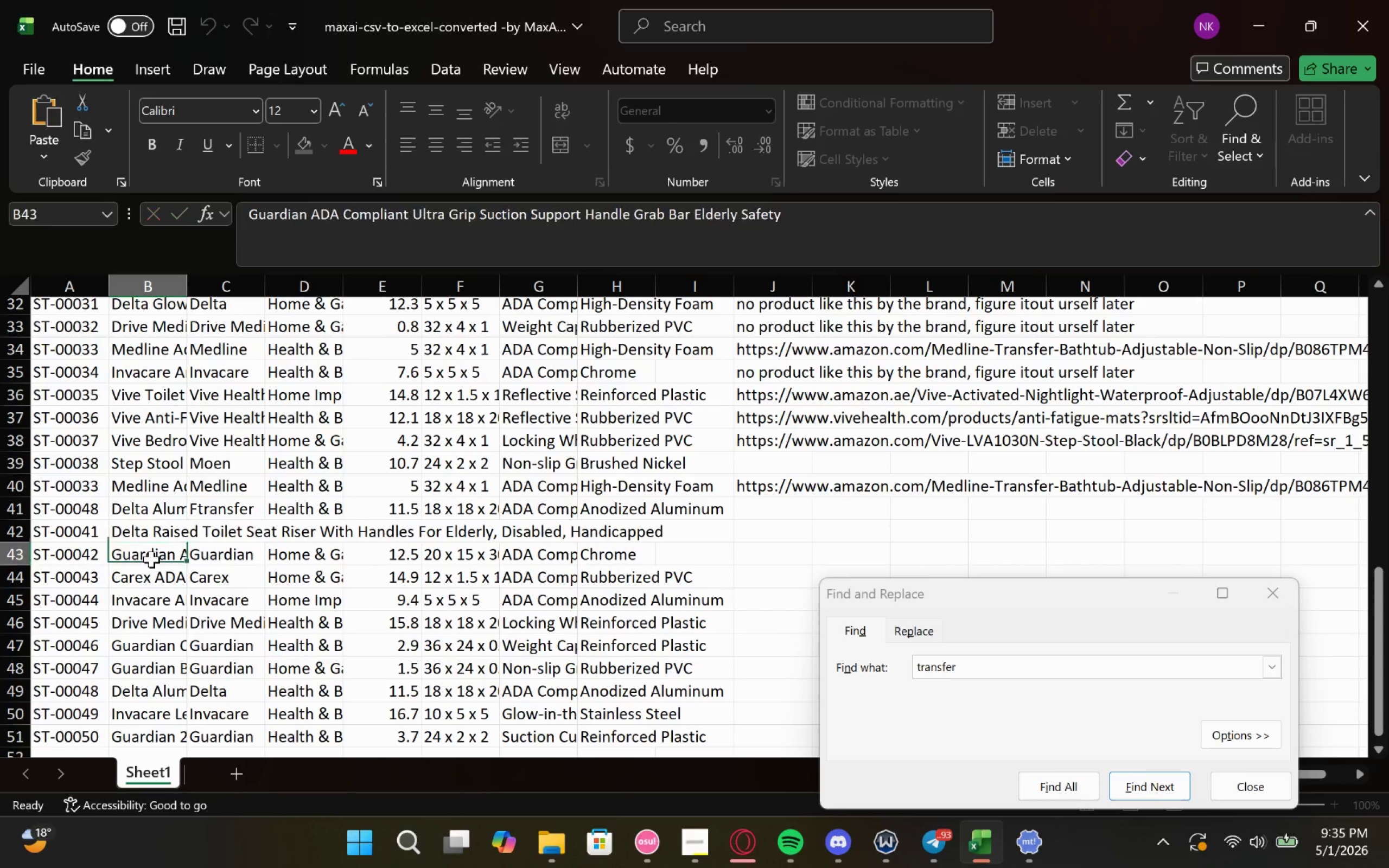 
double_click([151, 559])
 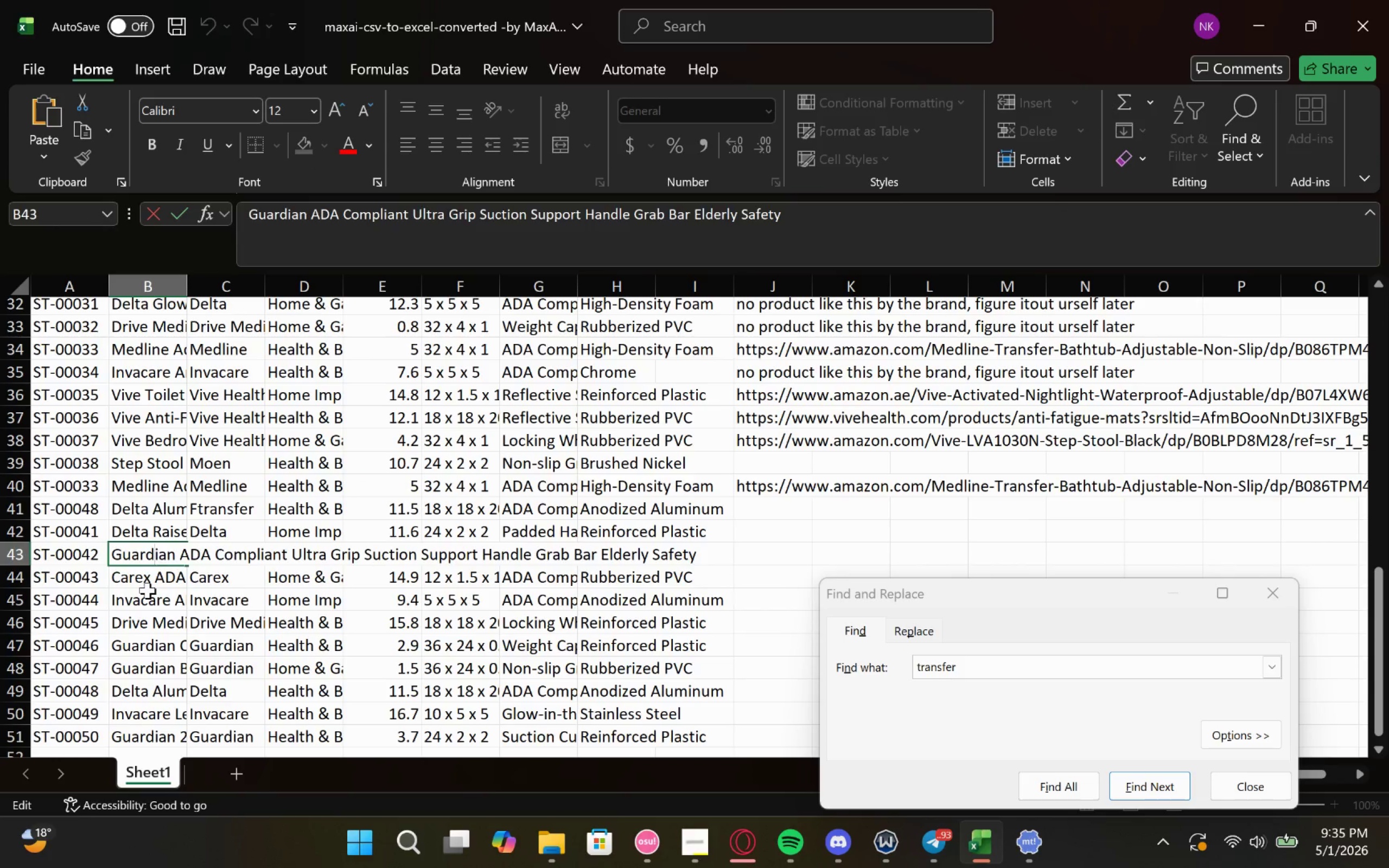 
double_click([148, 590])
 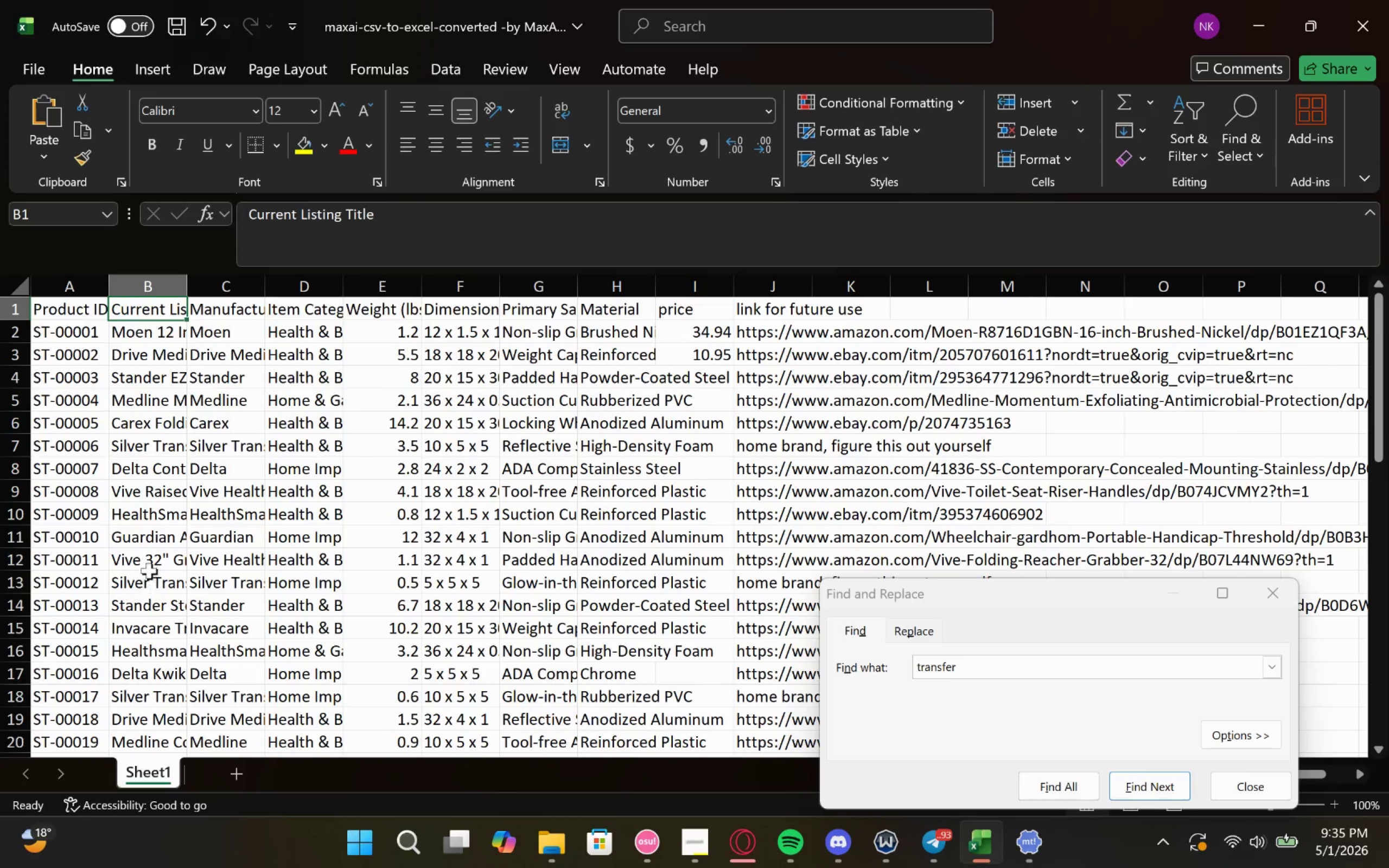 
scroll: coordinate [162, 520], scroll_direction: down, amount: 1.0
 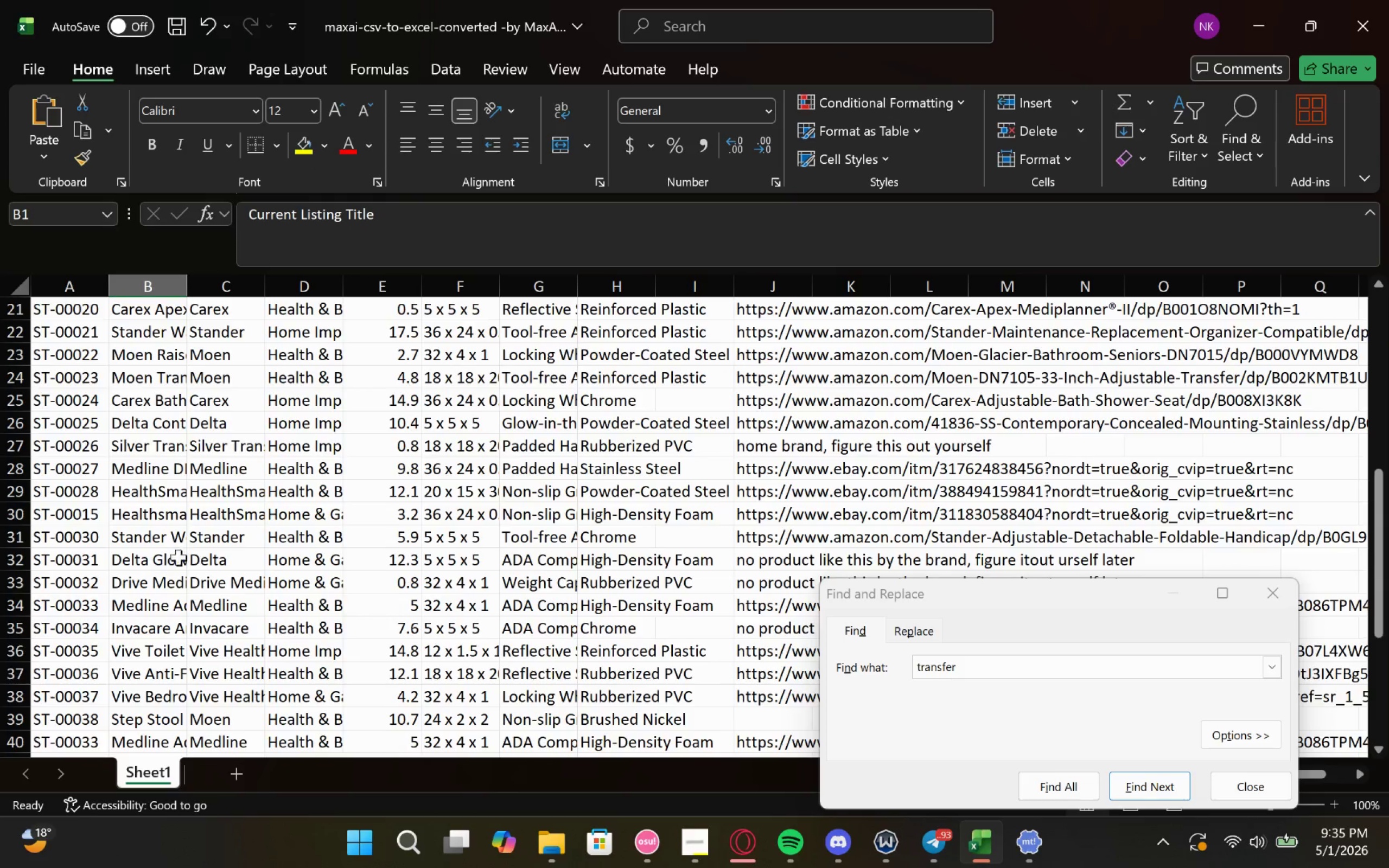 
scroll: coordinate [277, 595], scroll_direction: none, amount: 0.0
 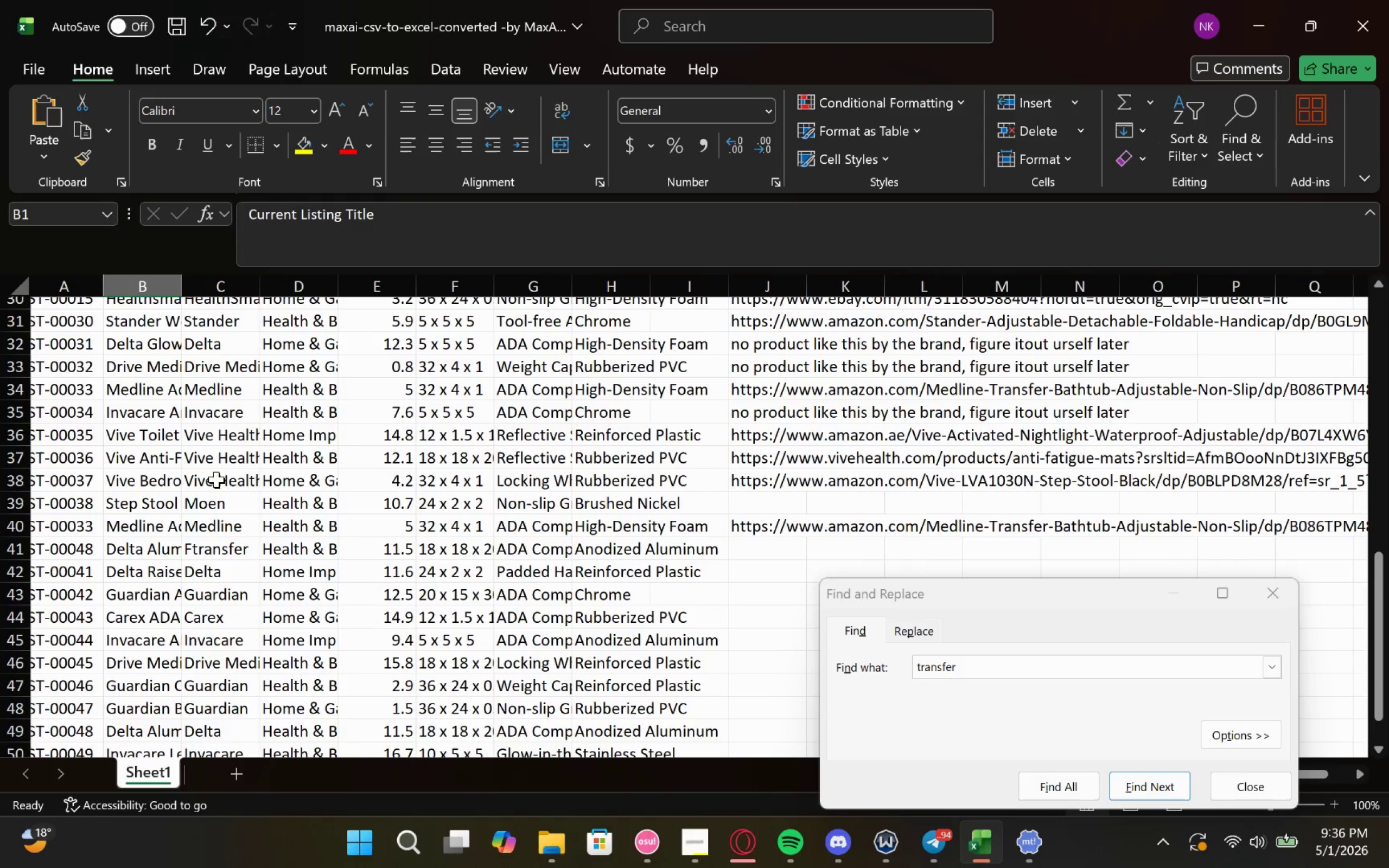 
double_click([148, 507])
 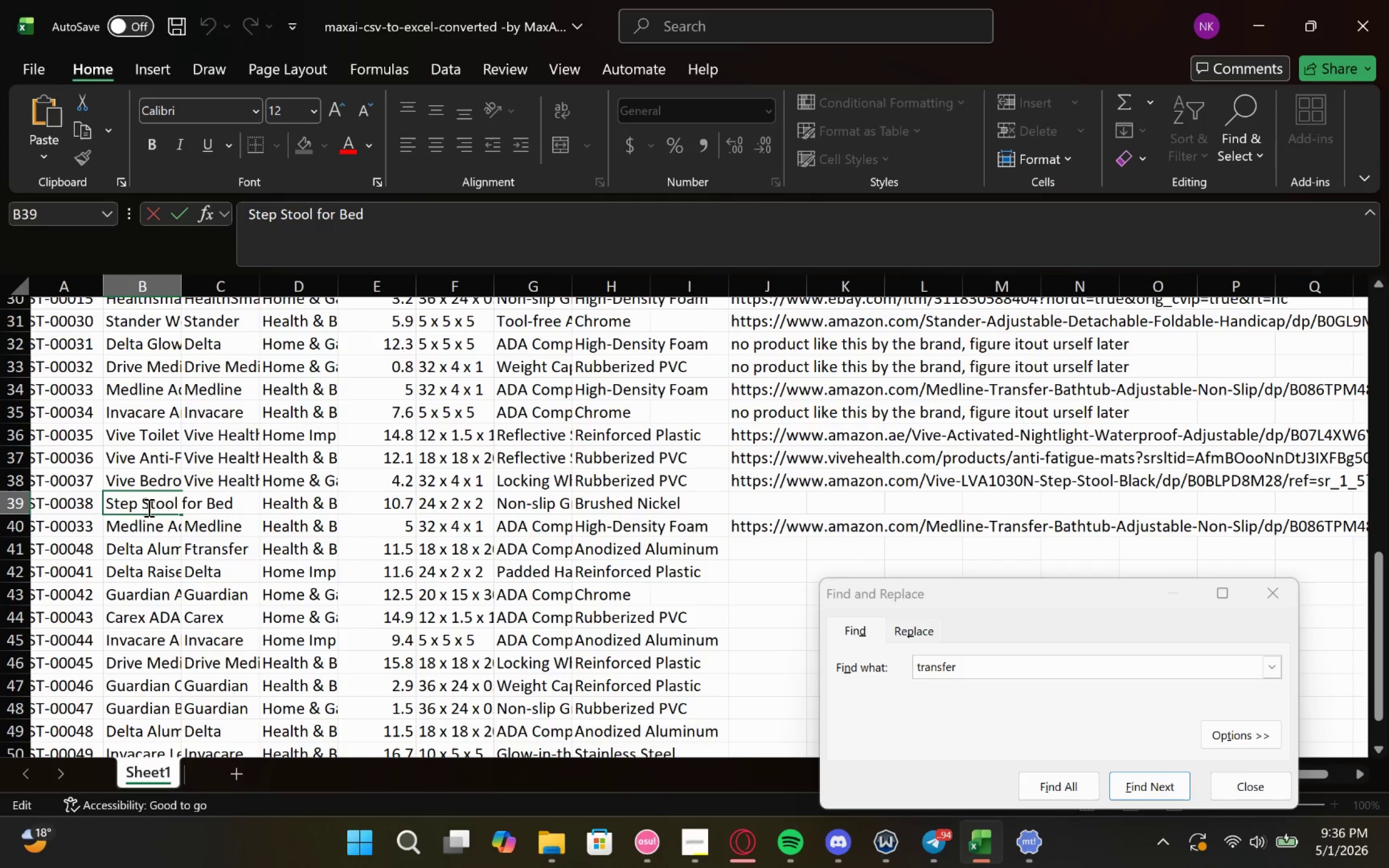 
scroll: coordinate [170, 507], scroll_direction: up, amount: 2.0
 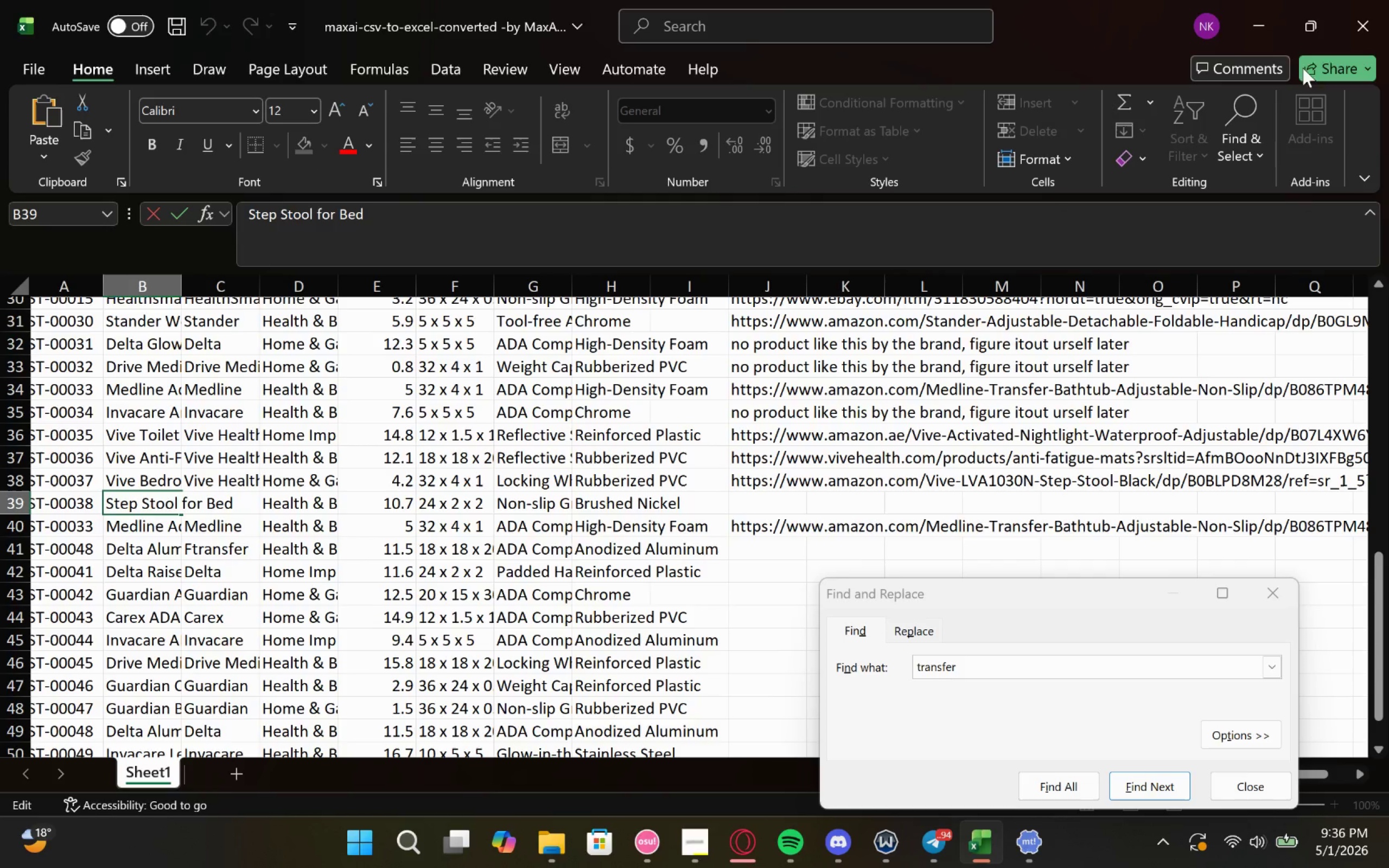 
left_click([1279, 19])
 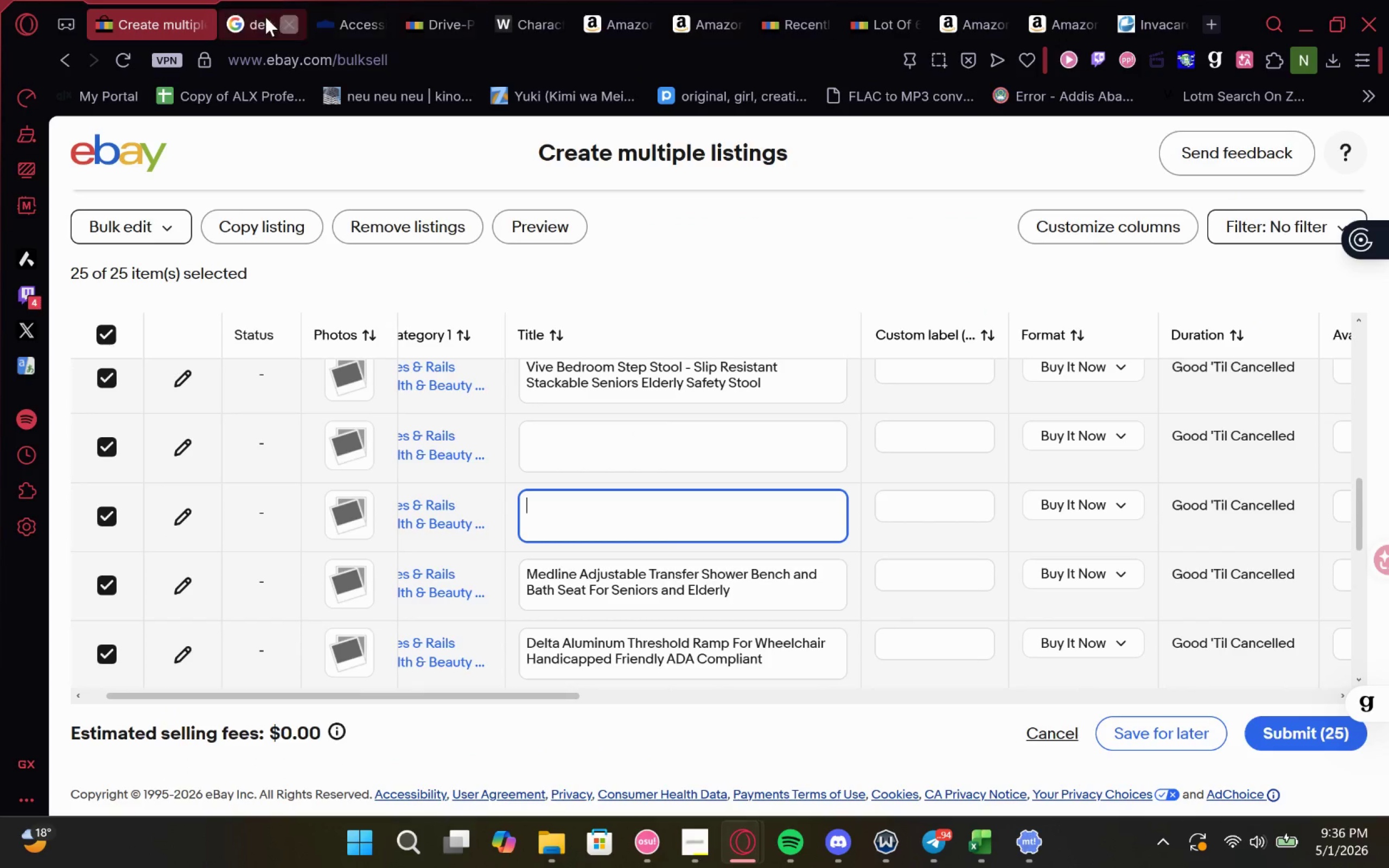 
left_click([233, 14])
 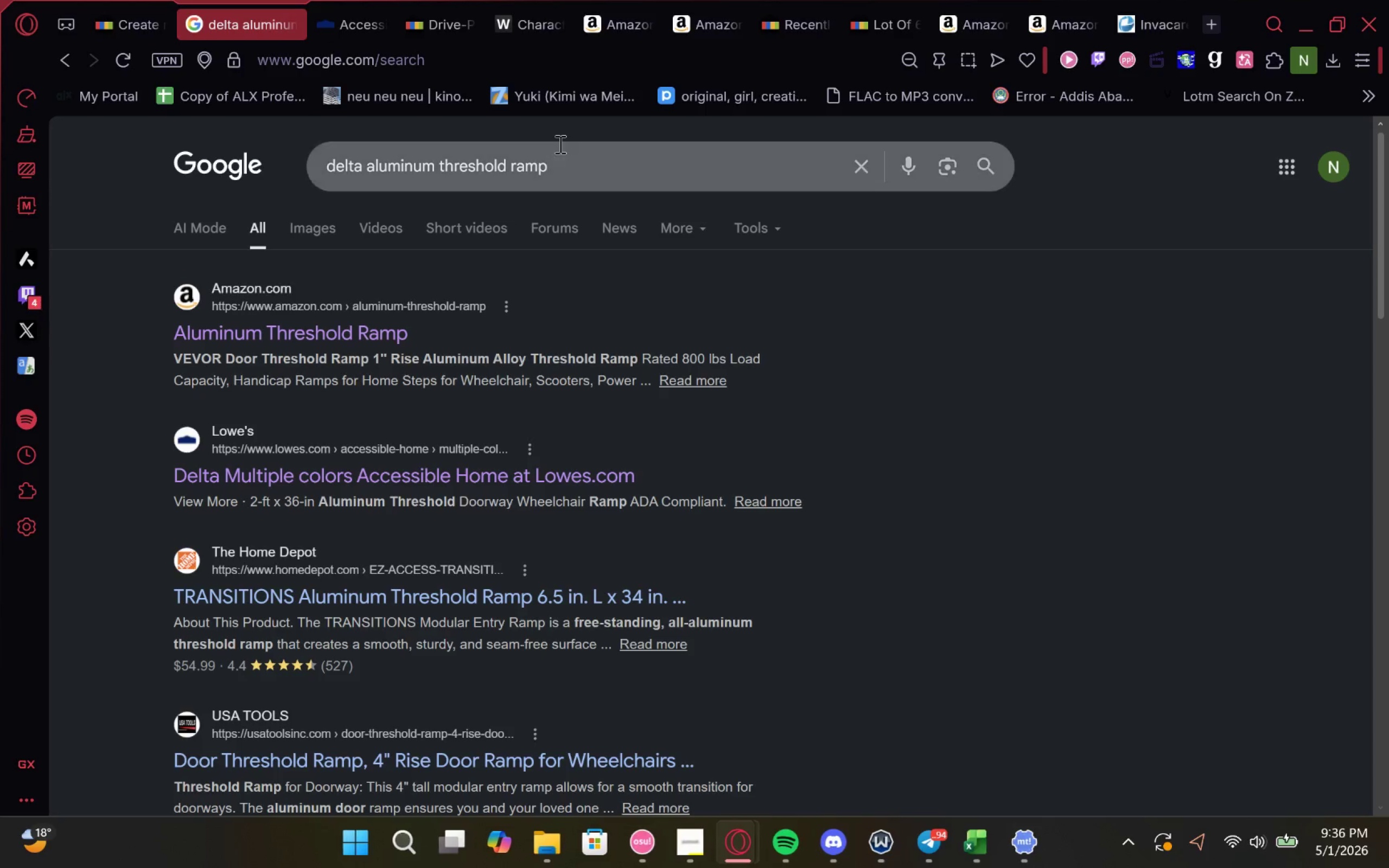 
left_click_drag(start_coordinate=[585, 170], to_coordinate=[150, 166])
 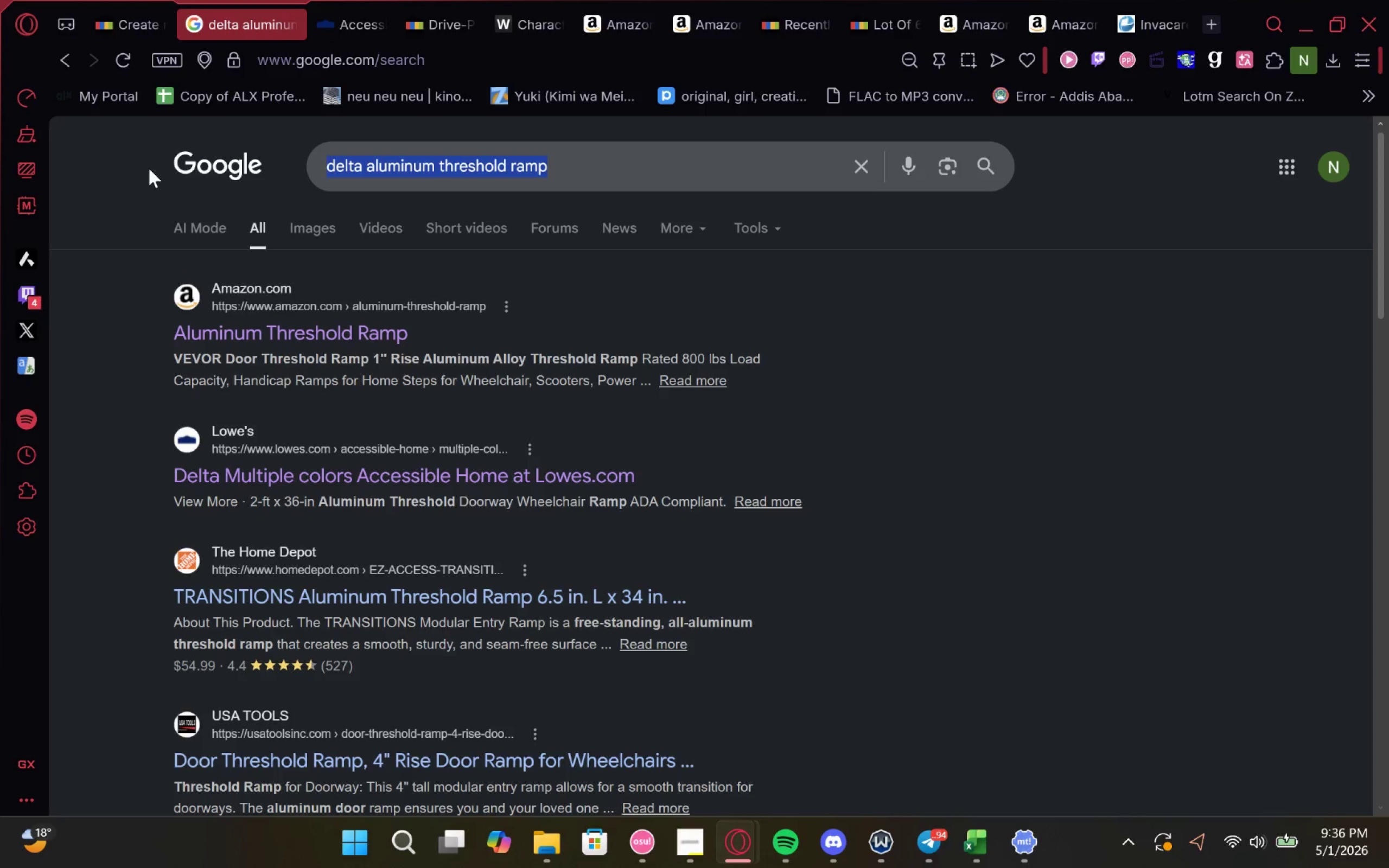 
type(moen ste)
 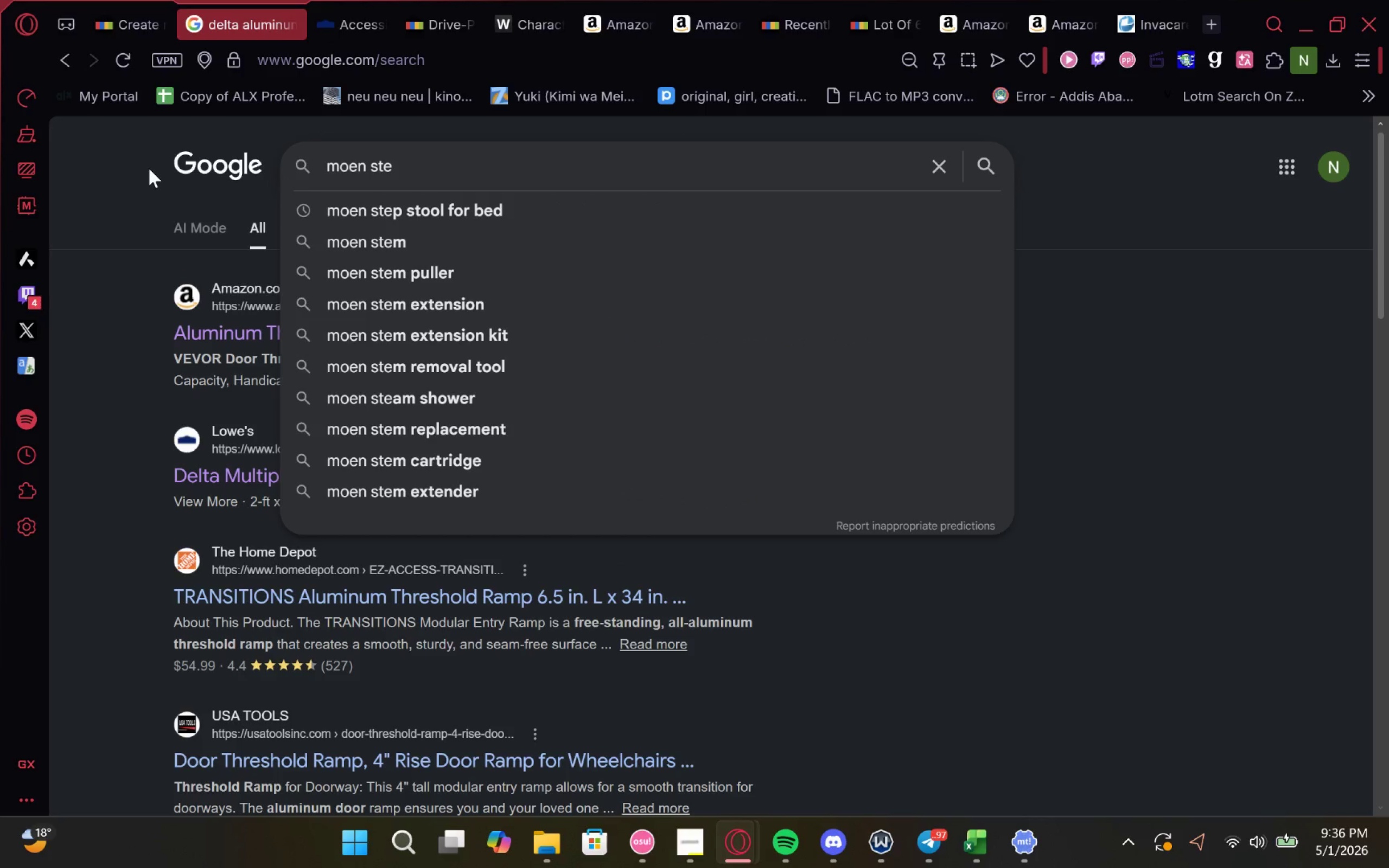 
key(ArrowDown)
 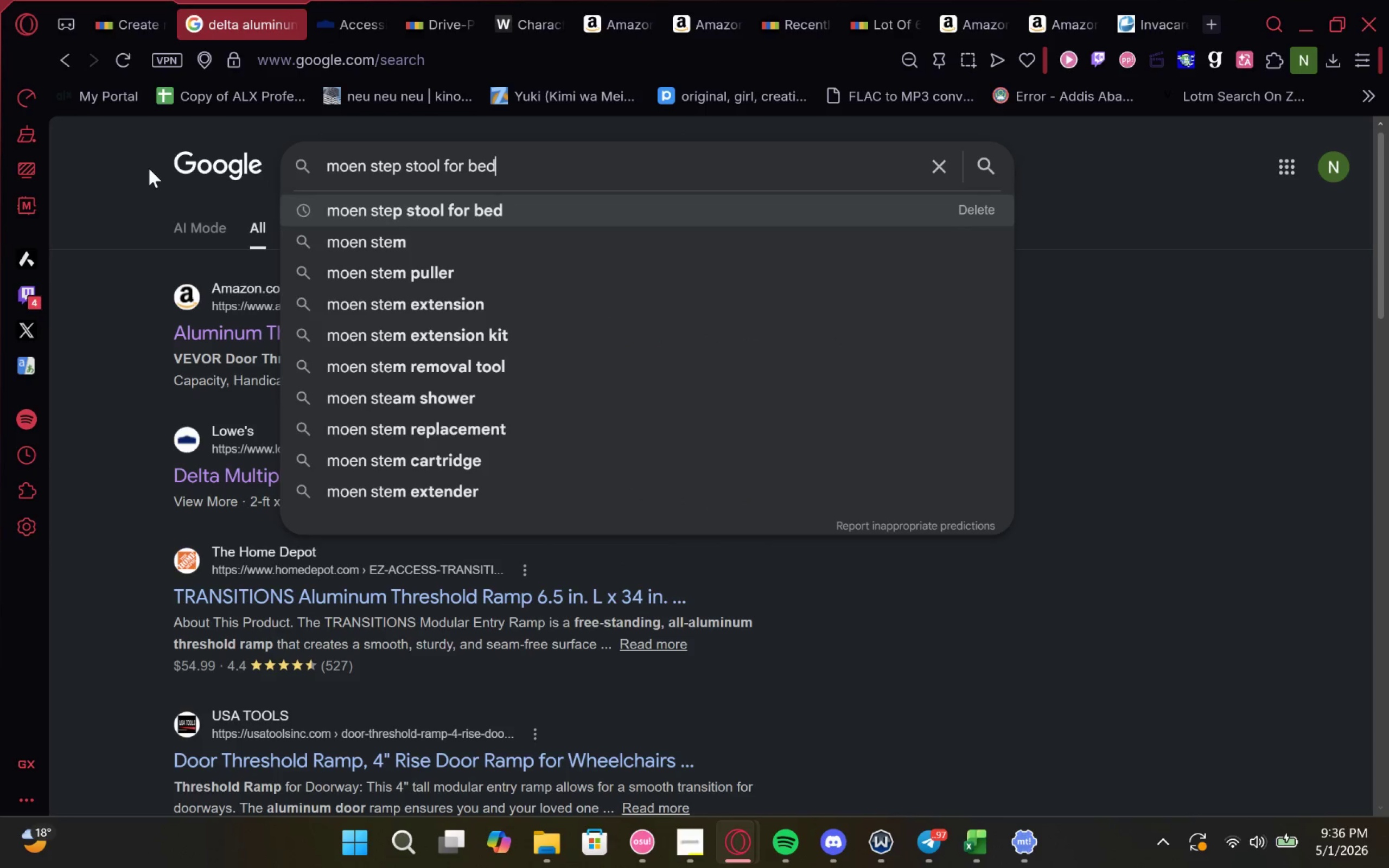 
key(Enter)
 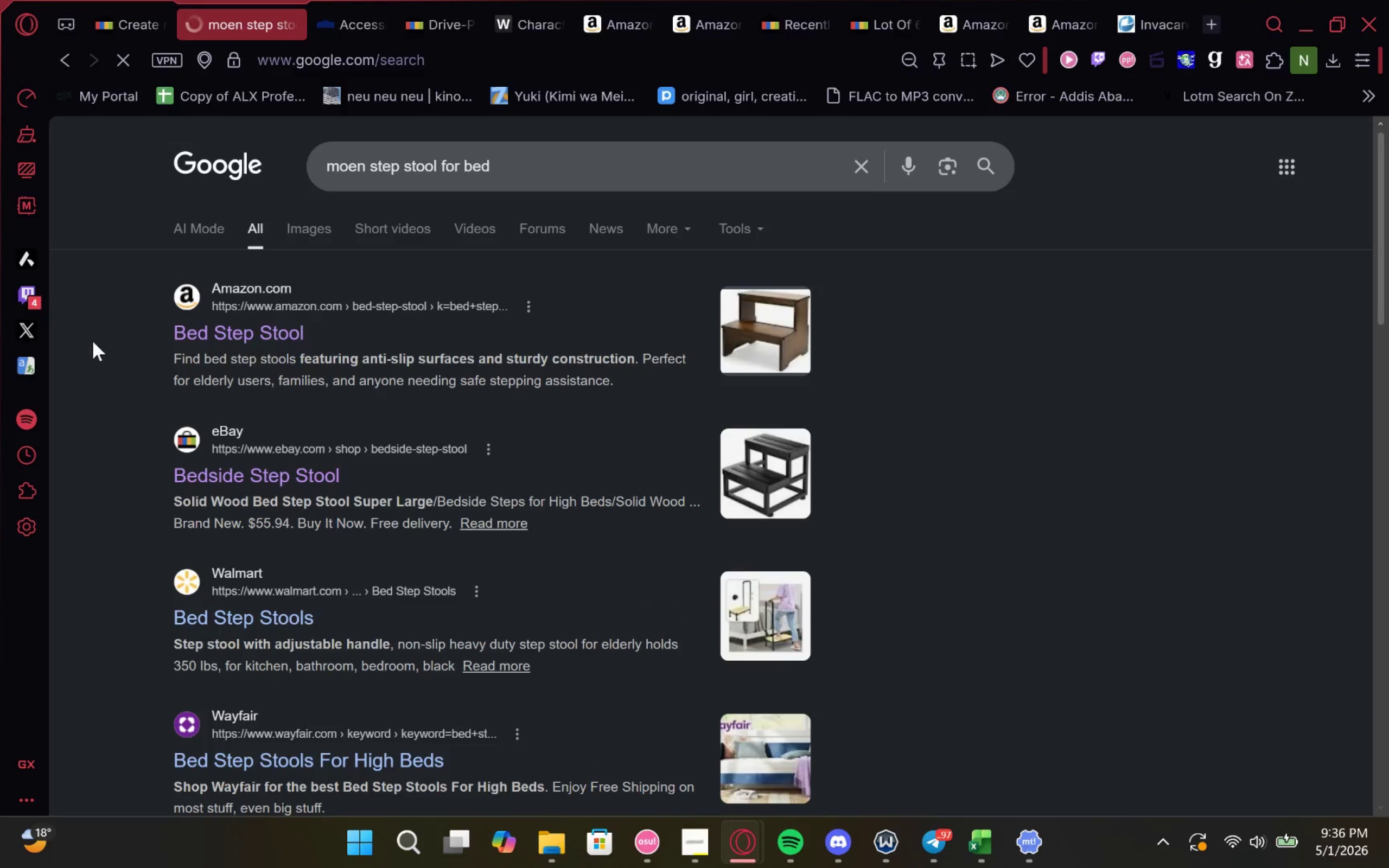 
left_click([280, 331])
 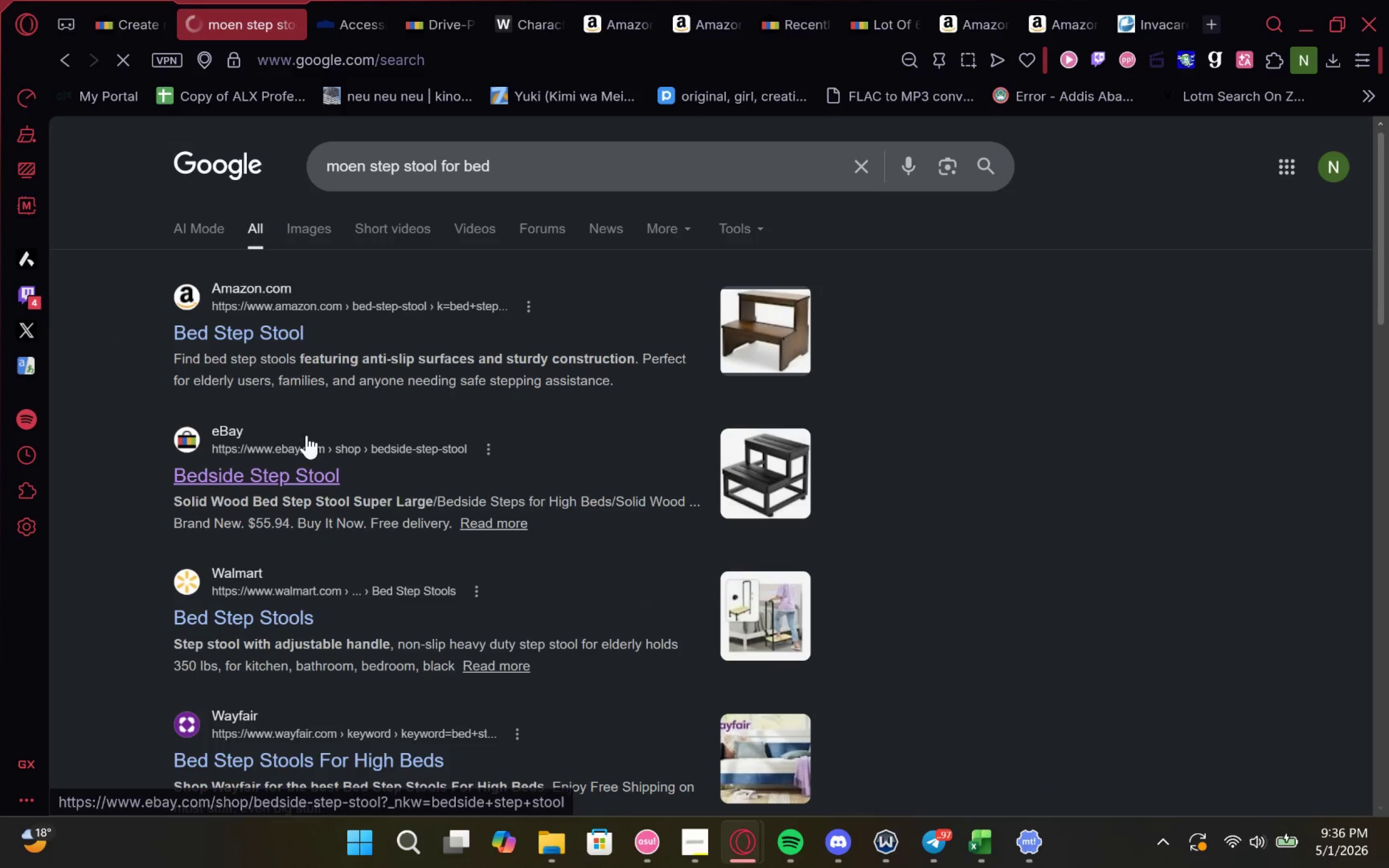 
right_click([306, 448])
 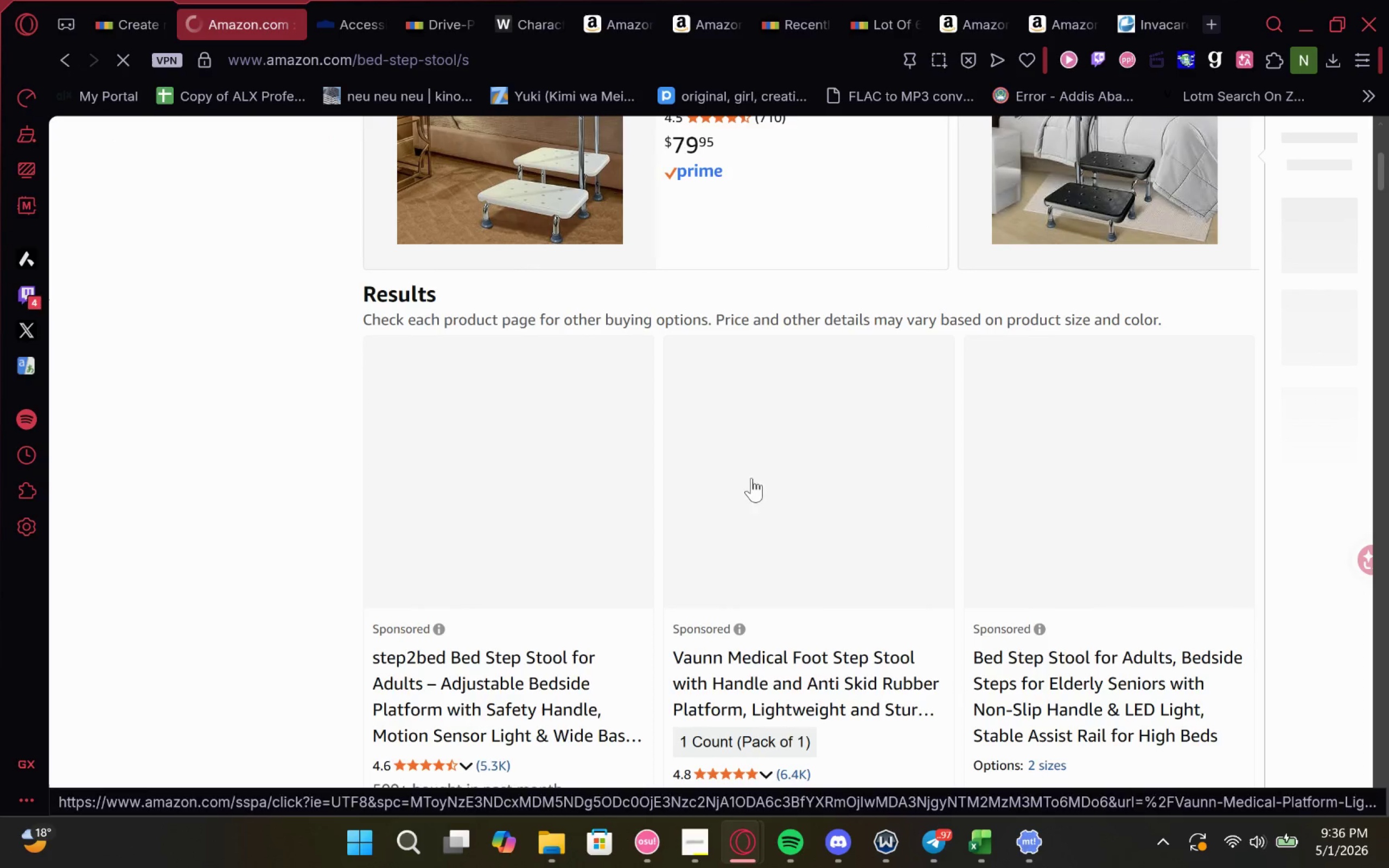 
wait(6.09)
 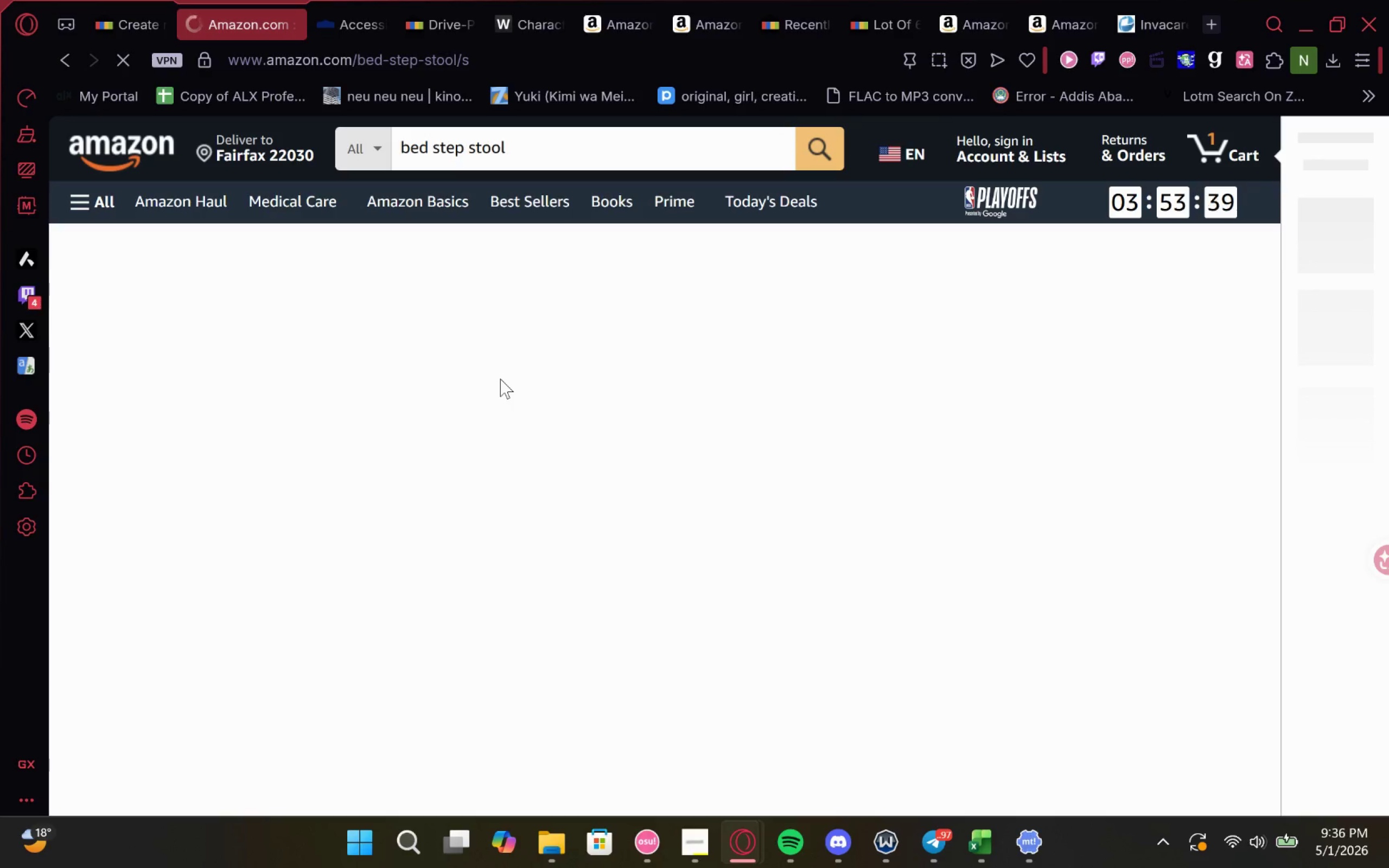 
left_click([985, 844])
 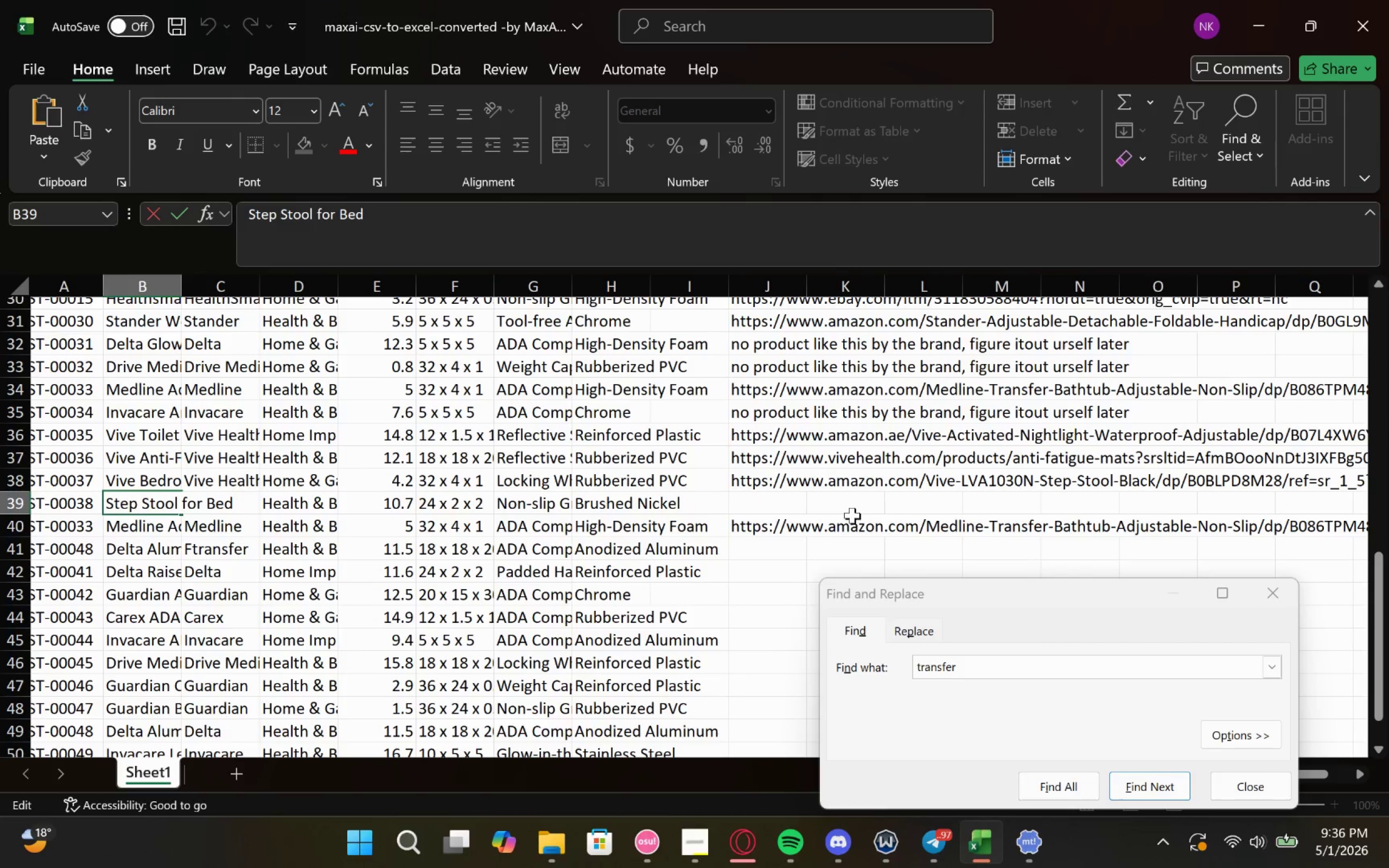 
key(Control+ControlLeft)
 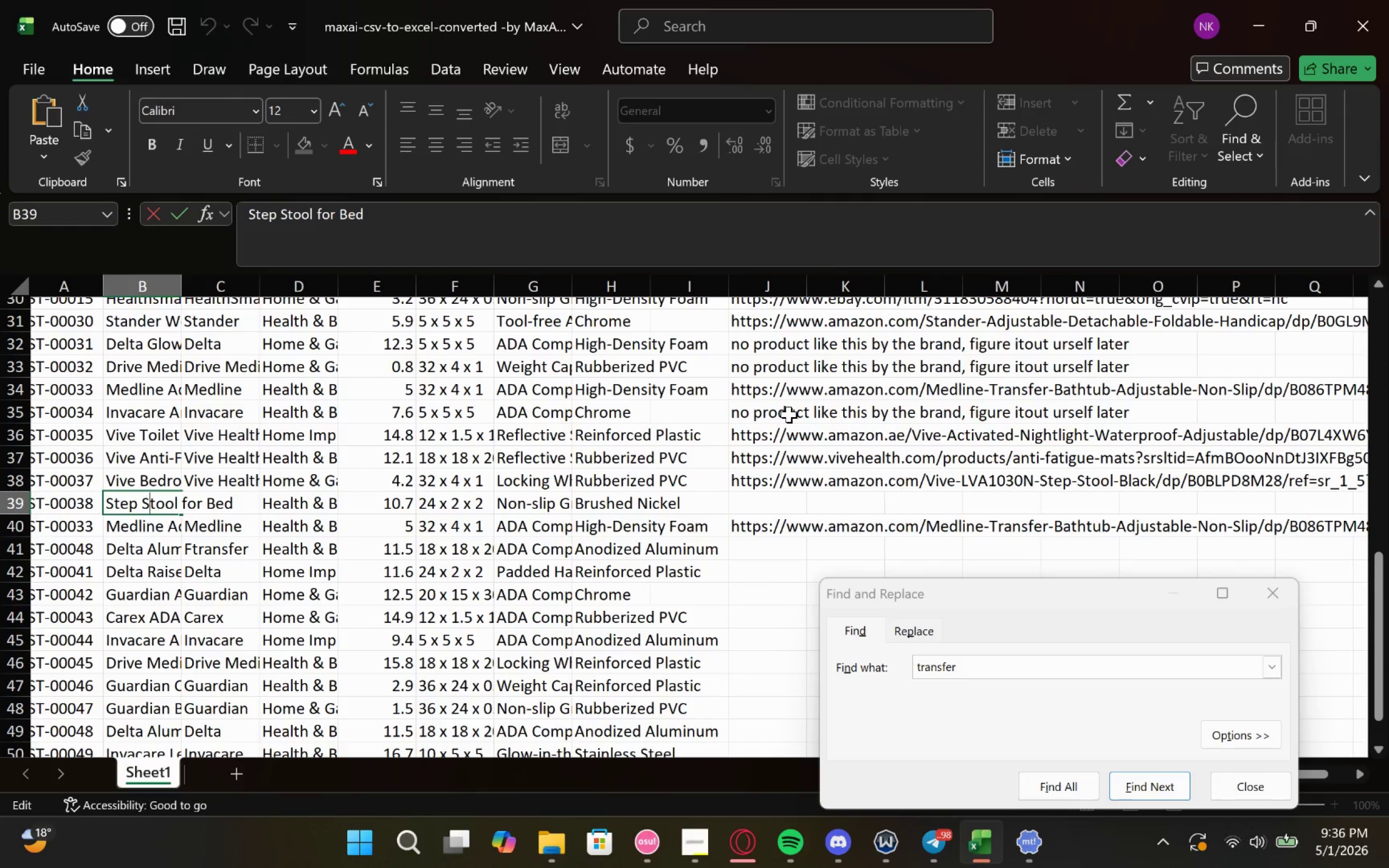 
key(Control+F)
 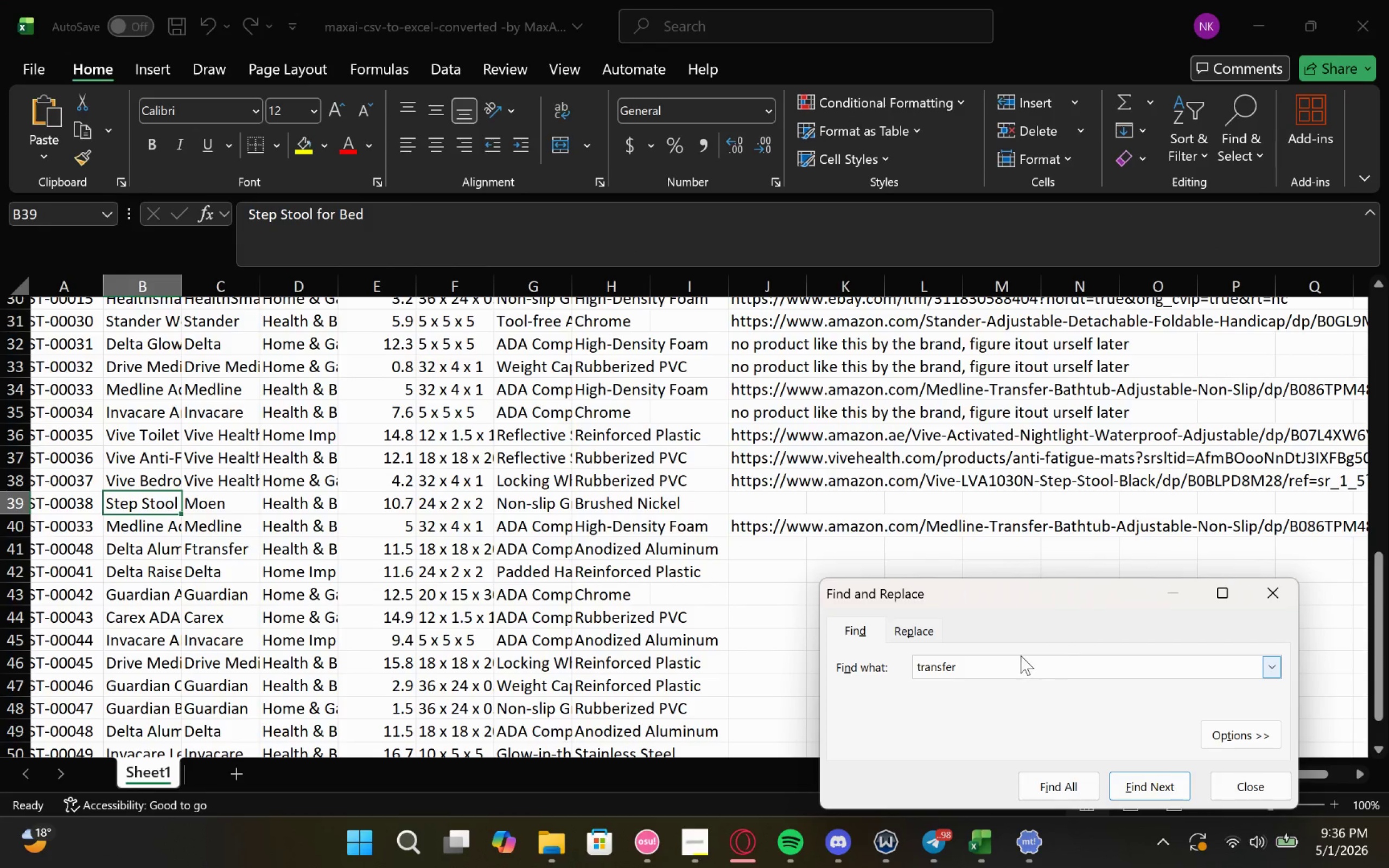 
left_click([1012, 655])
 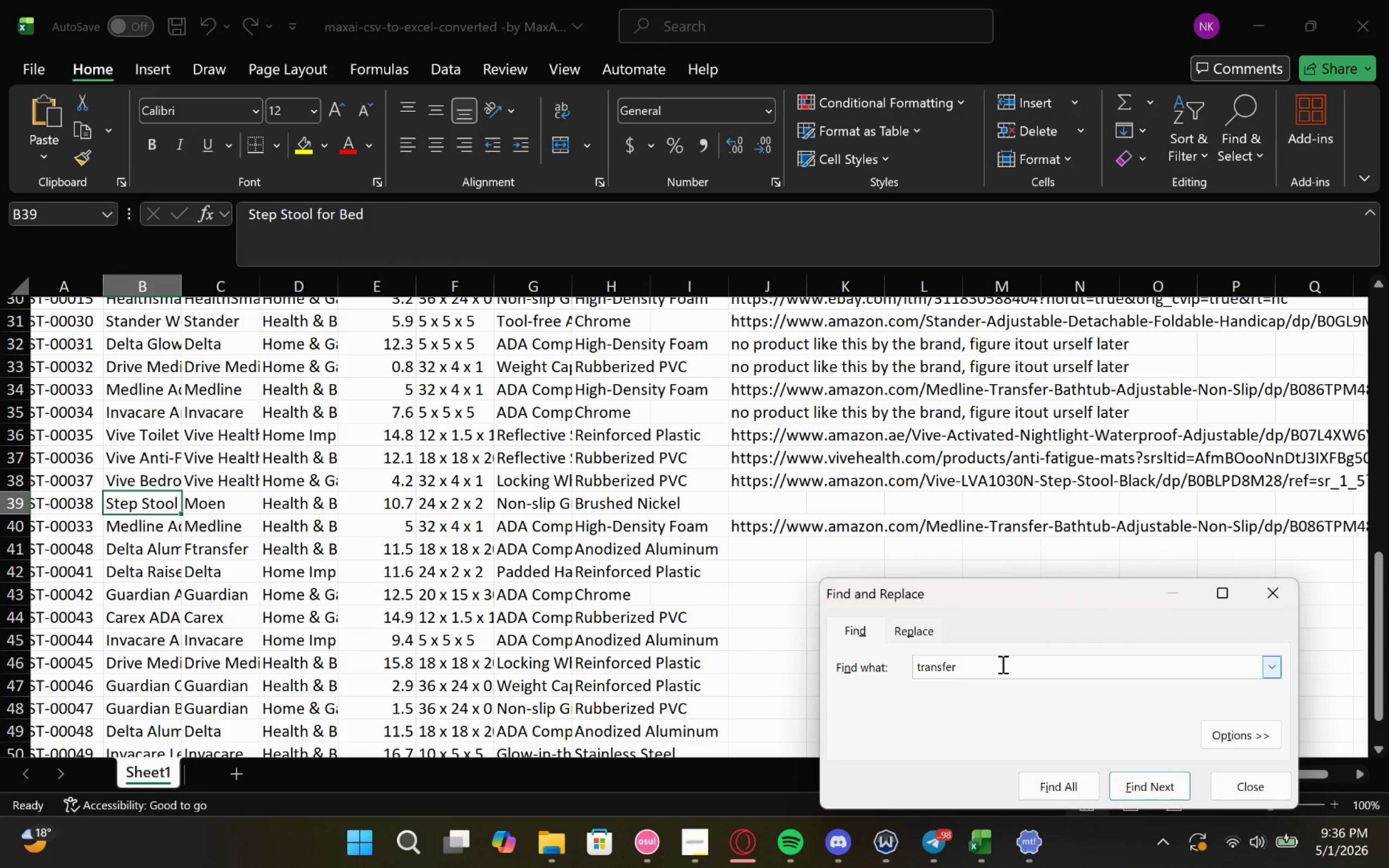 
hold_key(key=Backspace, duration=1.02)
 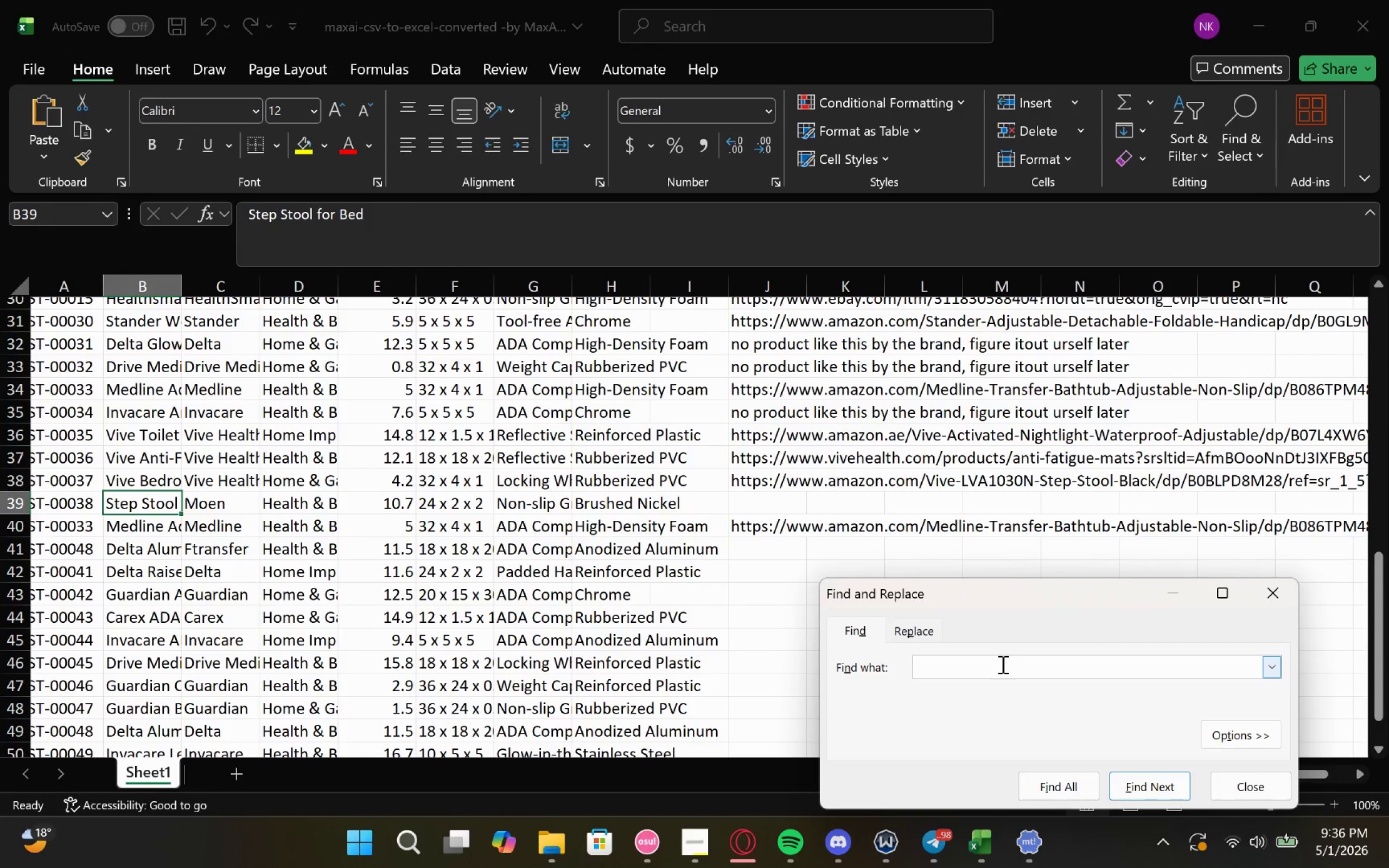 
type(moenstp)
key(Backspace)
type(ep stool)
 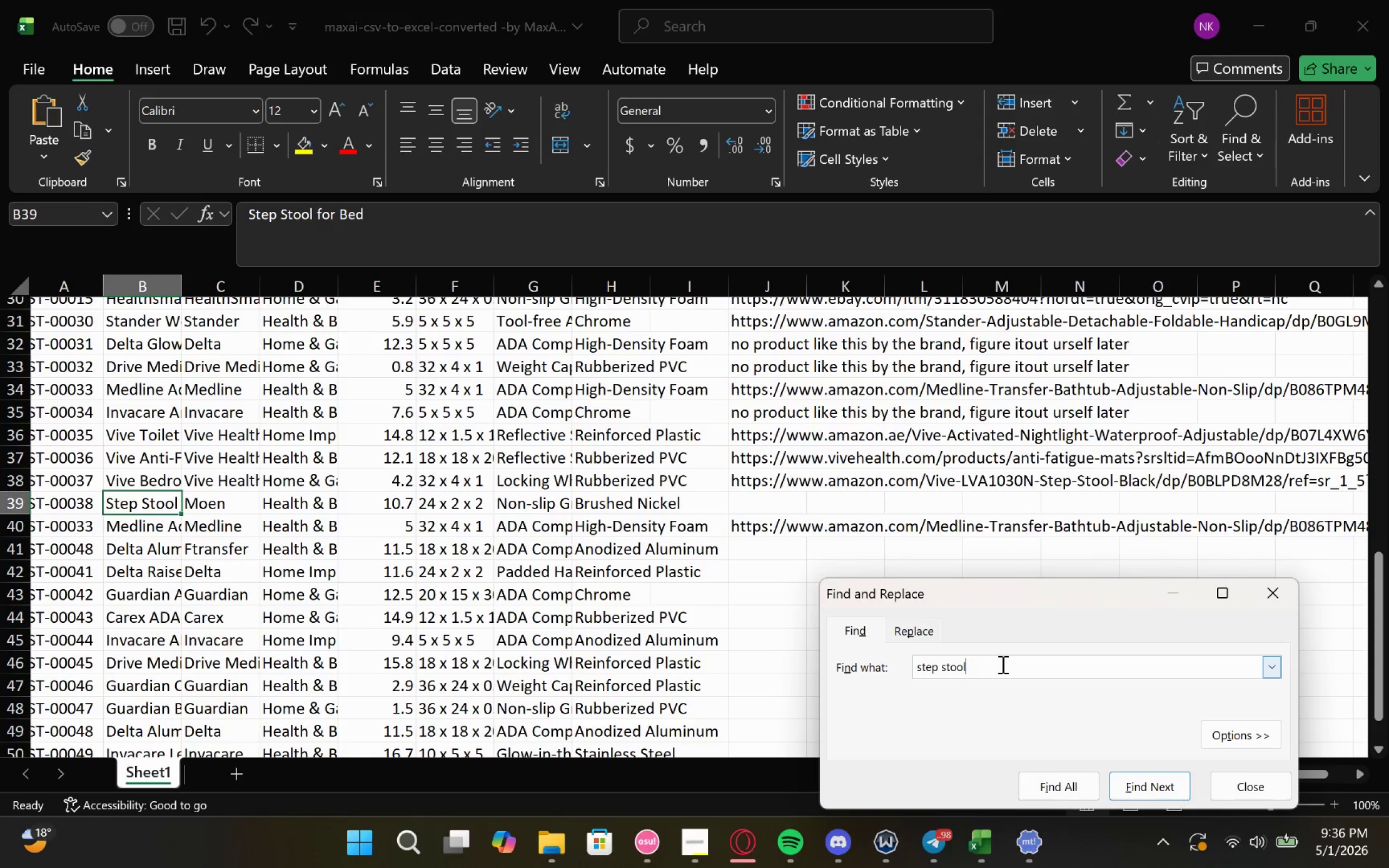 
left_click([1129, 788])
 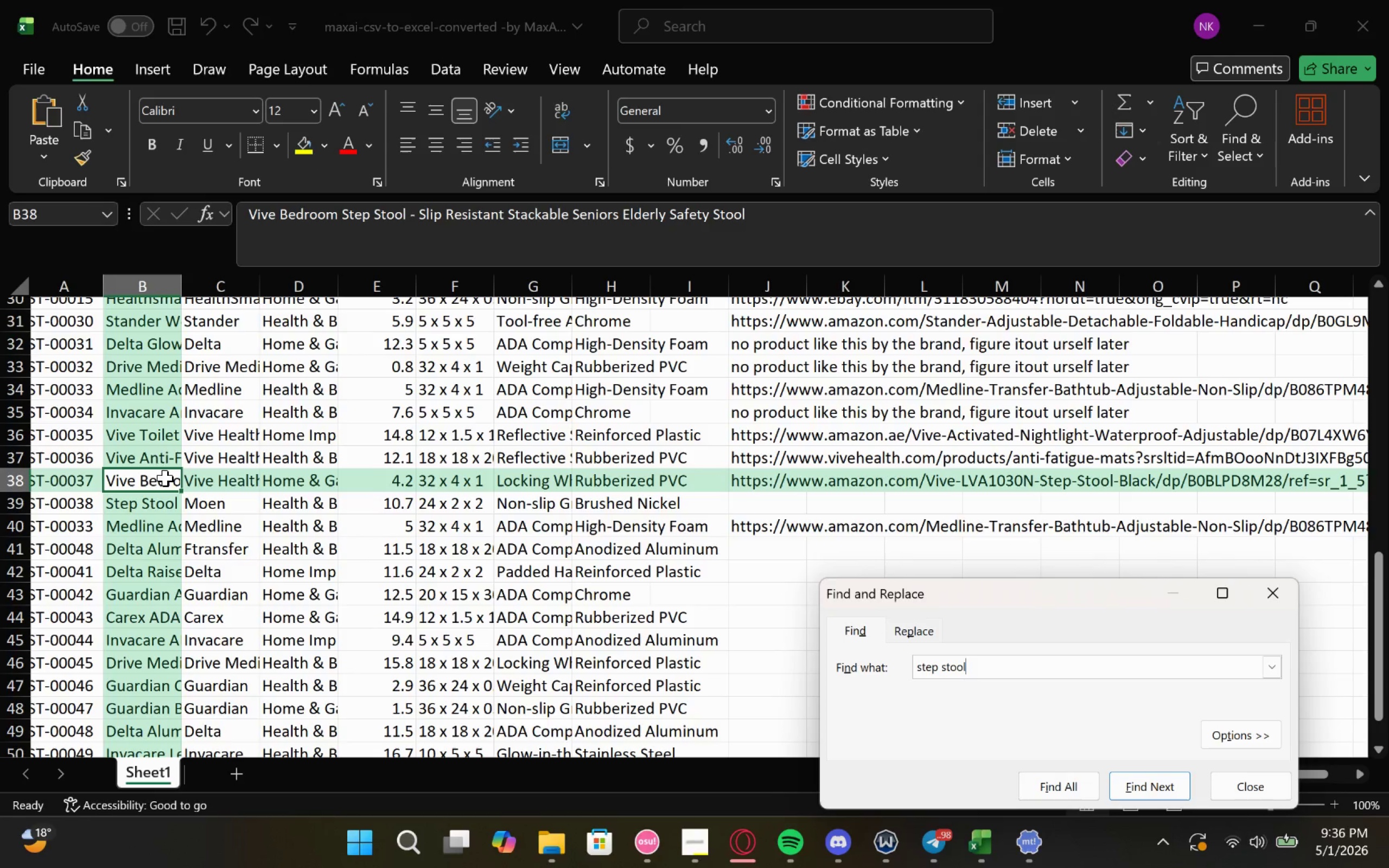 
double_click([165, 480])
 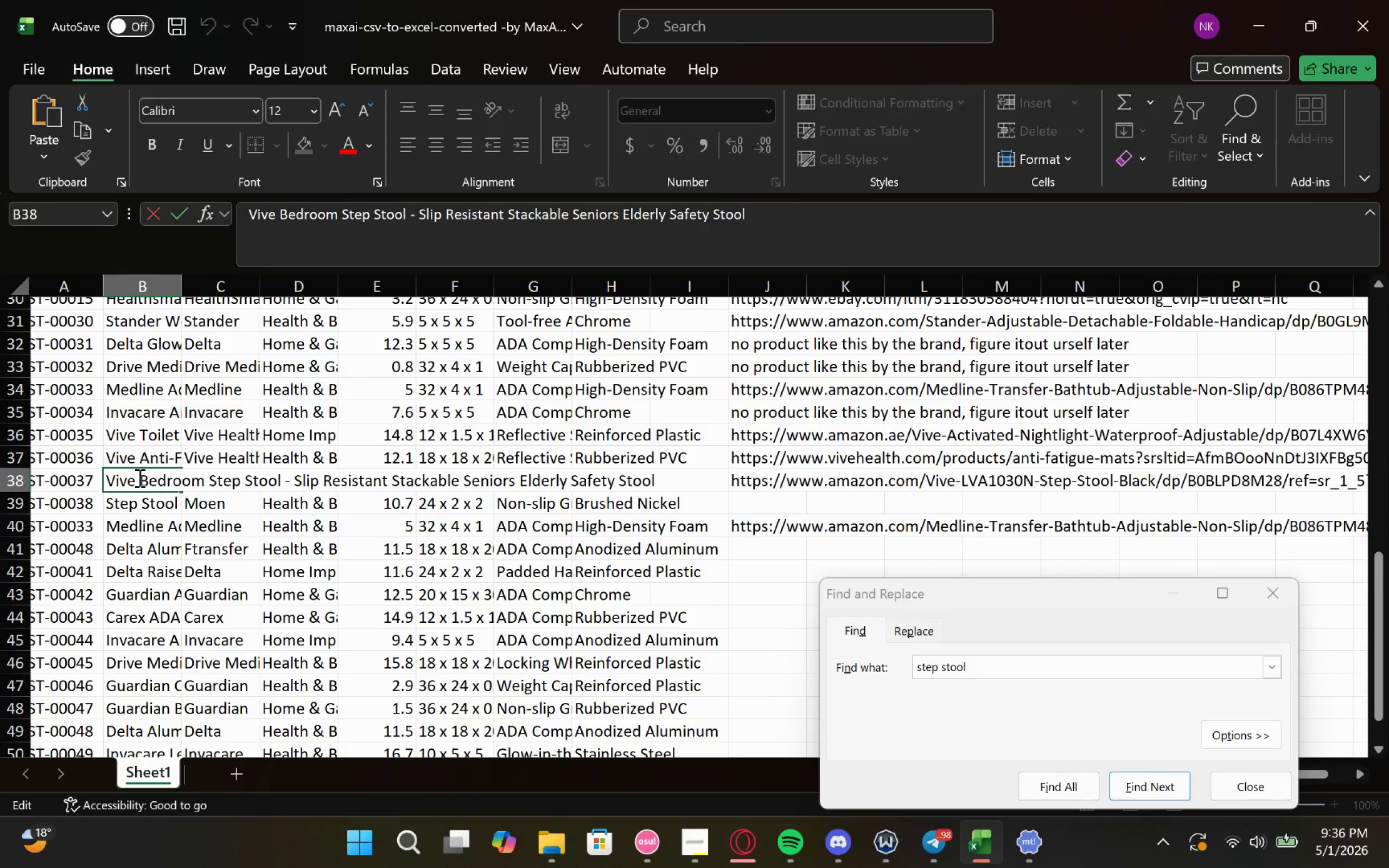 
left_click_drag(start_coordinate=[138, 477], to_coordinate=[681, 424])
 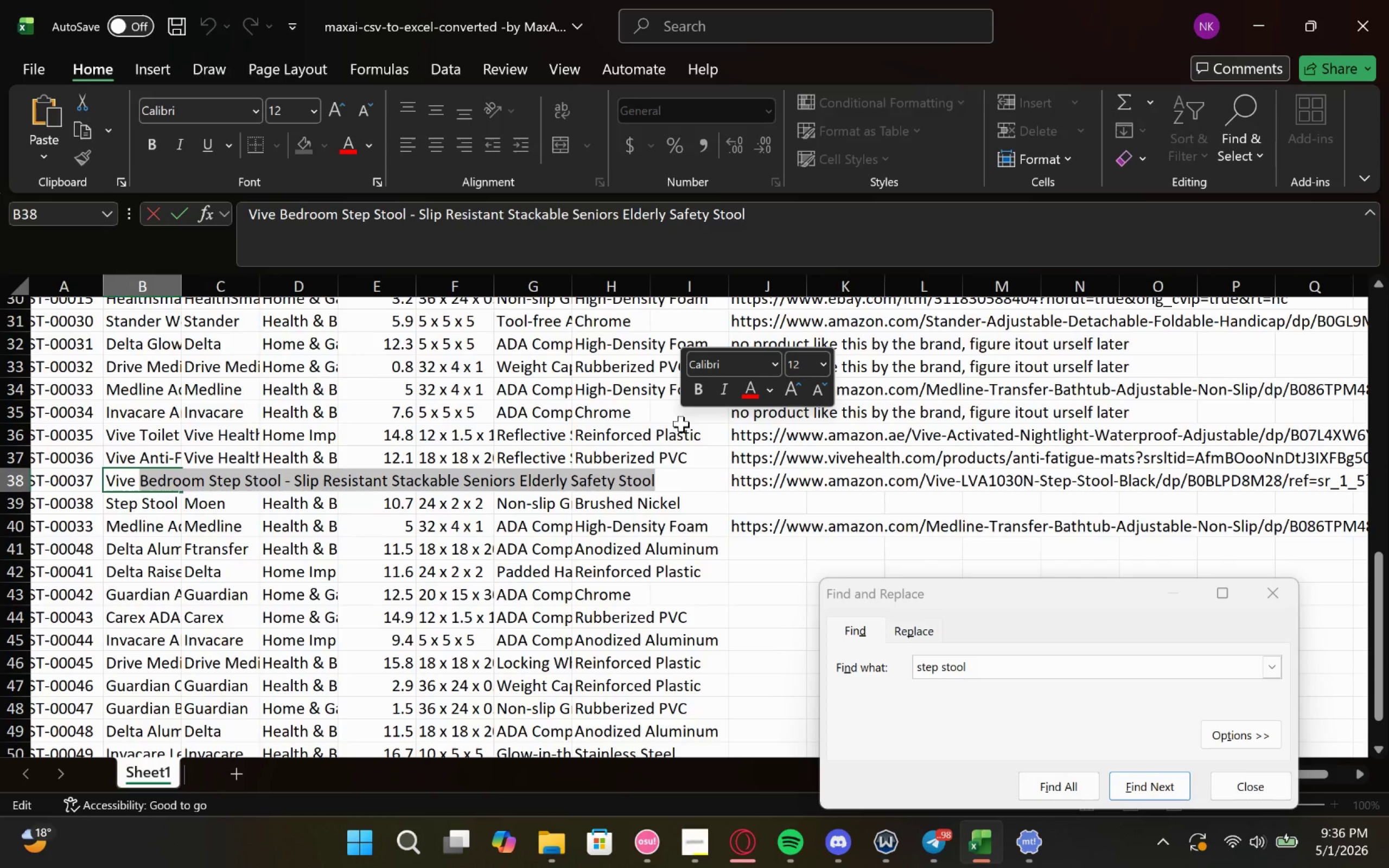 
key(Control+C)
 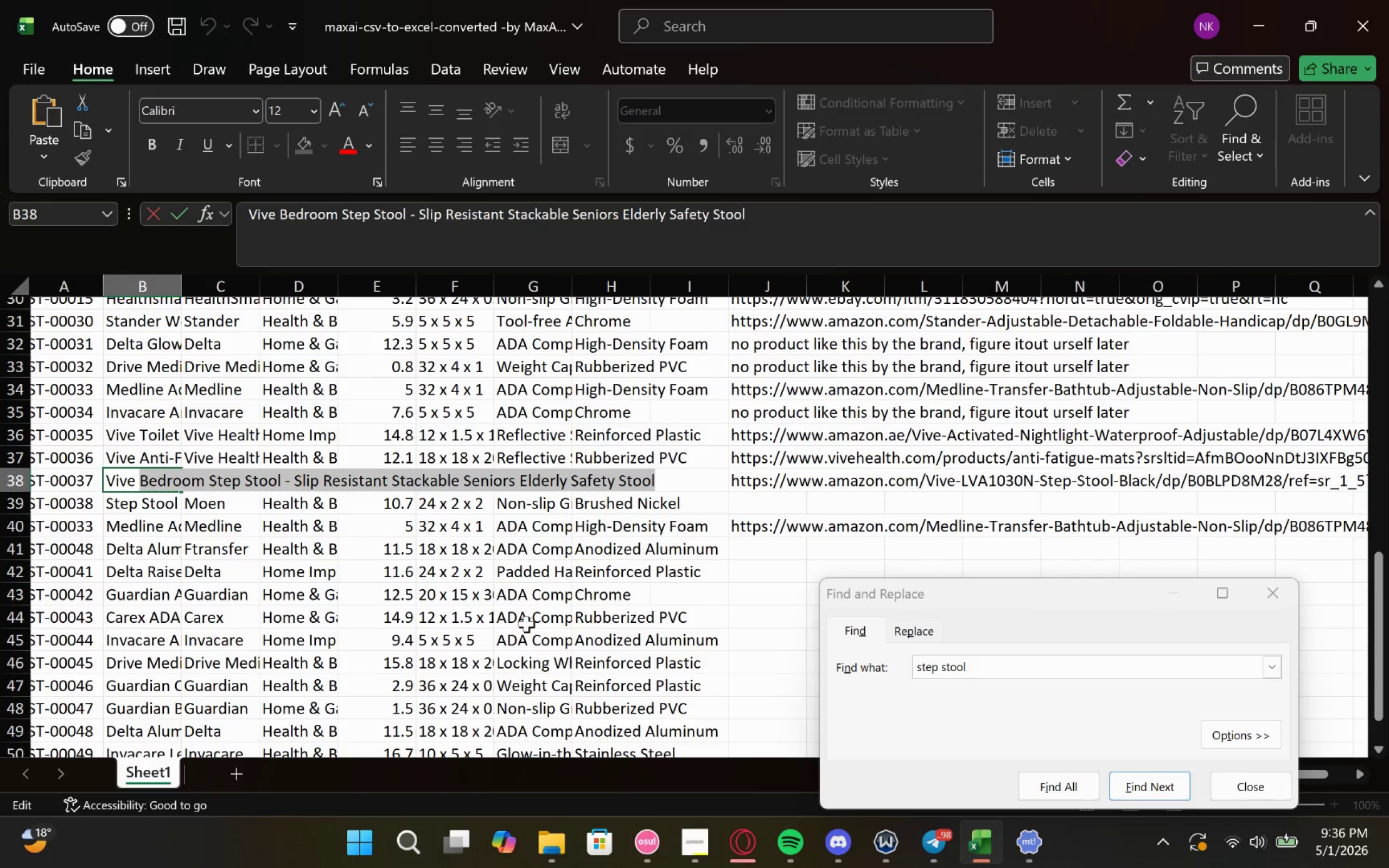 
key(Control+C)
 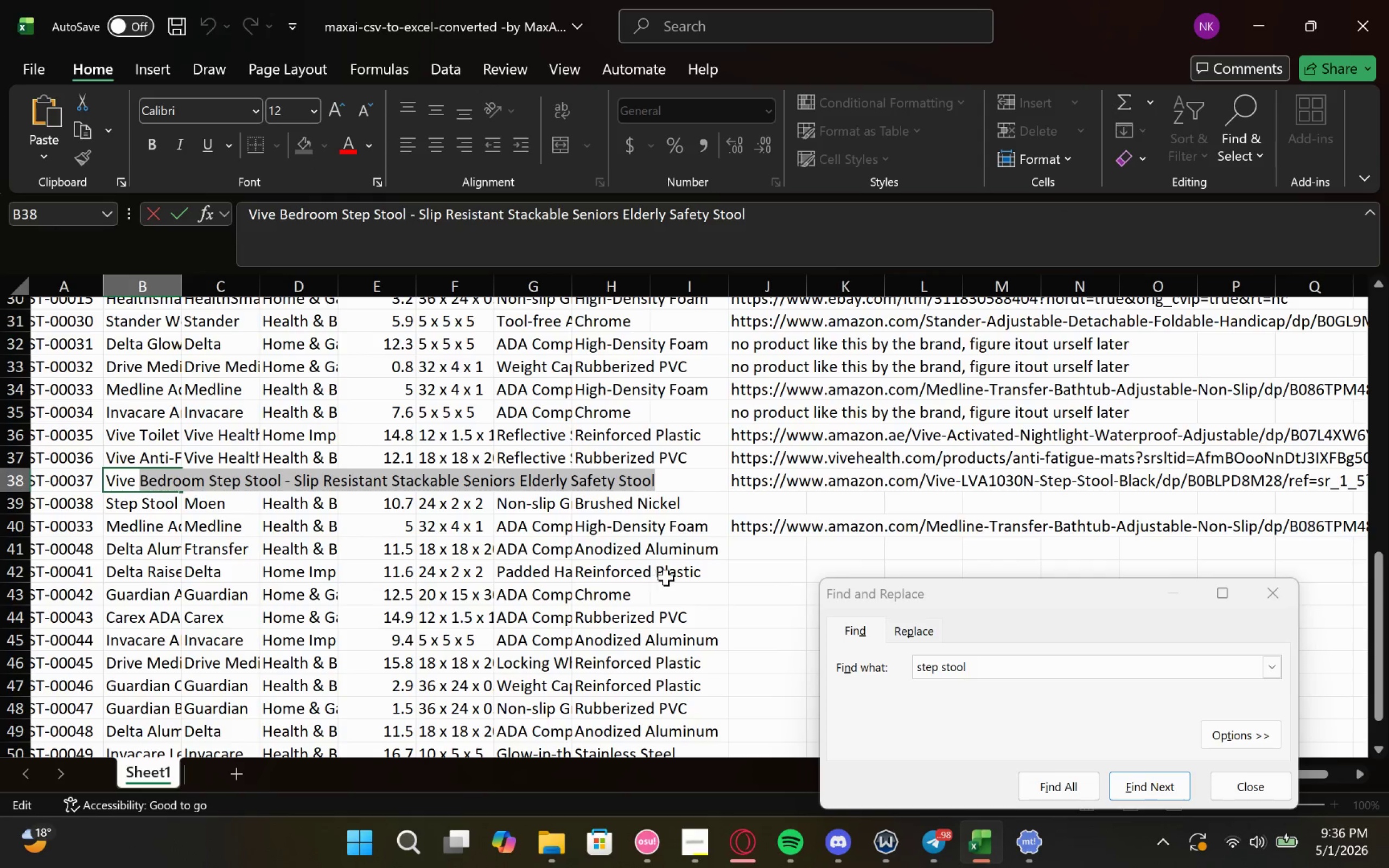 
left_click([712, 552])
 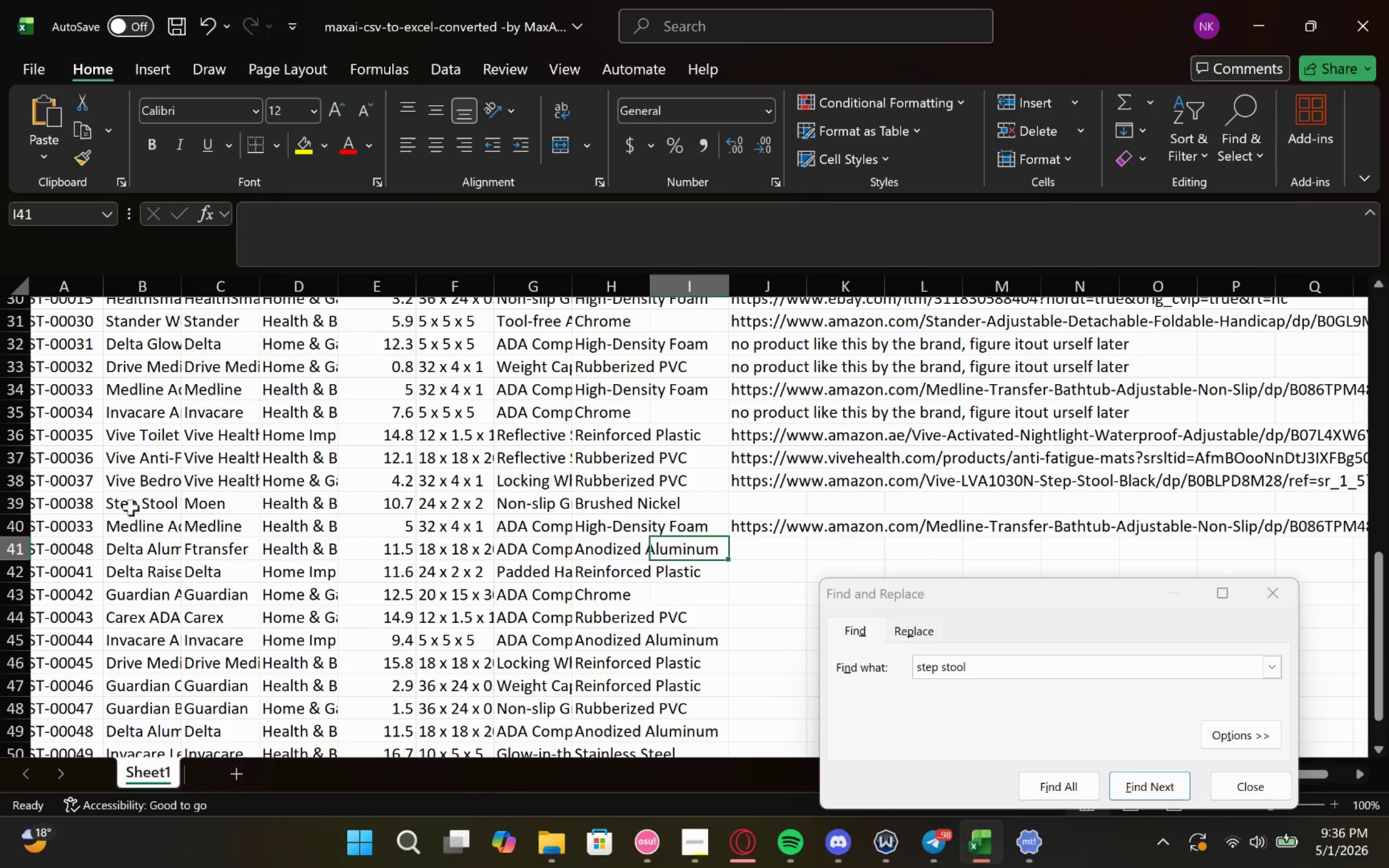 
double_click([131, 507])
 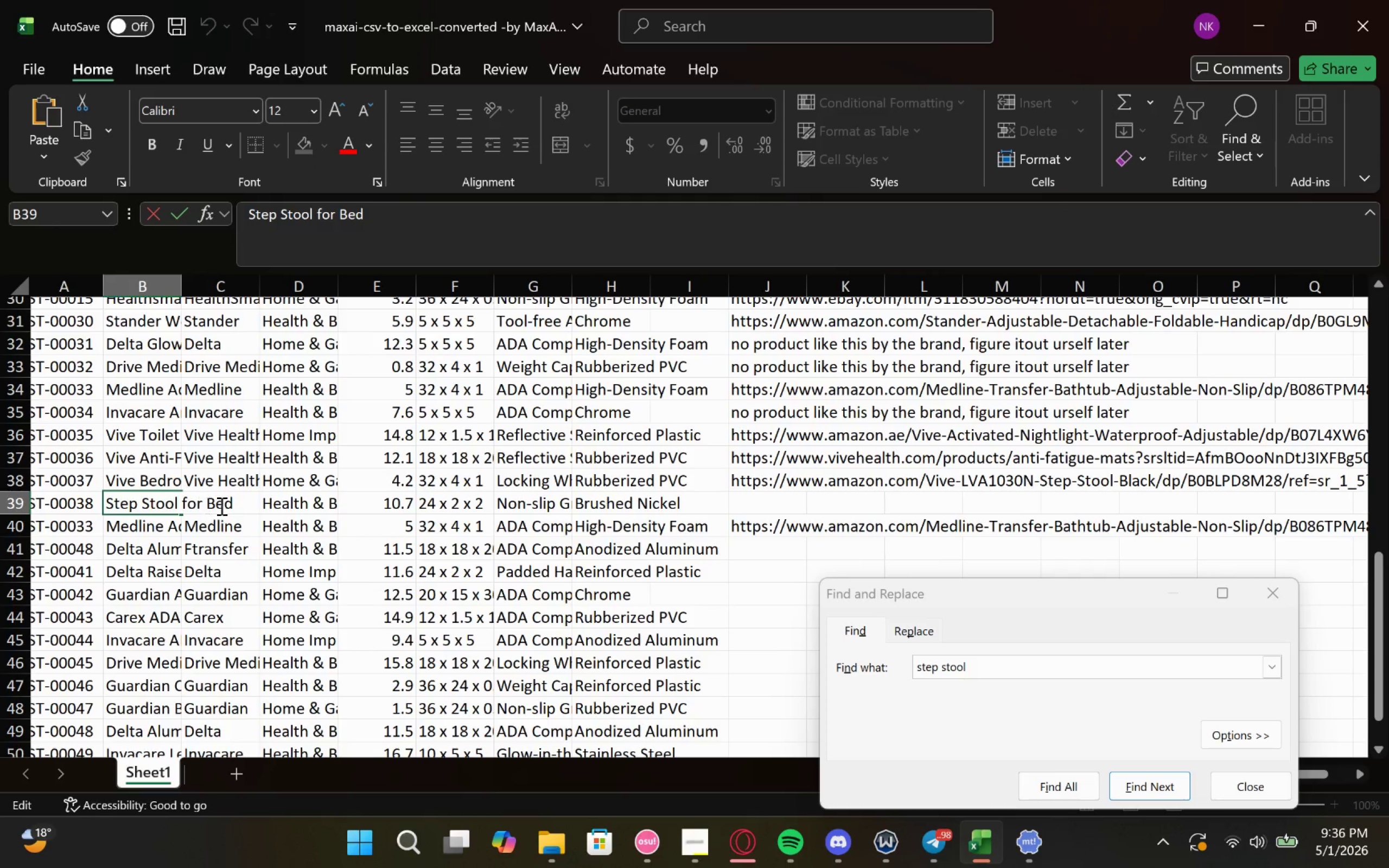 
left_click_drag(start_coordinate=[241, 505], to_coordinate=[50, 509])
 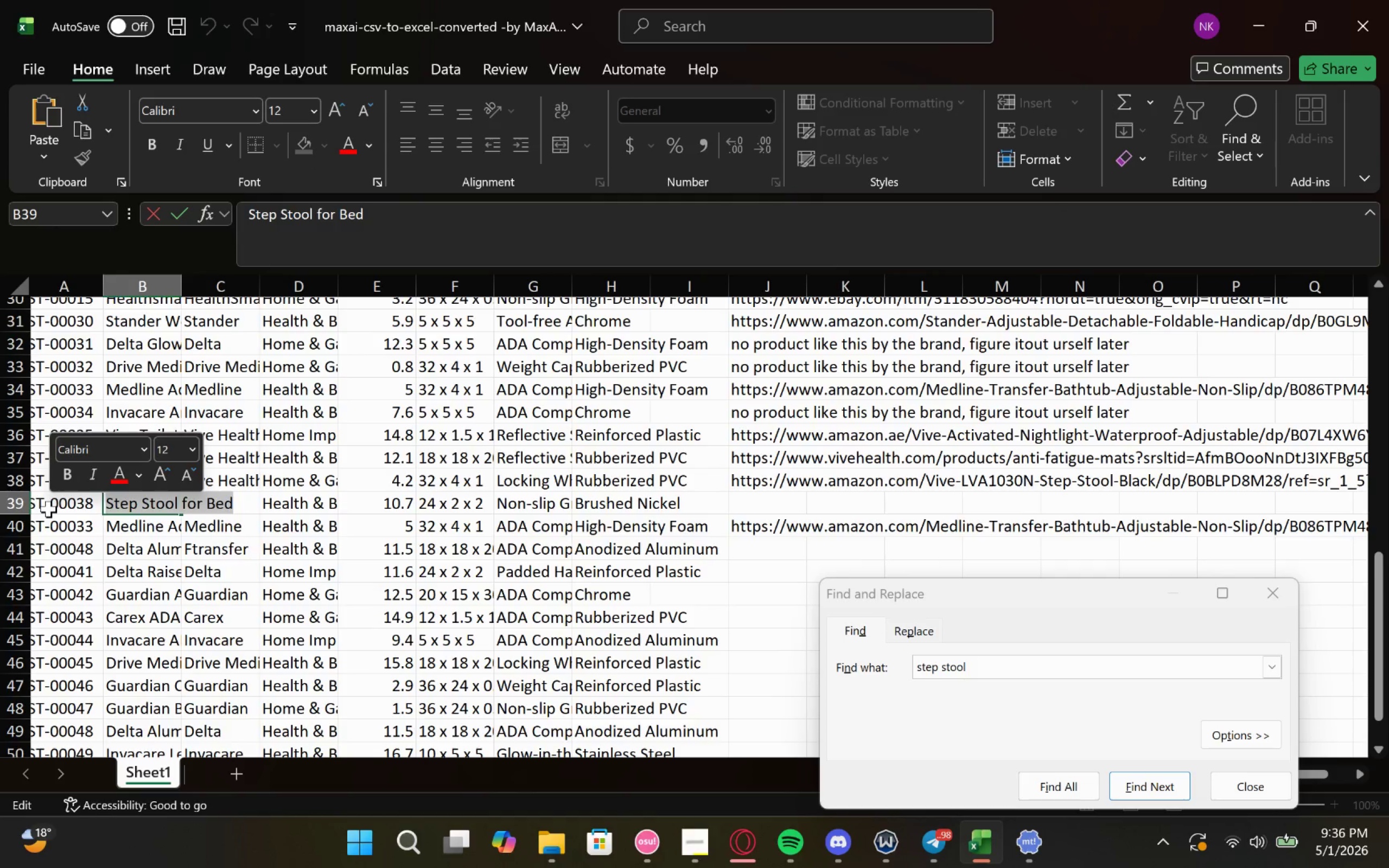 
type(Moen )
 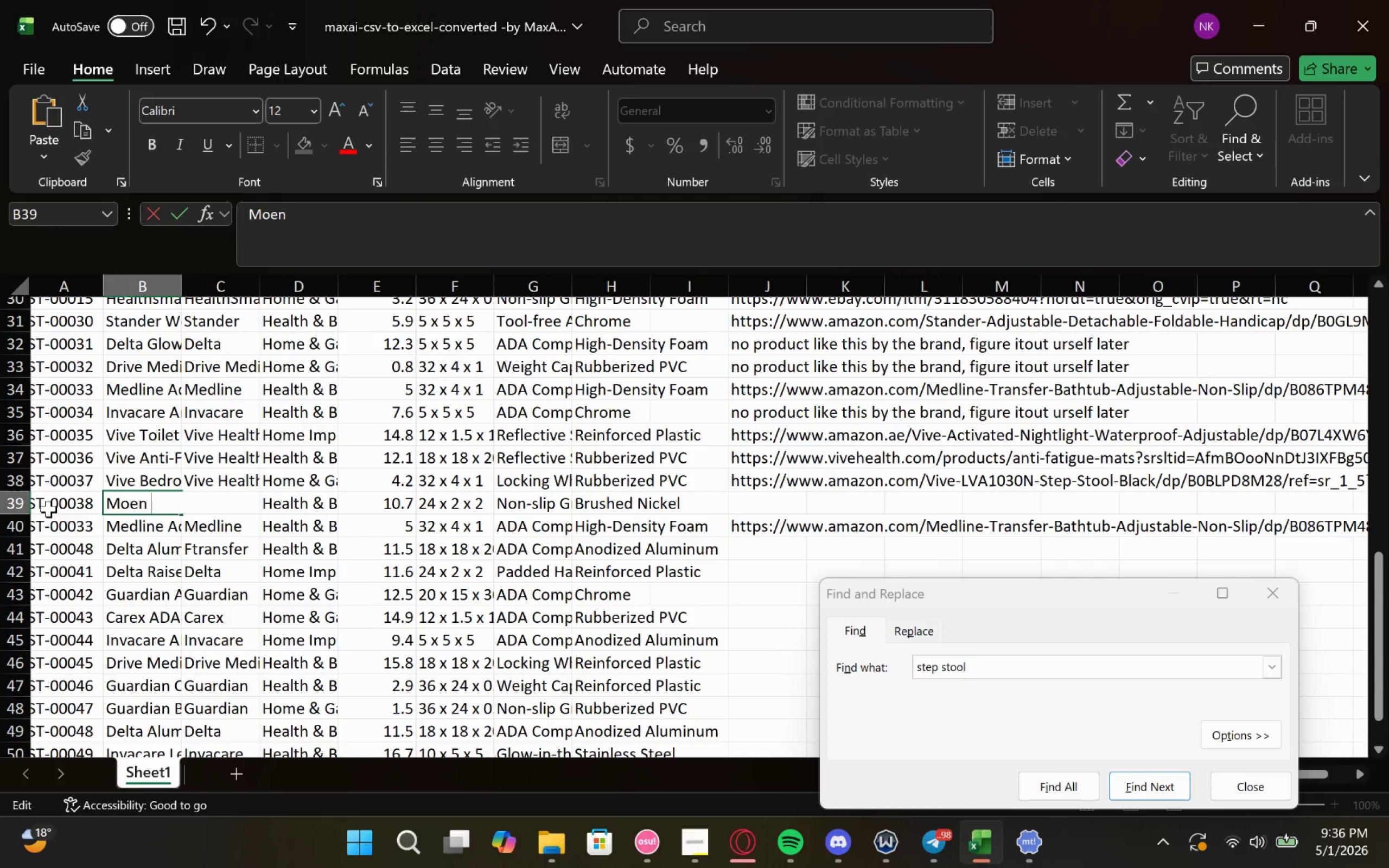 
key(Control+V)
 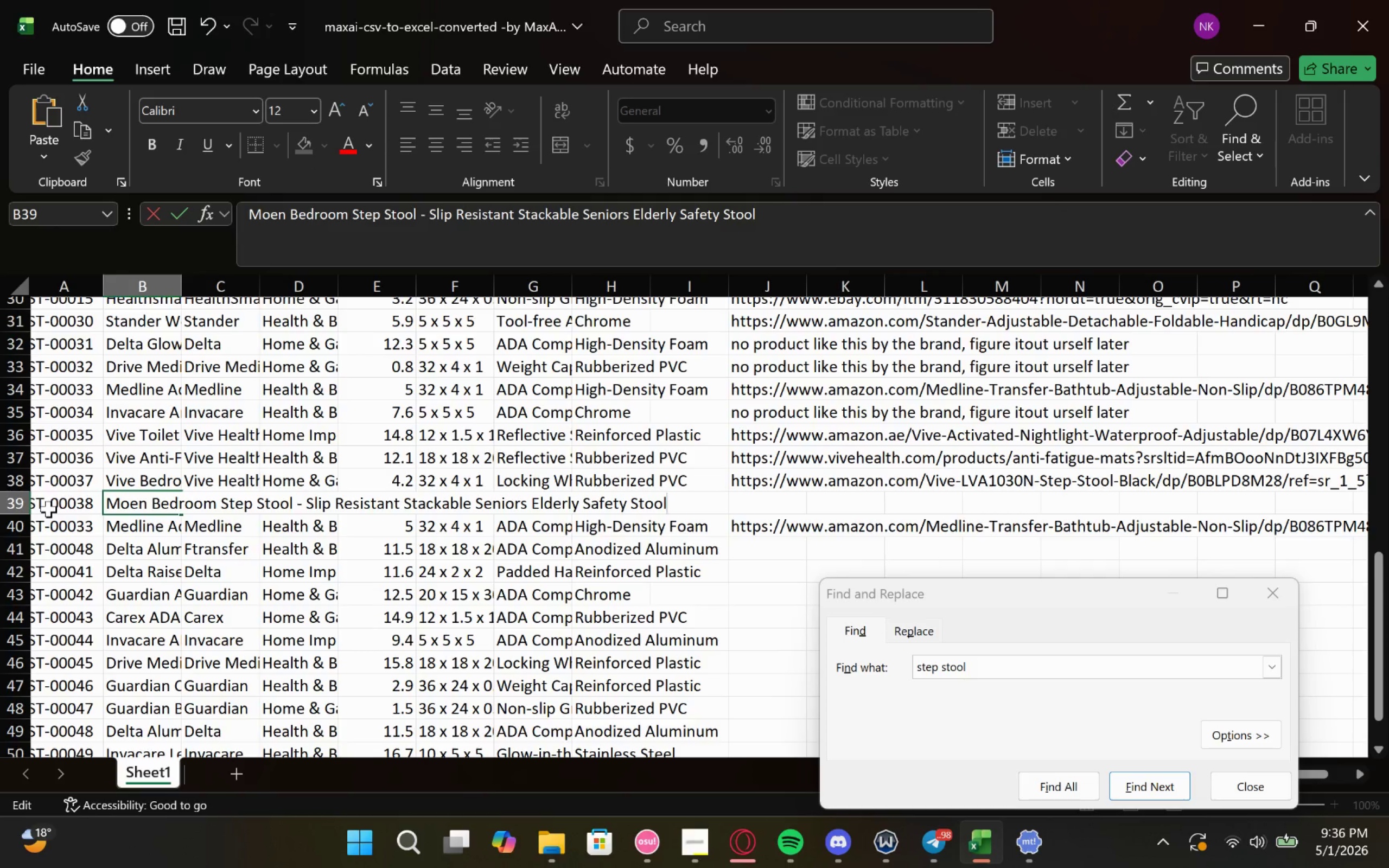 
key(Control+A)
 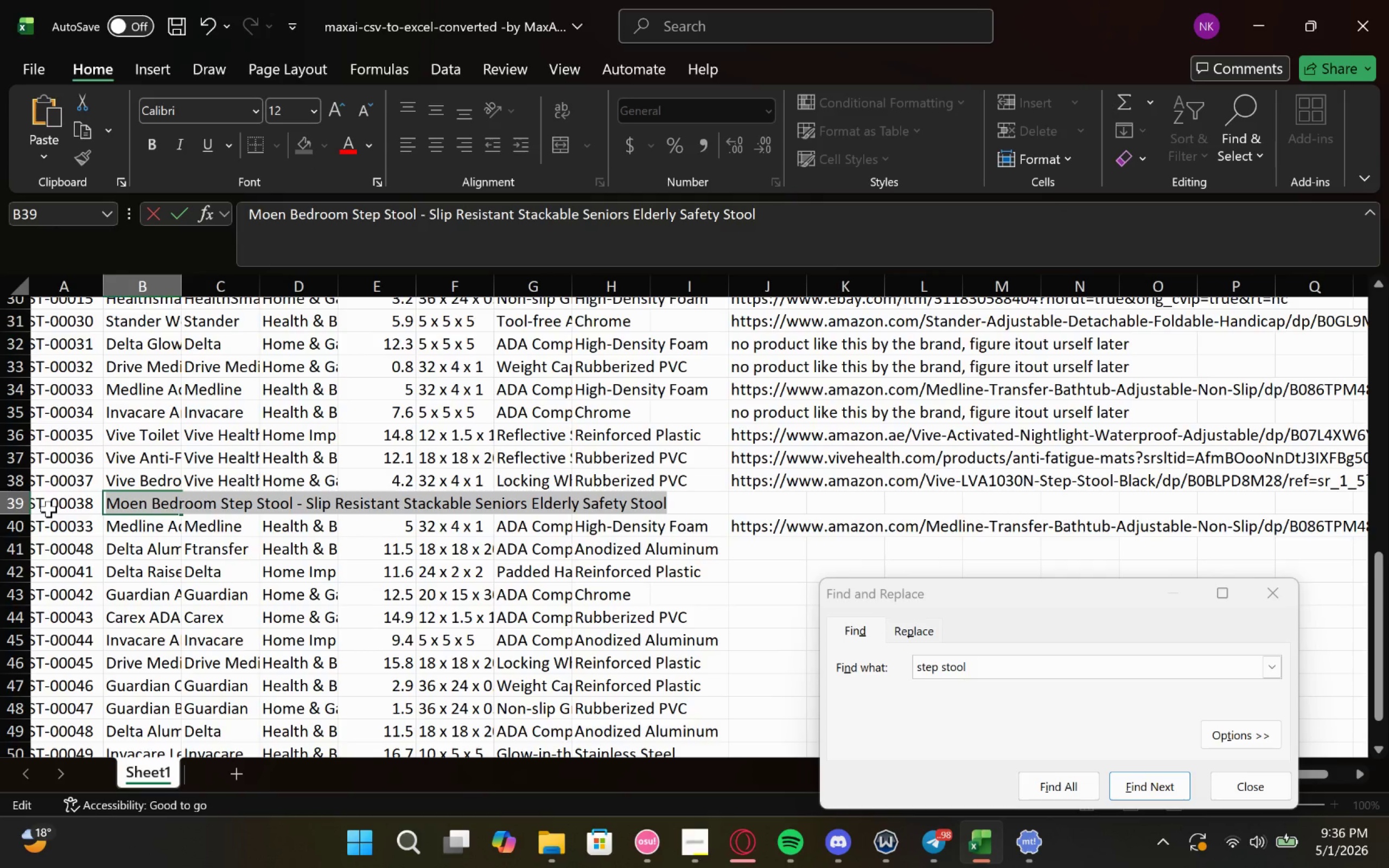 
key(Control+C)
 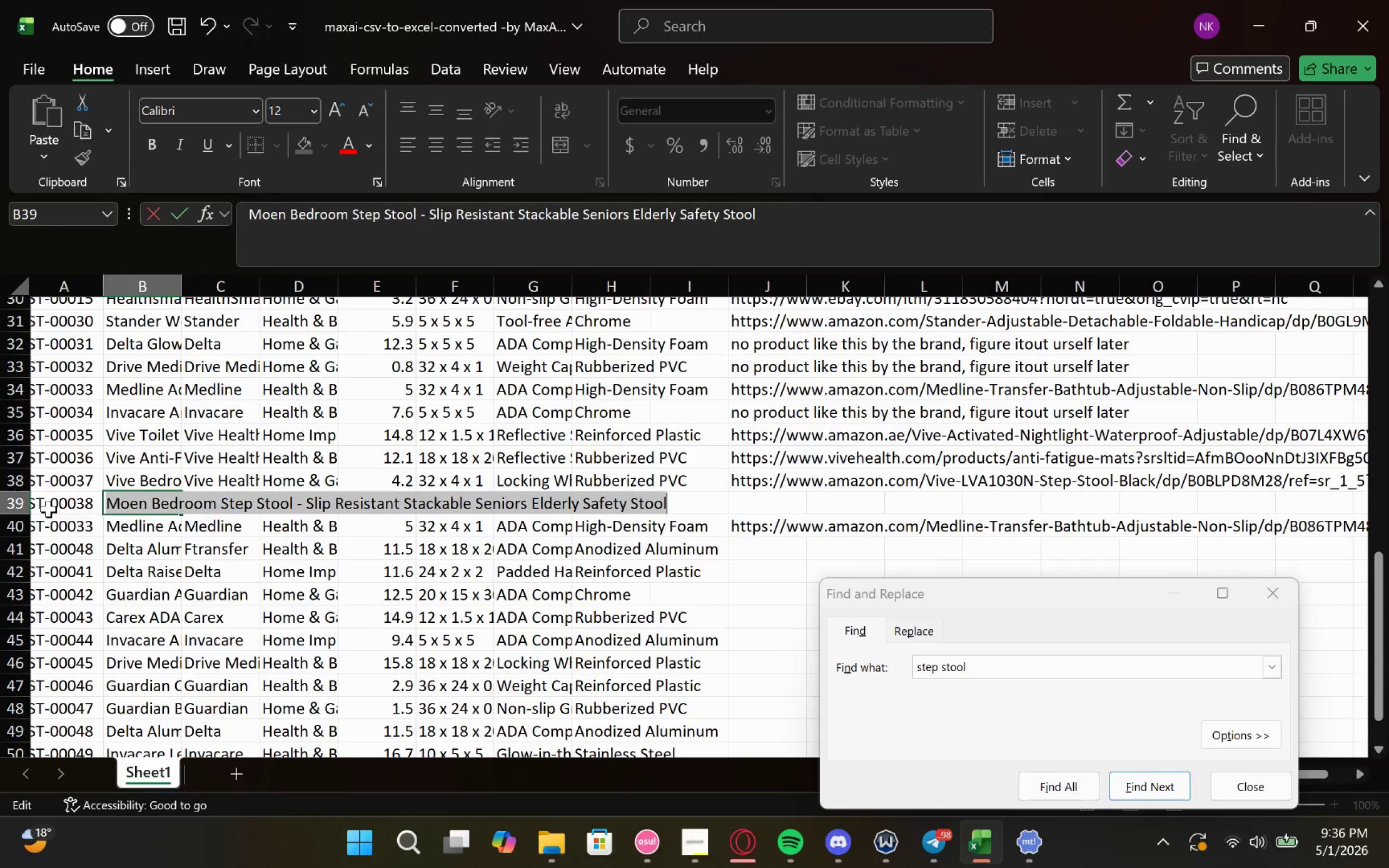 
key(Control+C)
 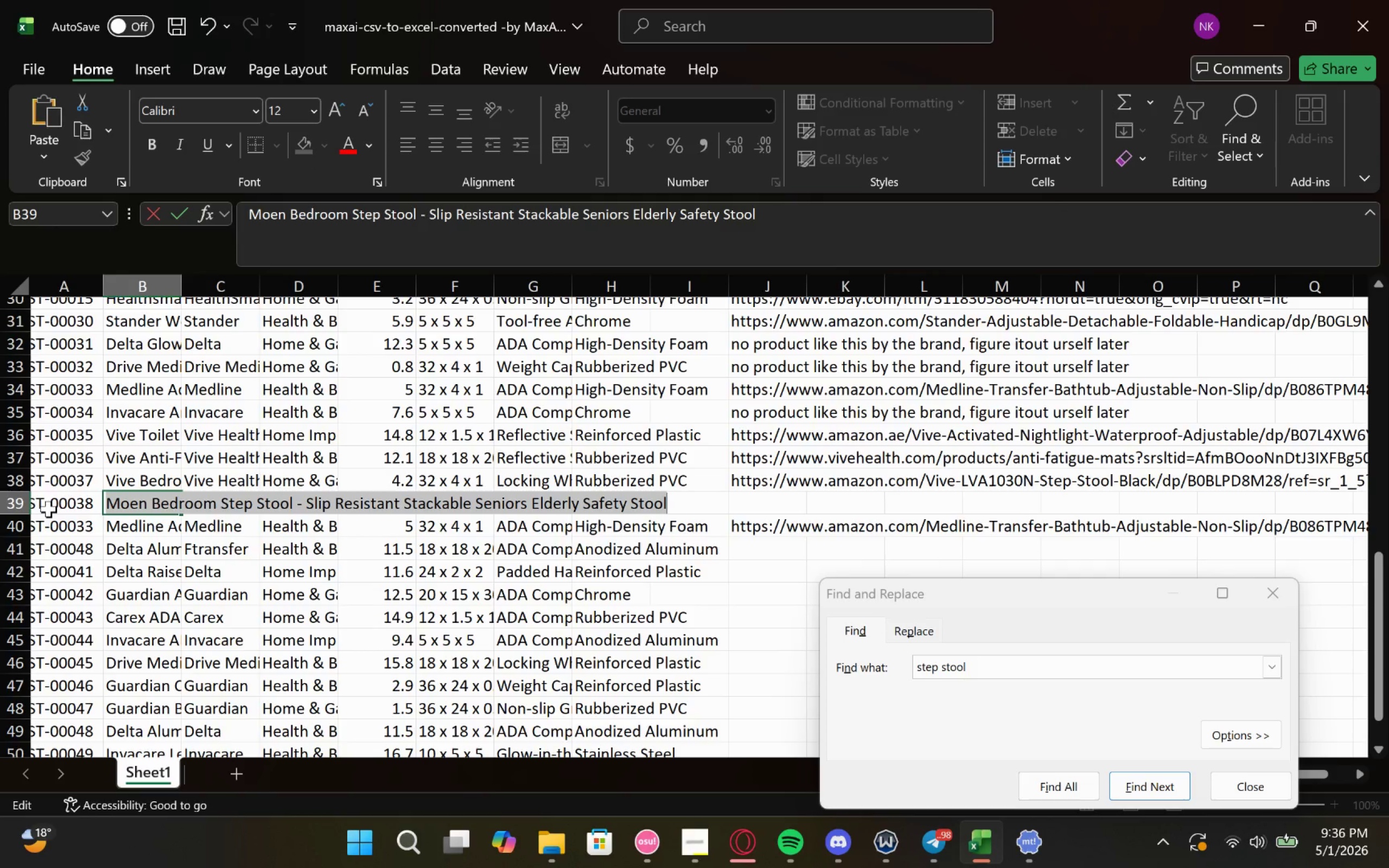 
key(Control+C)
 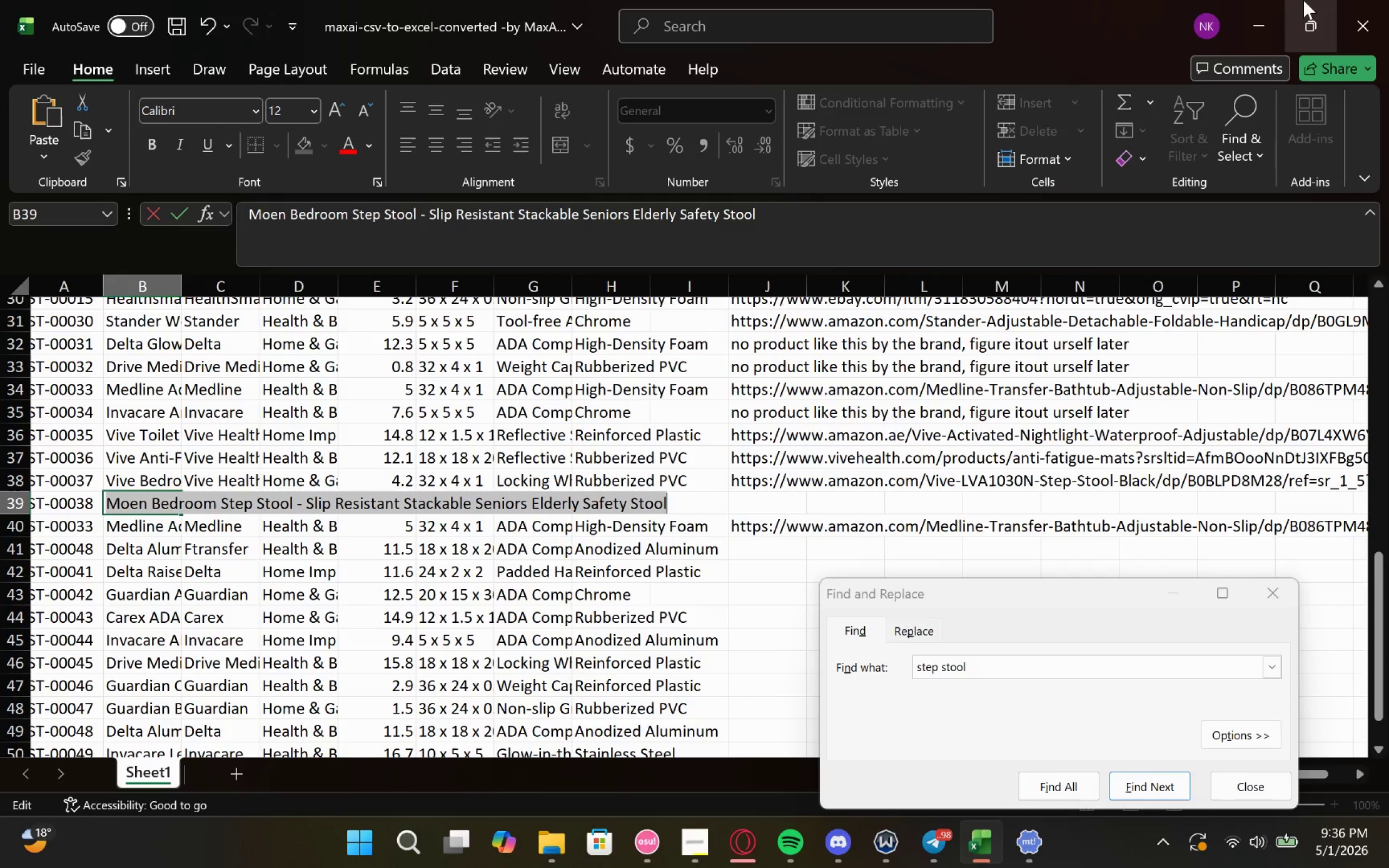 
left_click([1277, 4])
 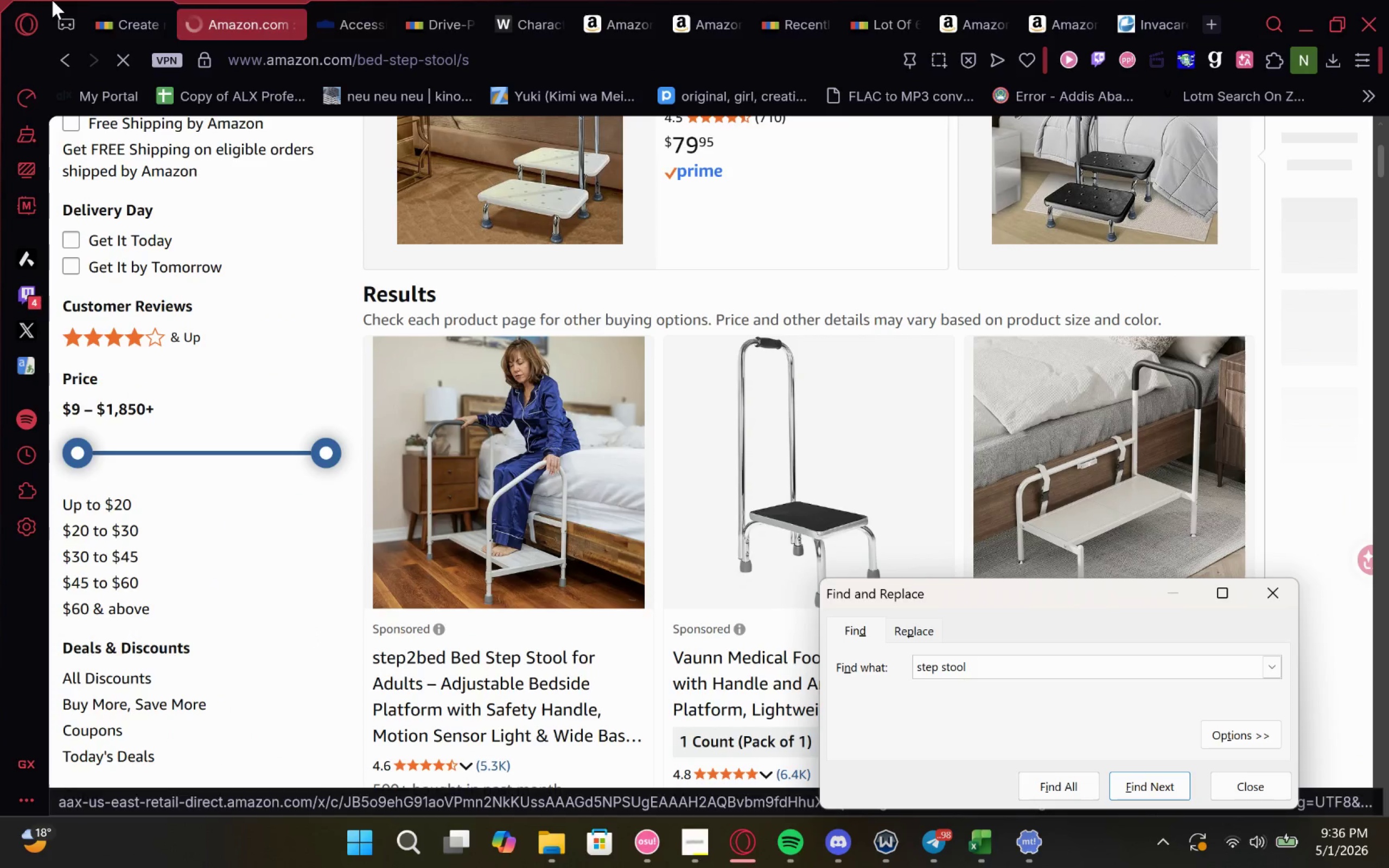 
left_click([104, 15])
 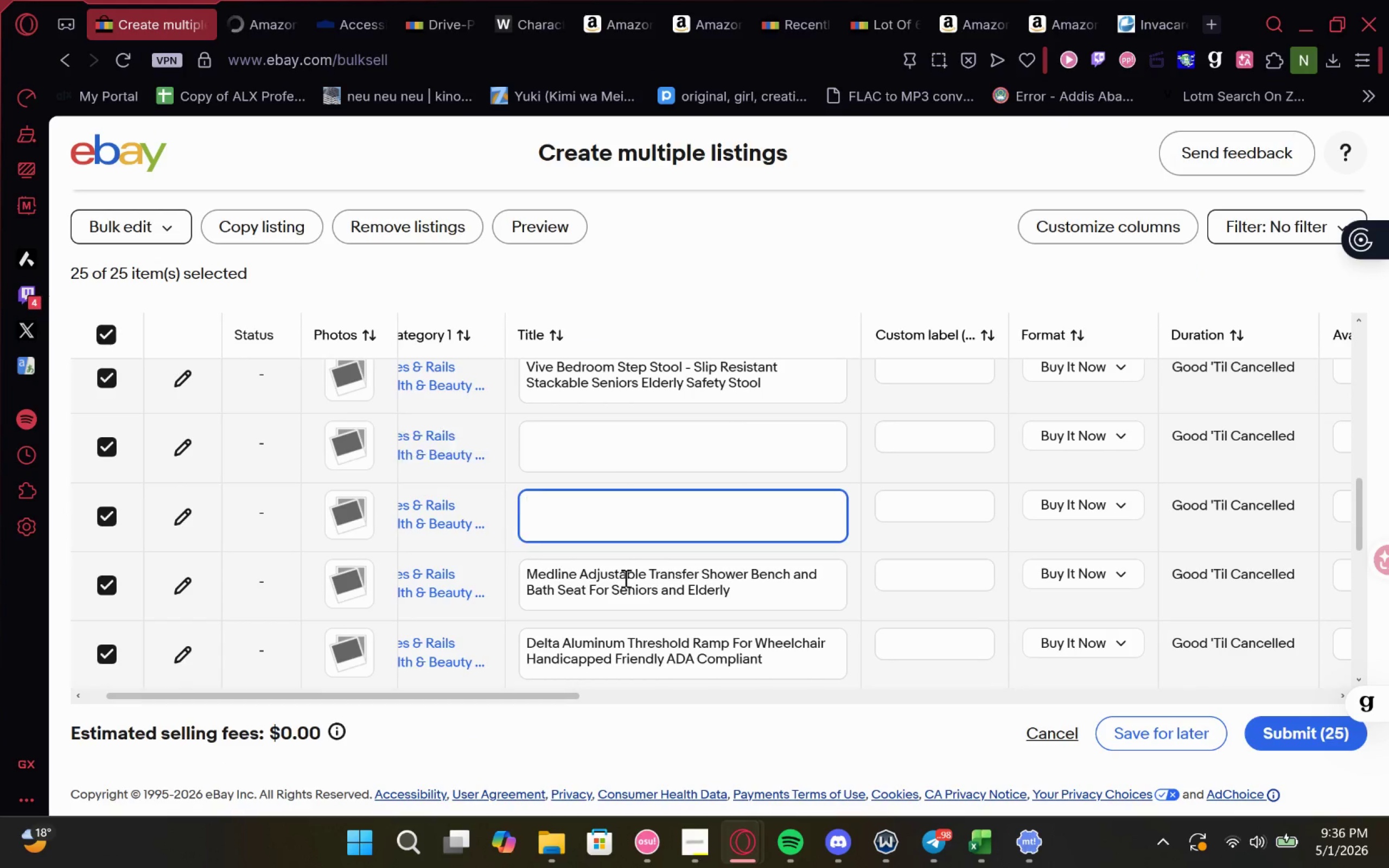 
key(Control+V)
 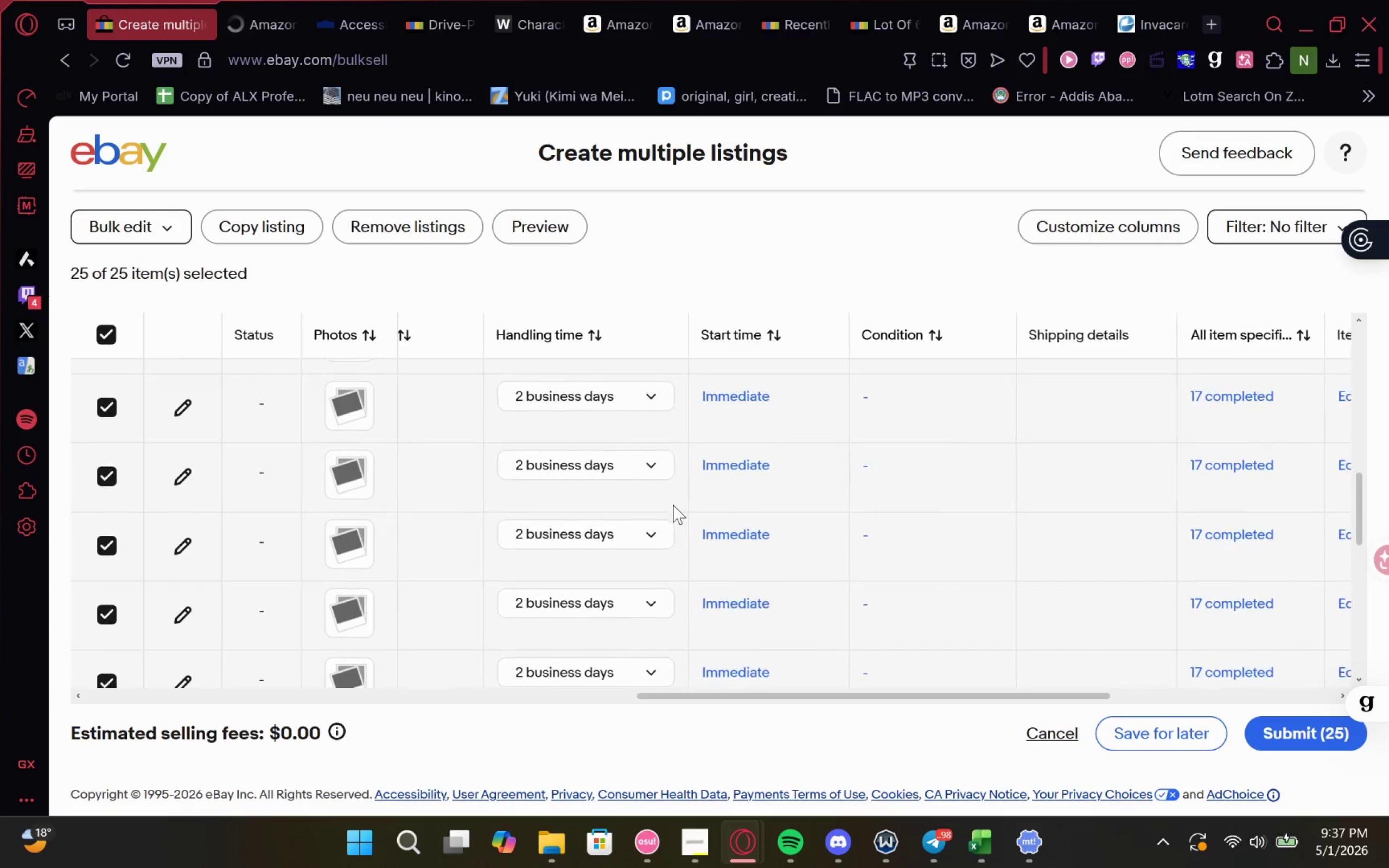 
wait(10.32)
 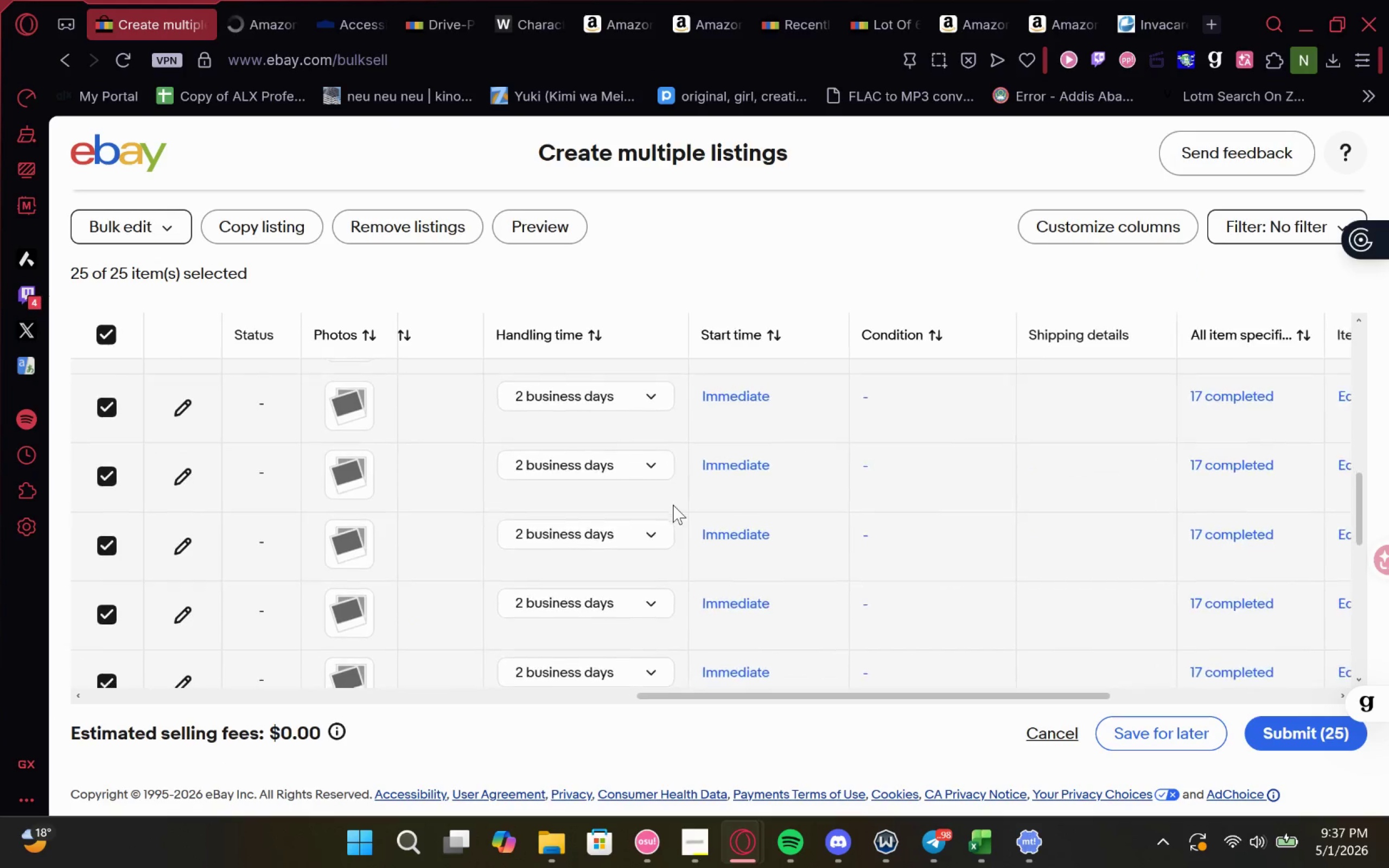 
left_click([1065, 552])
 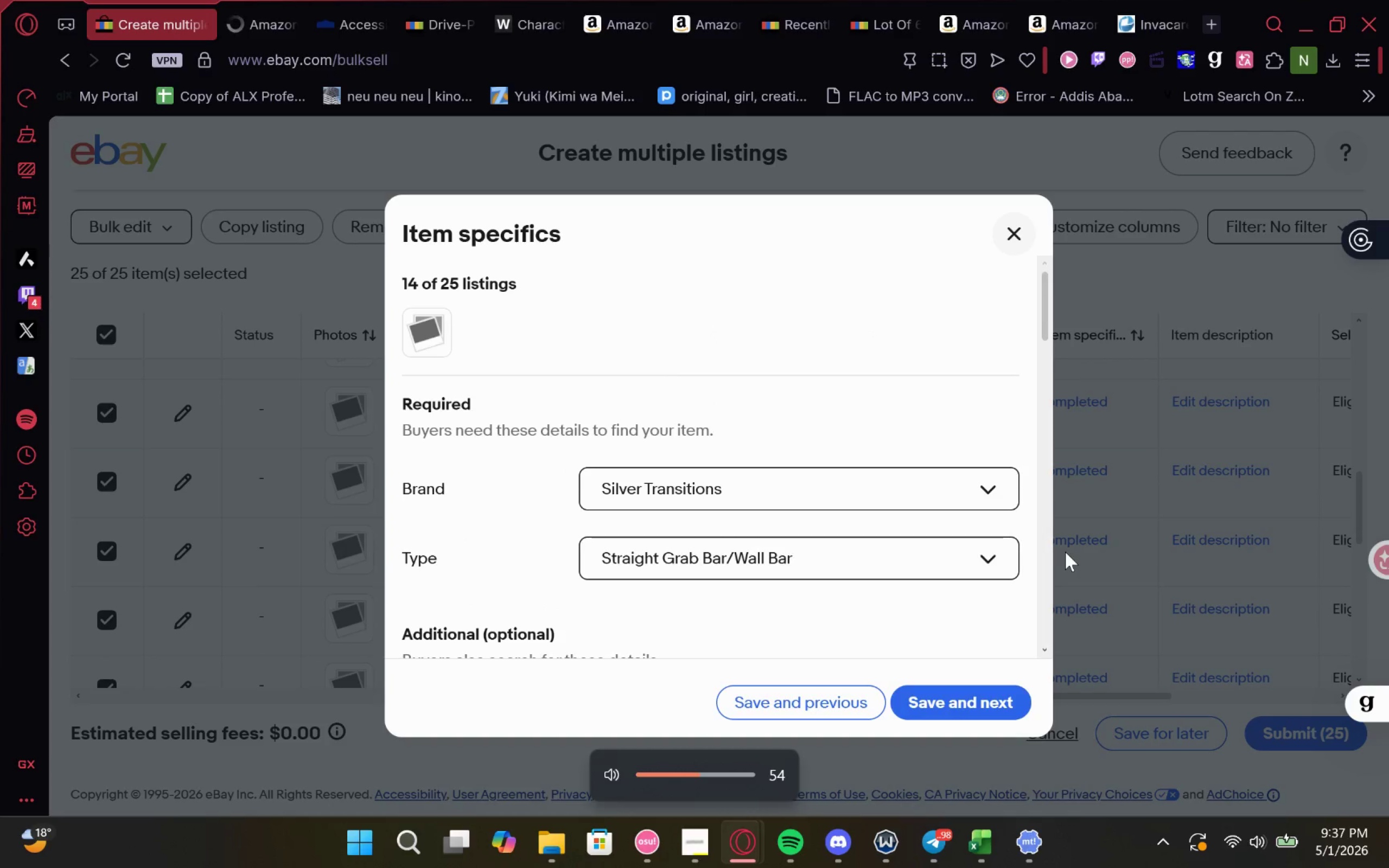 
wait(7.48)
 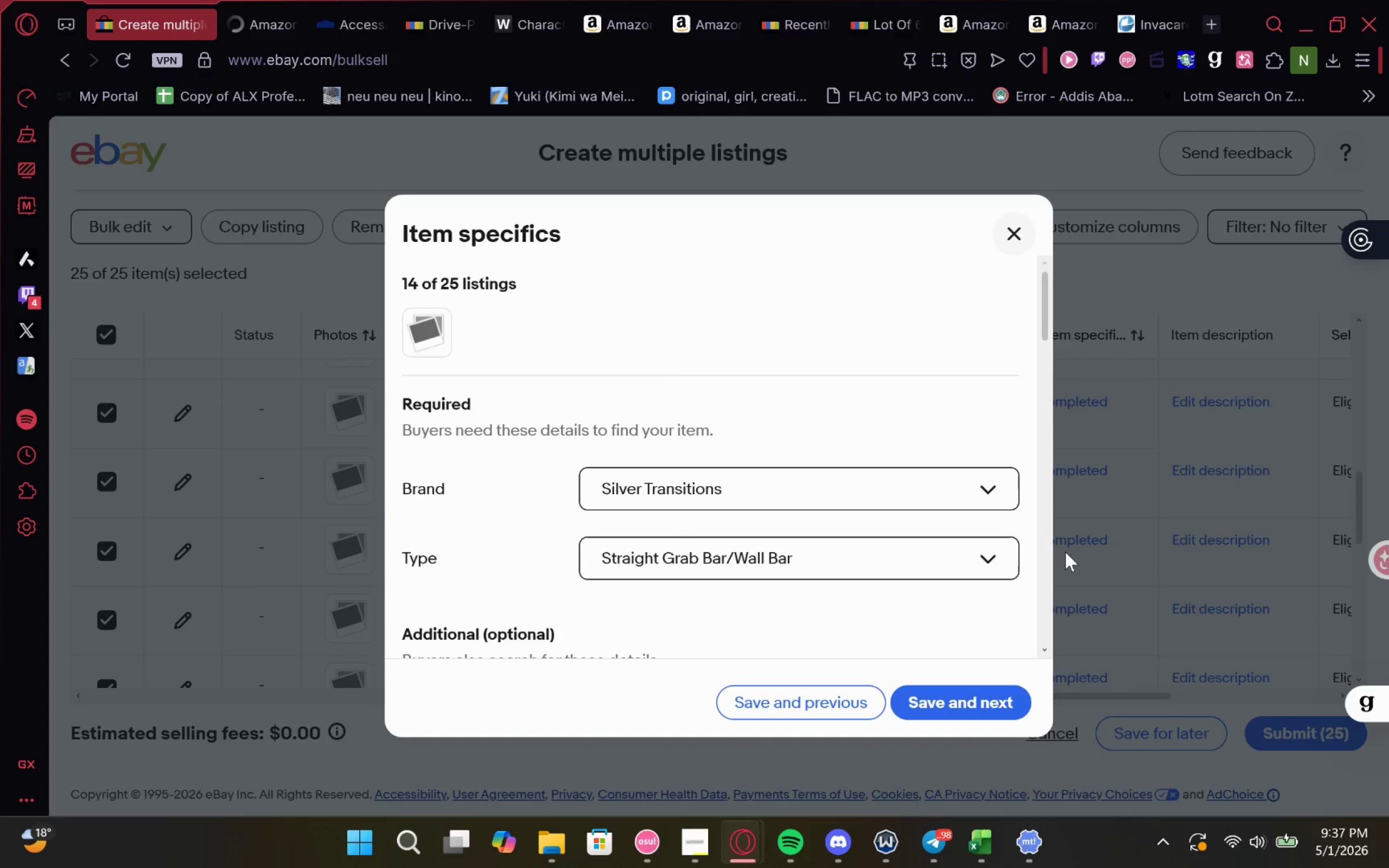 
left_click([978, 841])
 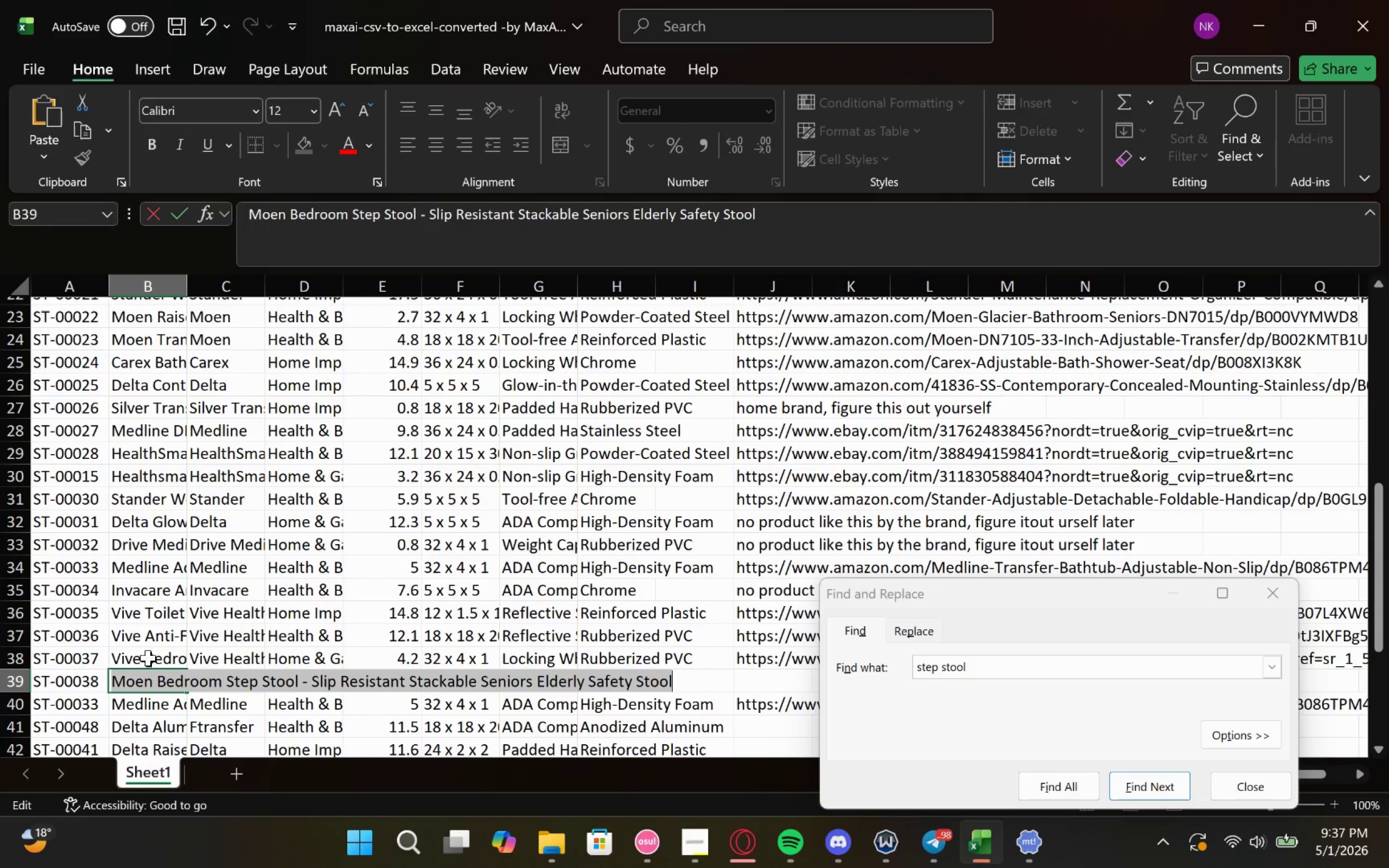 
wait(11.2)
 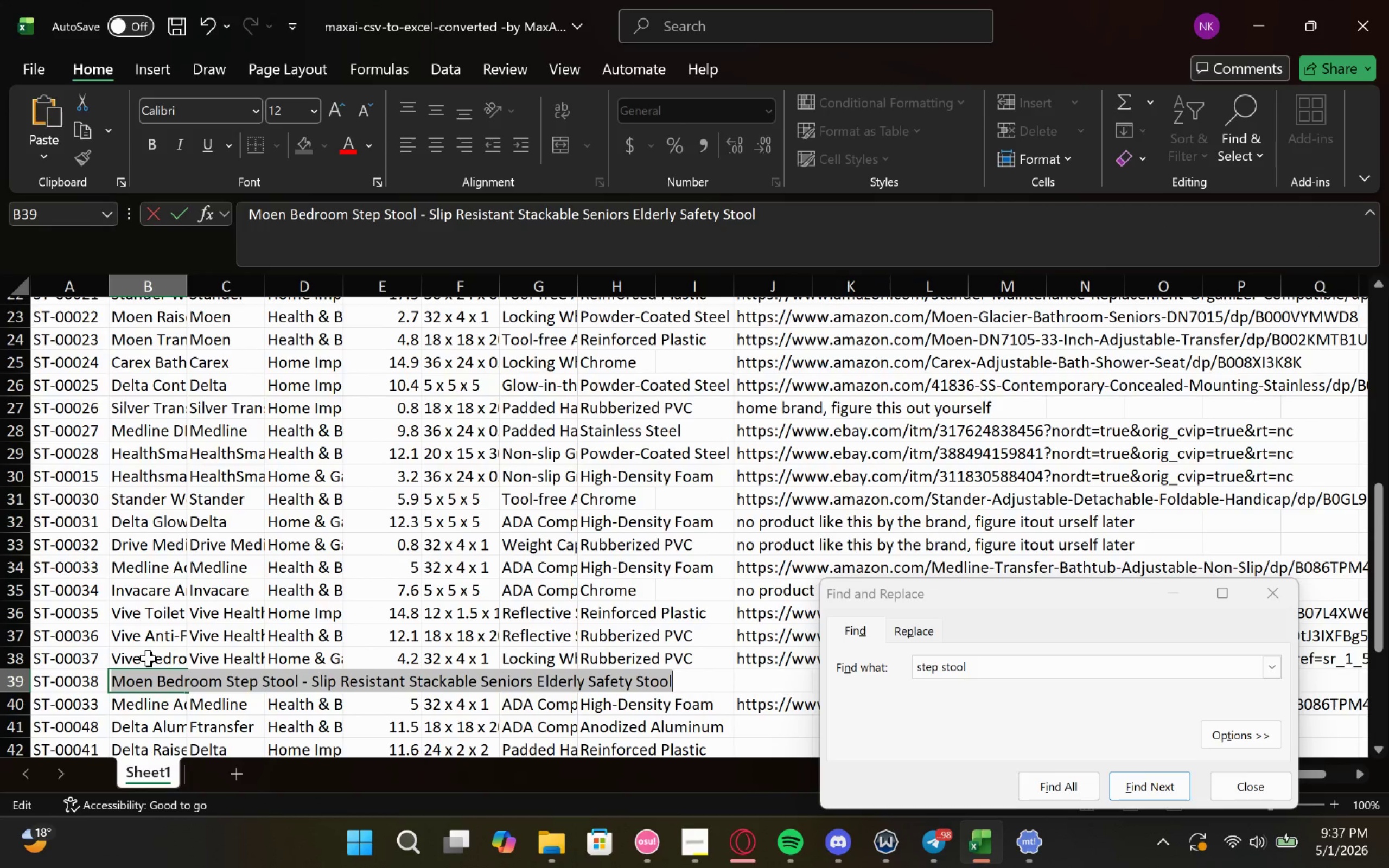 
left_click([120, 384])
 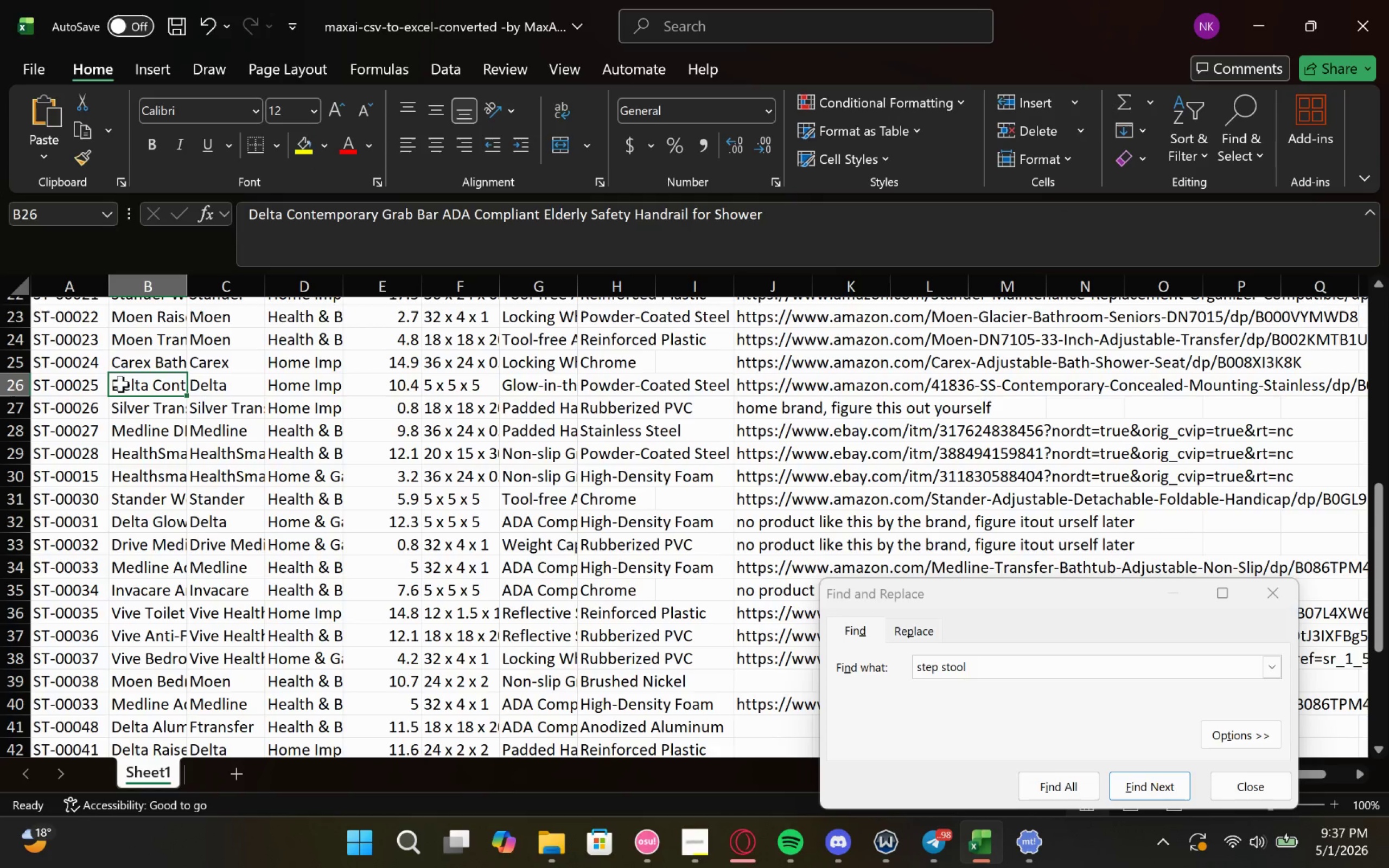 
double_click([120, 384])
 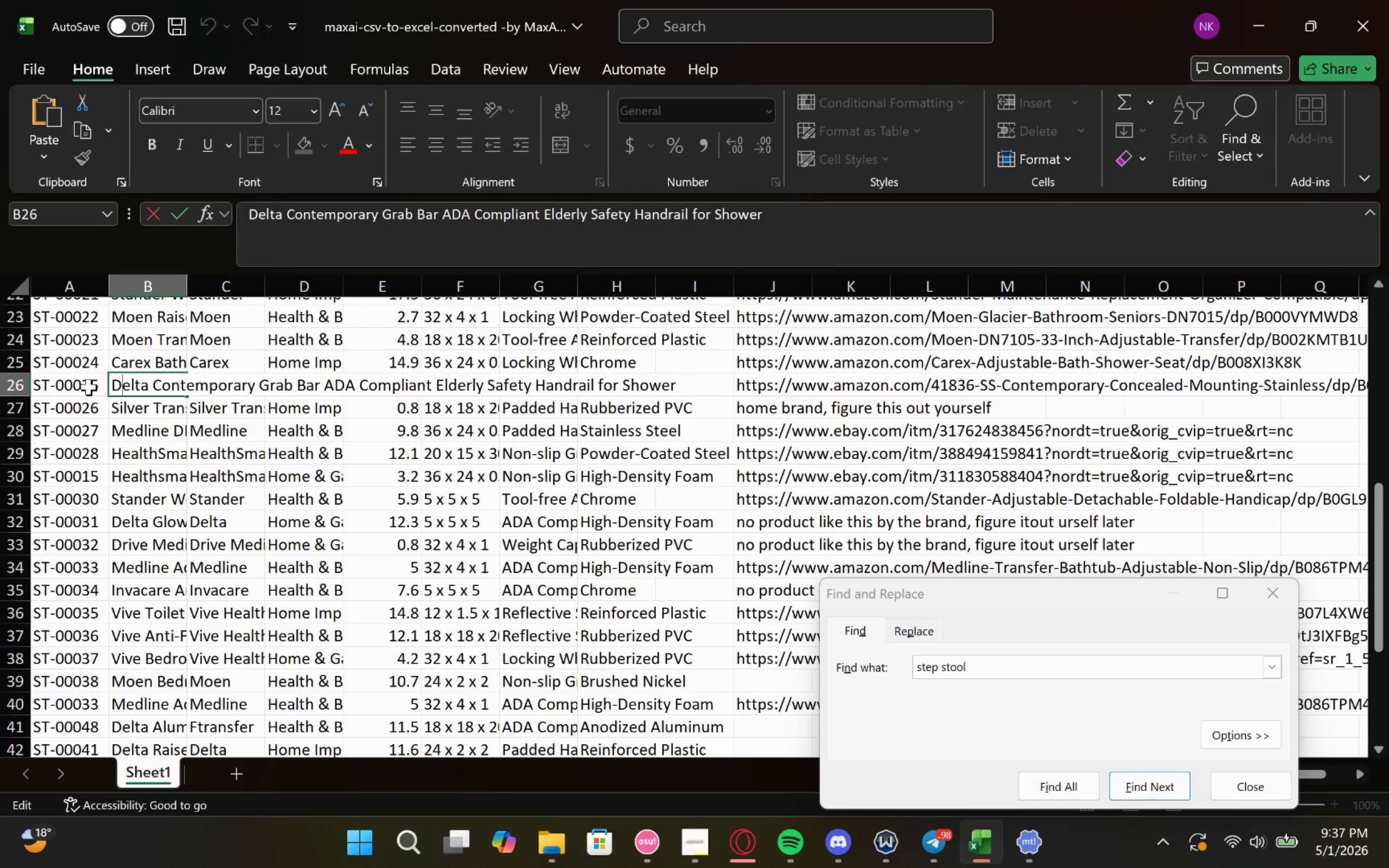 
left_click([88, 387])
 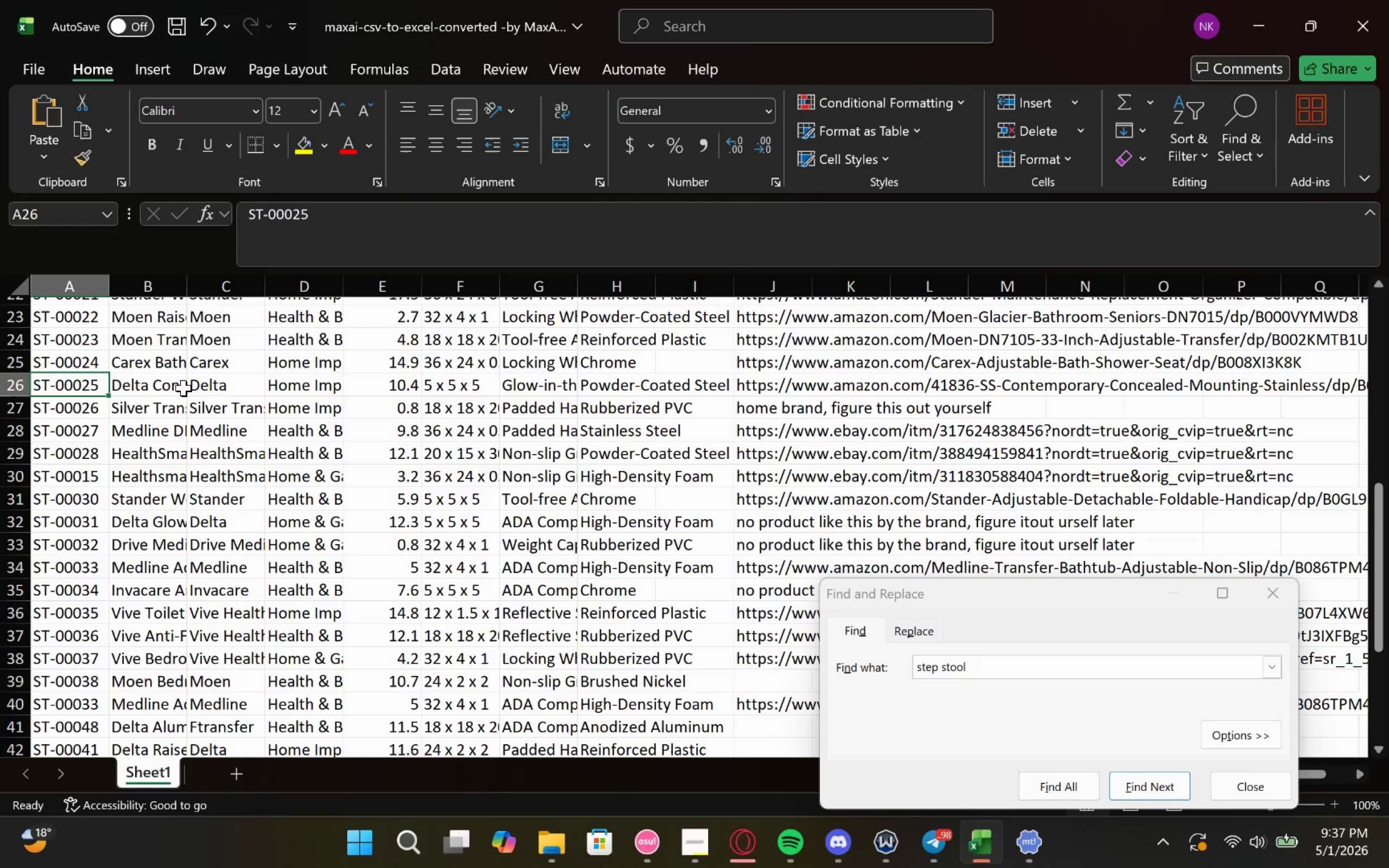 
left_click([183, 388])
 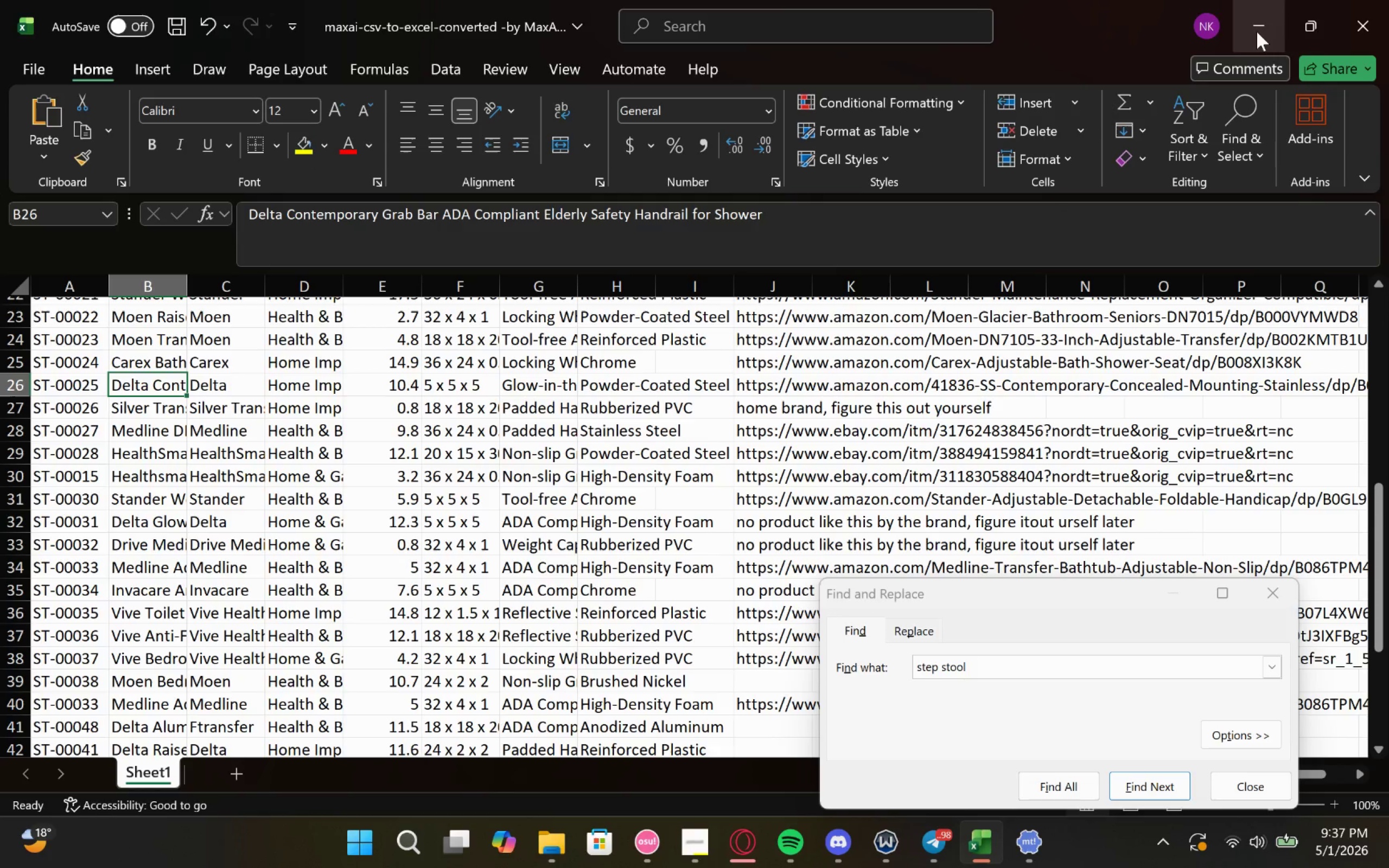 
left_click([1258, 31])
 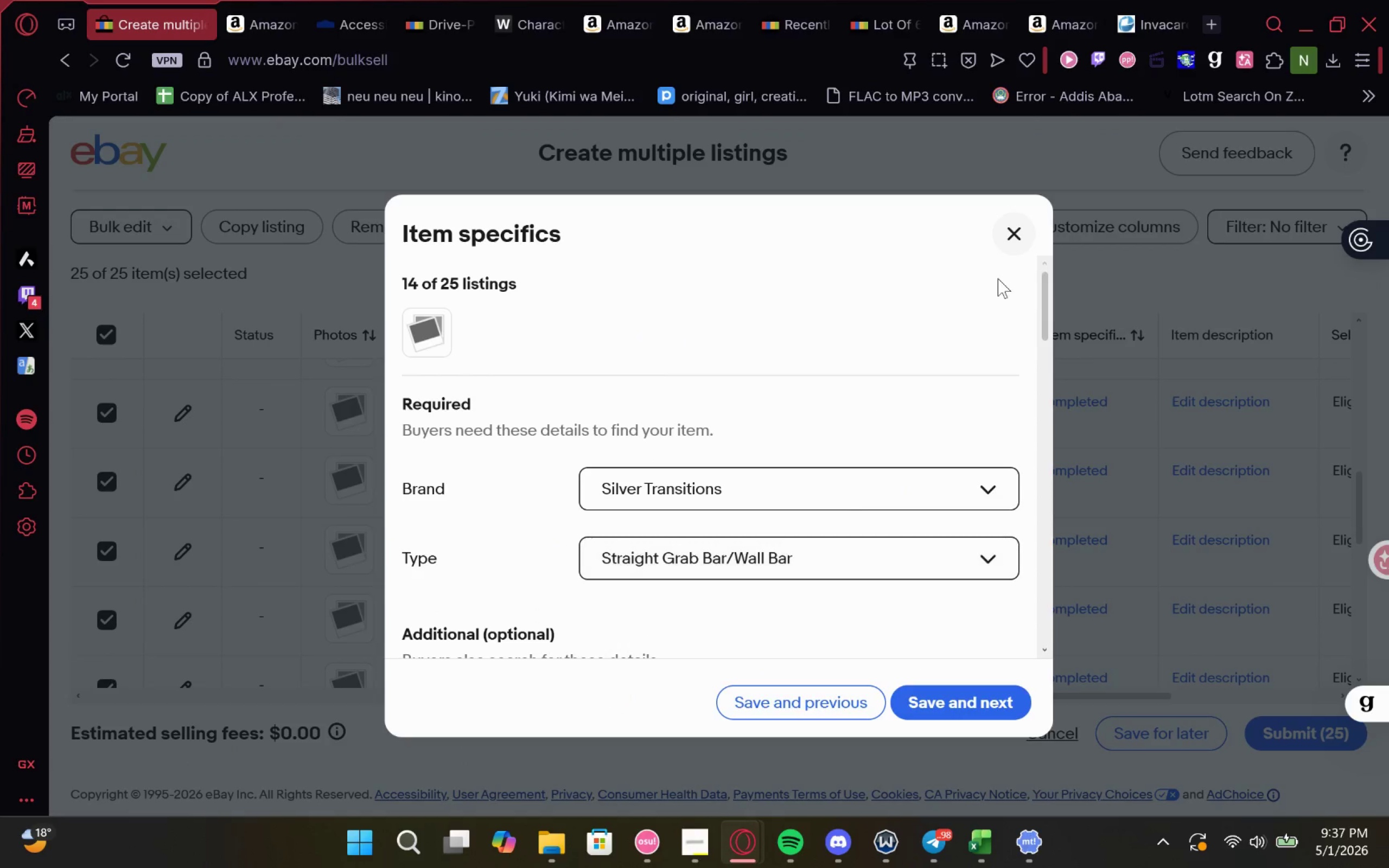 
left_click([1009, 236])
 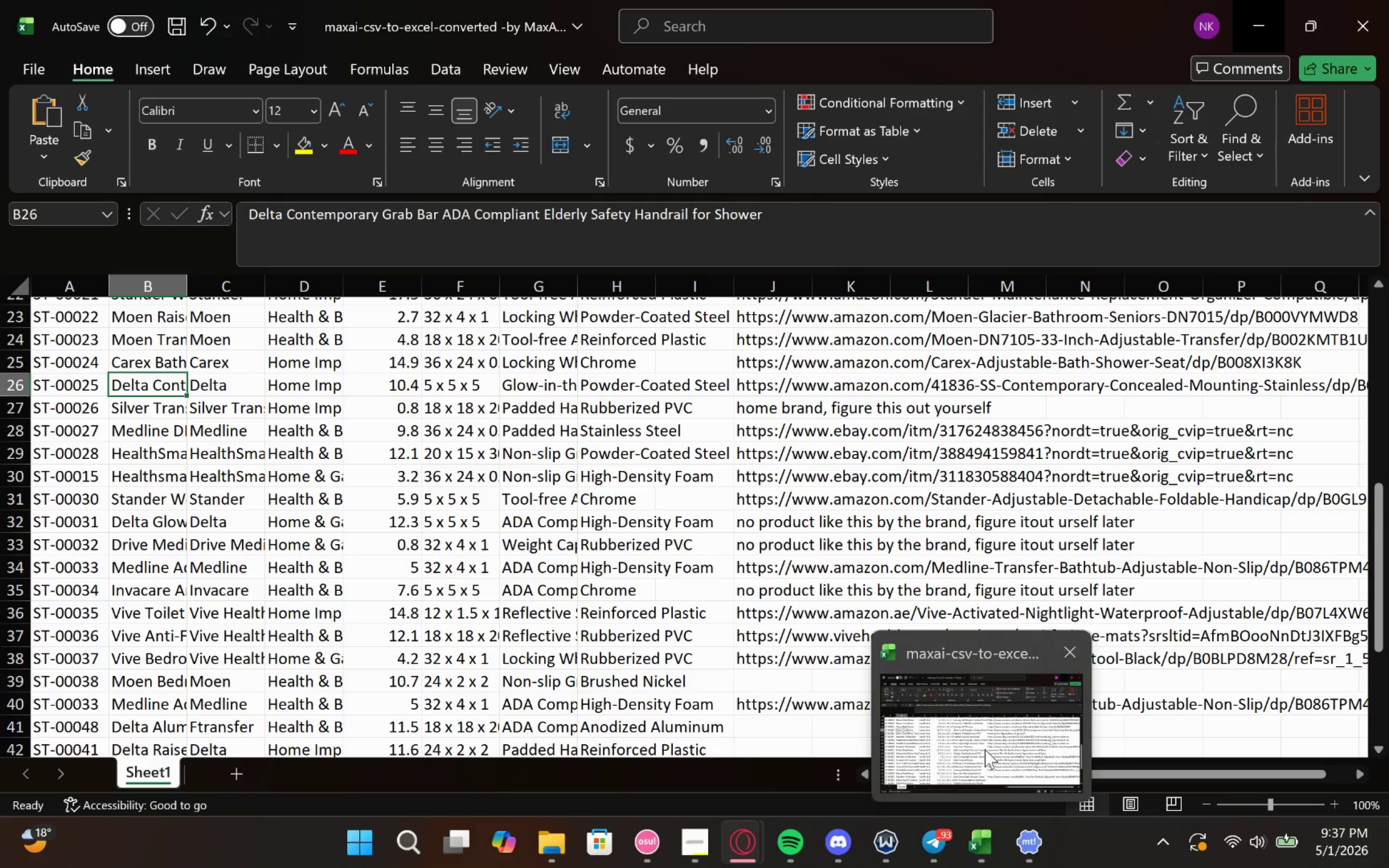 
wait(14.1)
 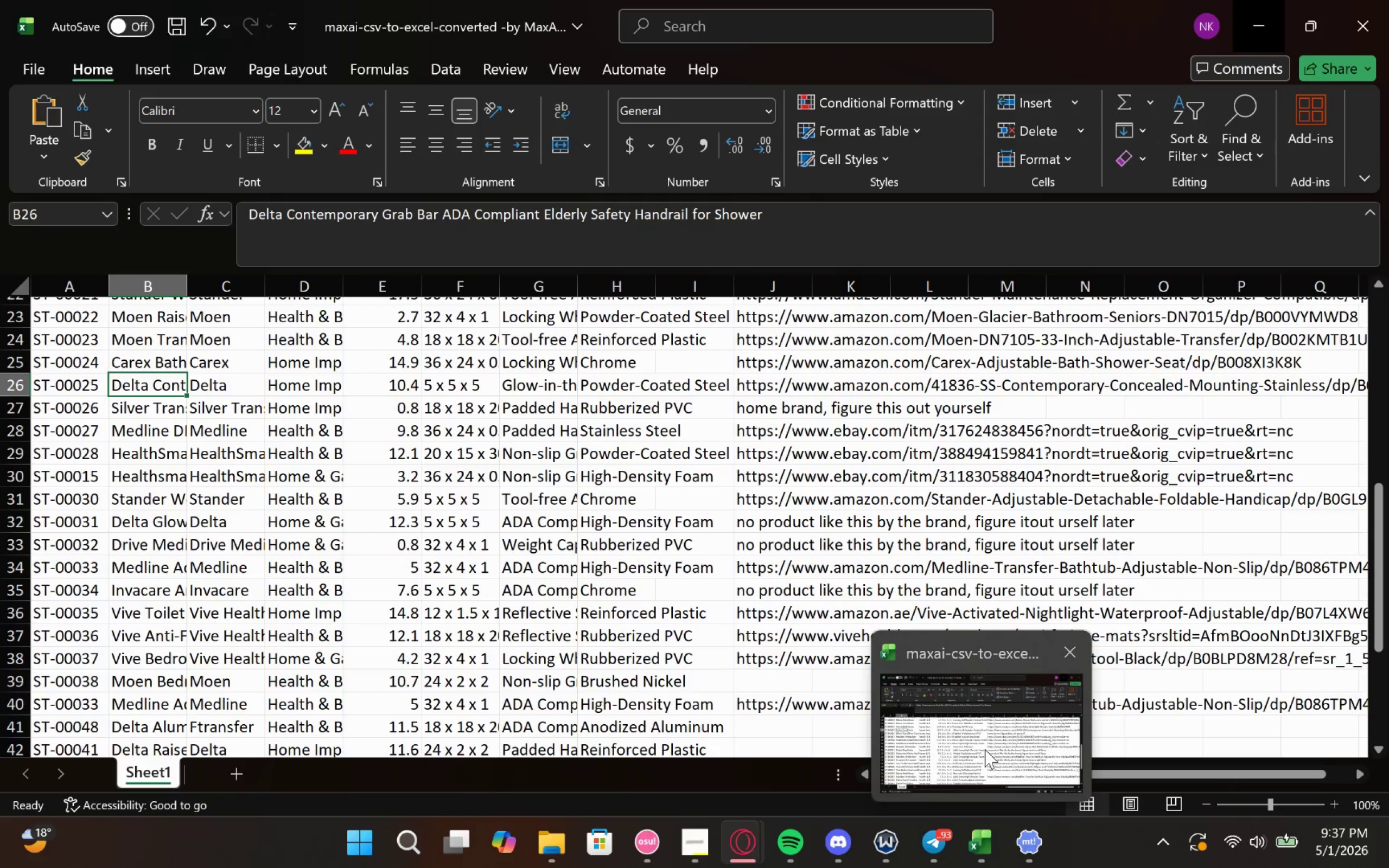 
left_click([985, 749])
 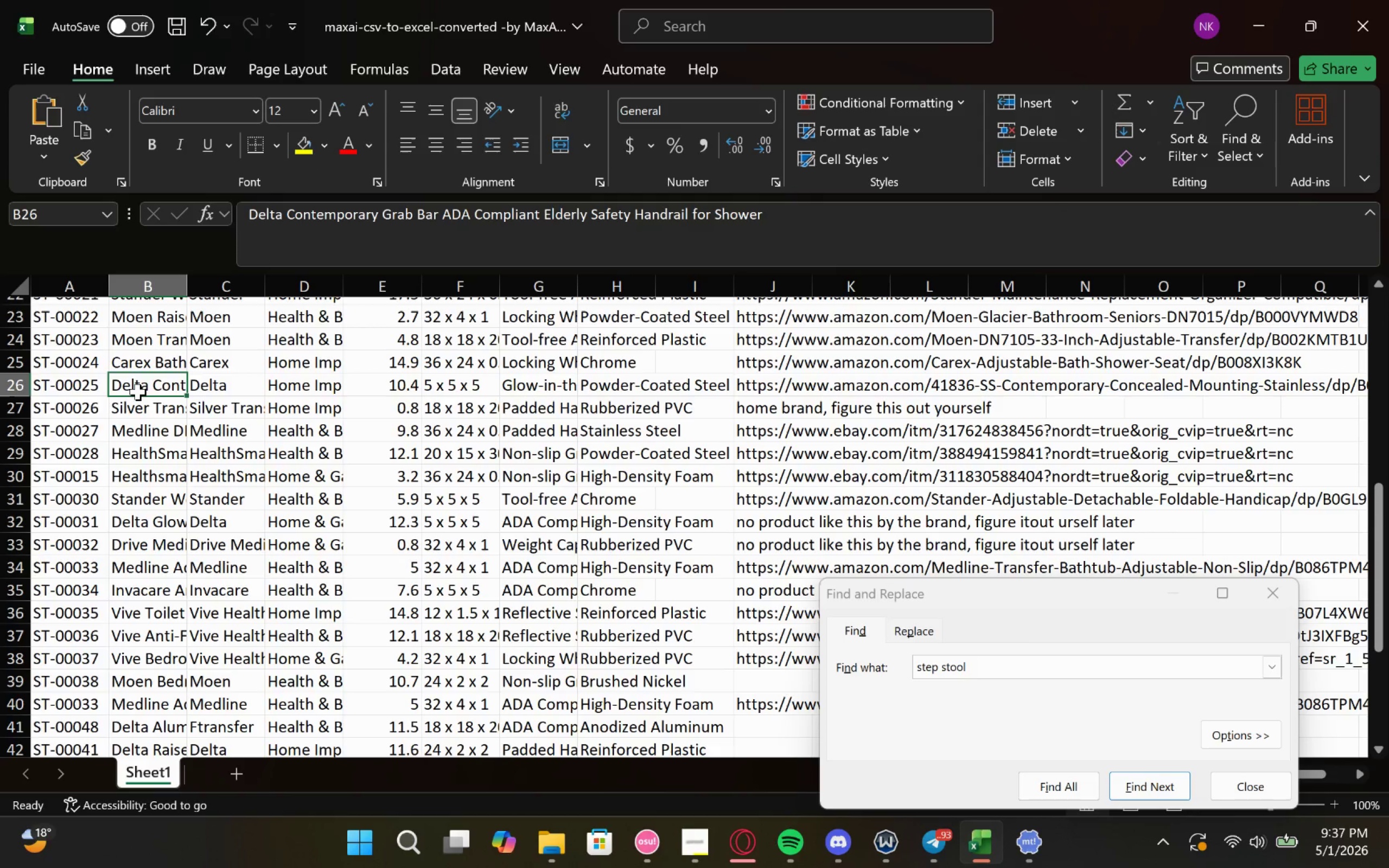 
double_click([138, 392])
 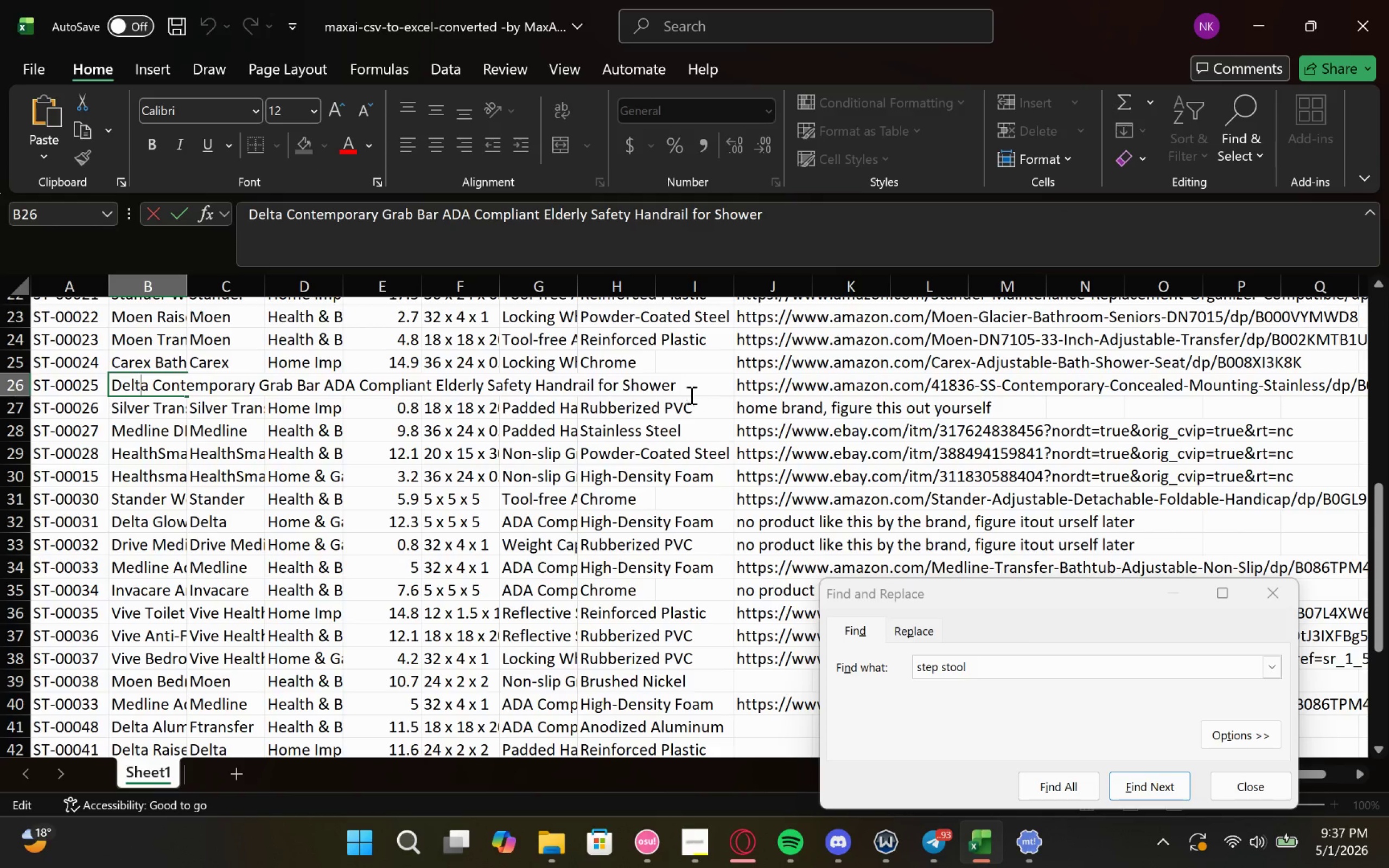 
left_click_drag(start_coordinate=[685, 390], to_coordinate=[87, 422])
 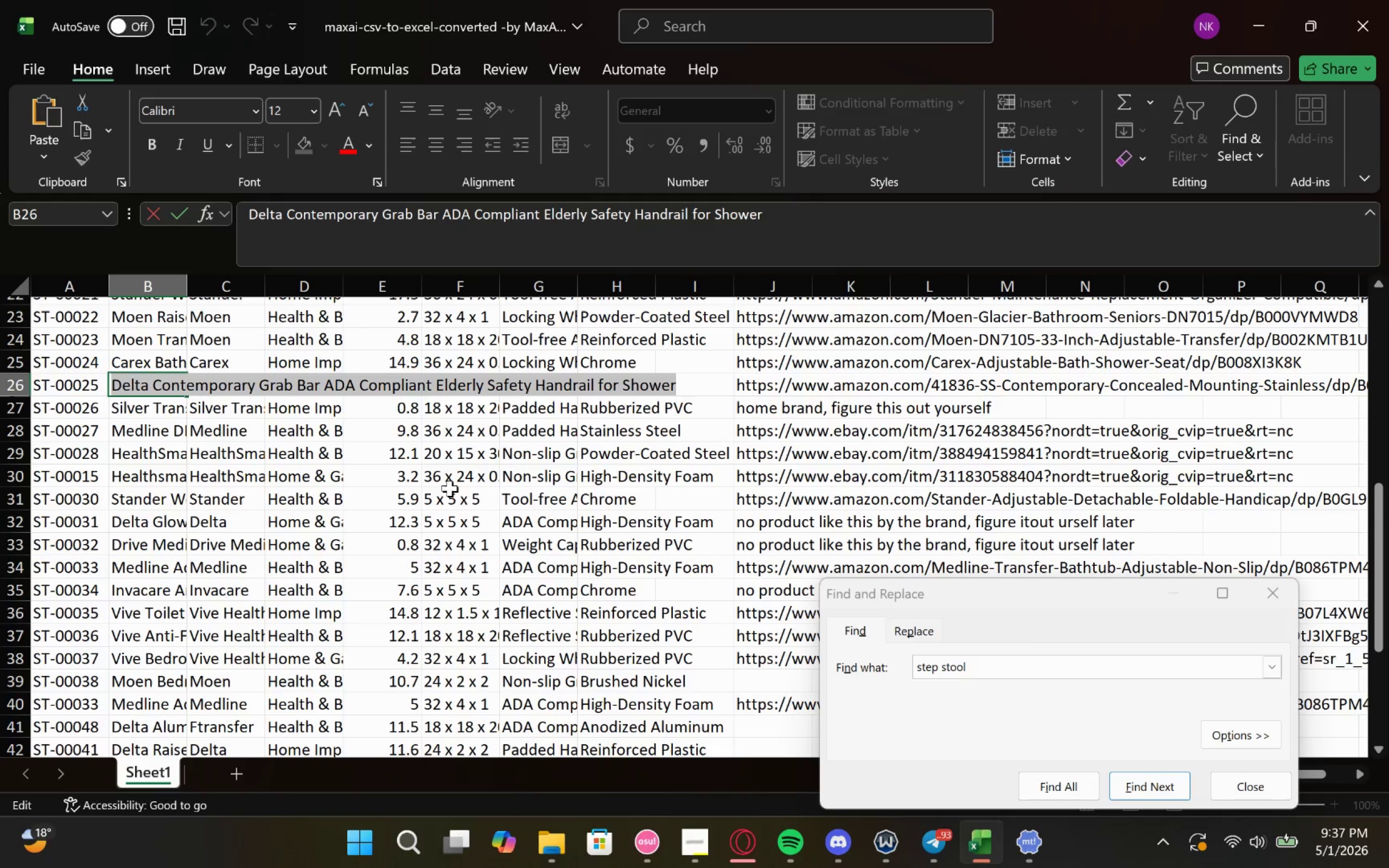 
left_click([450, 488])
 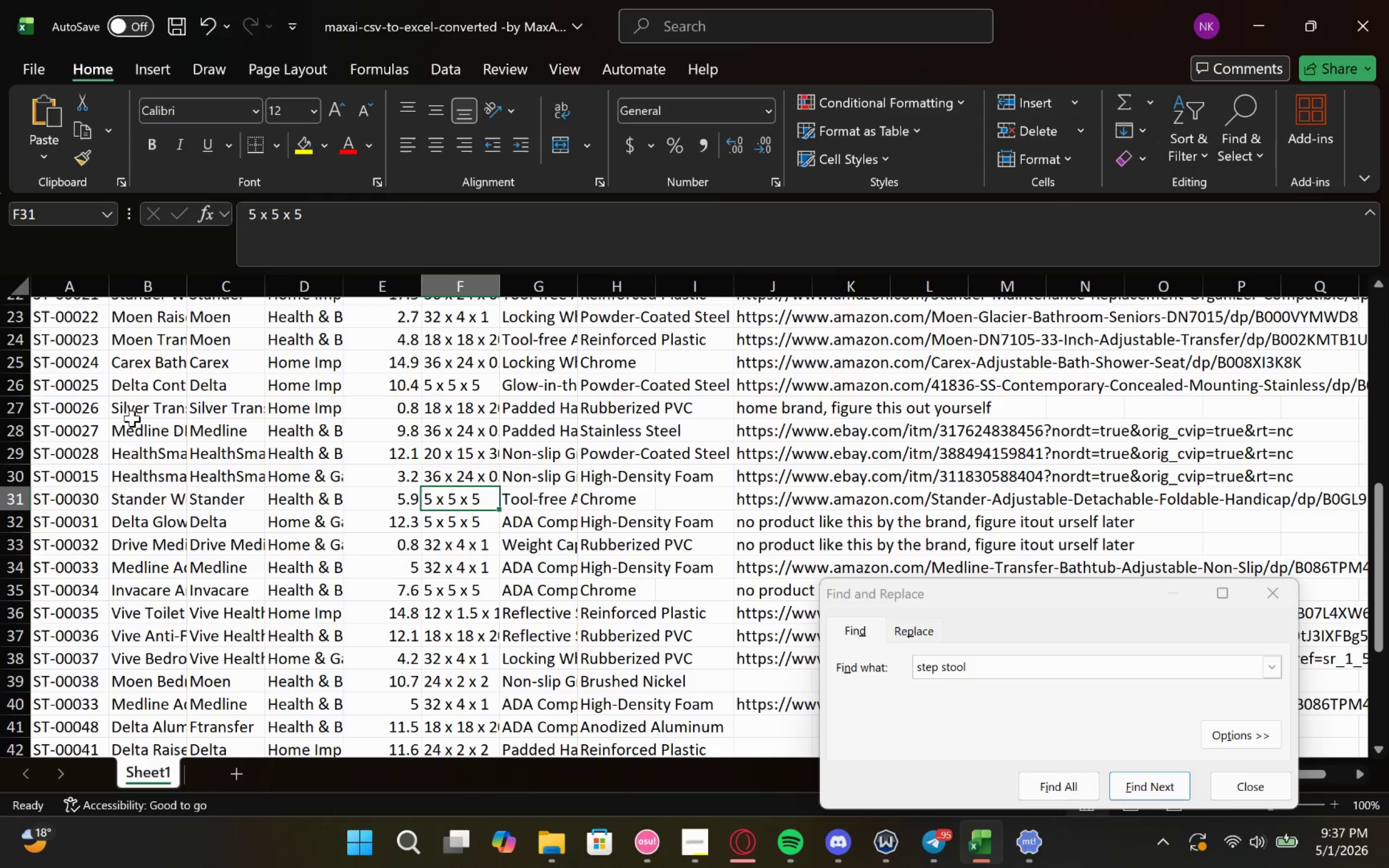 
wait(5.04)
 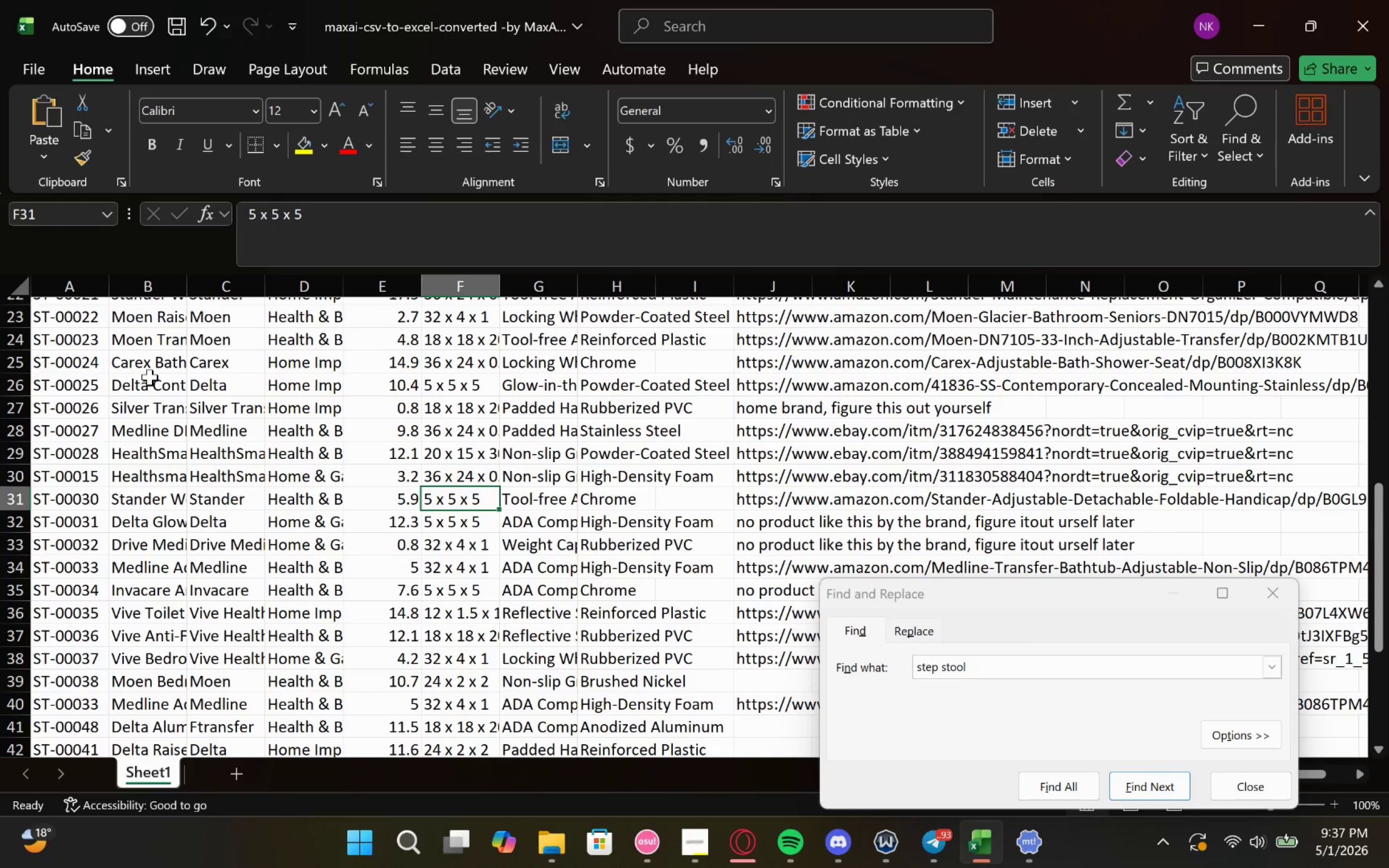 
left_click([1259, 24])
 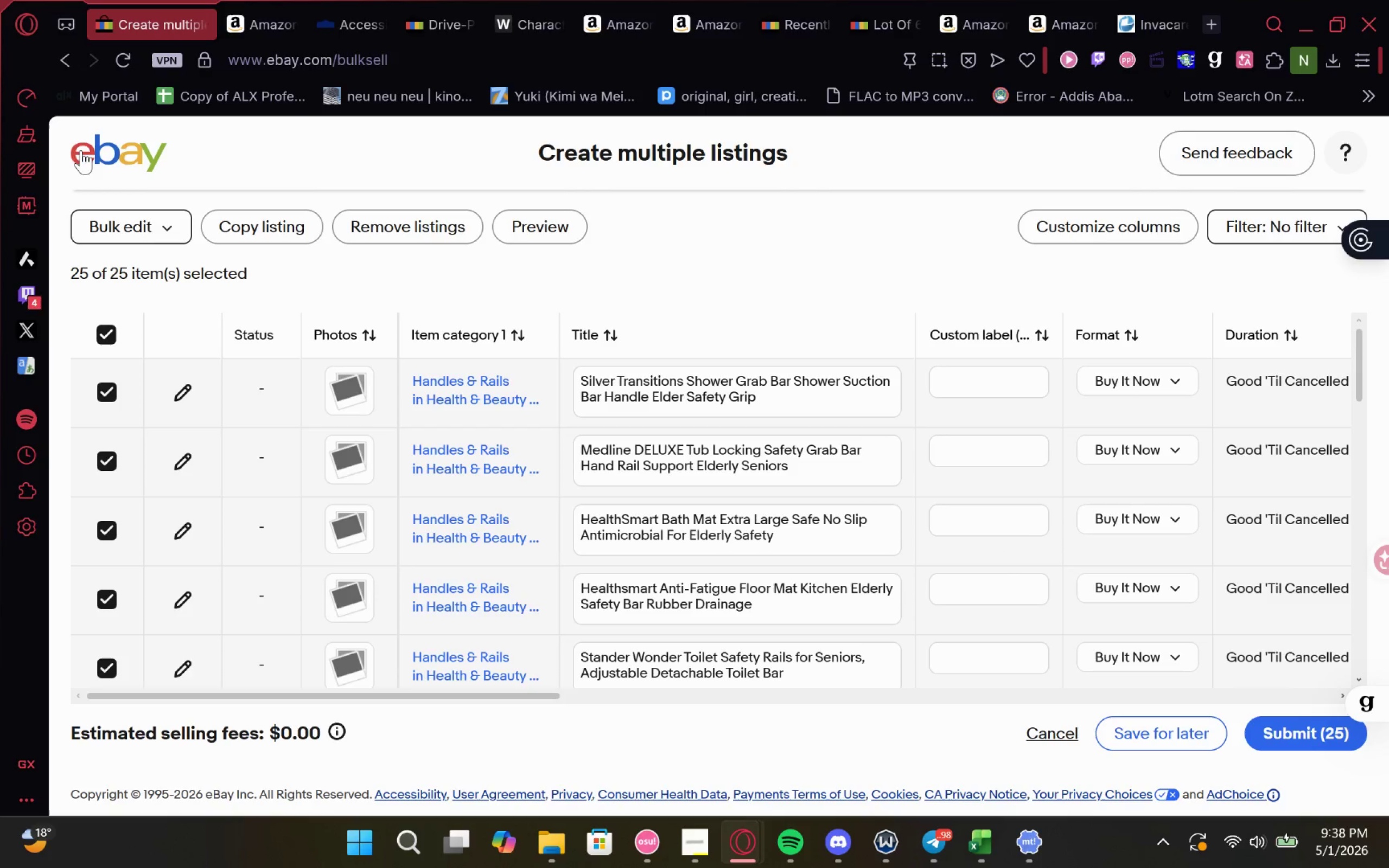 
wait(7.97)
 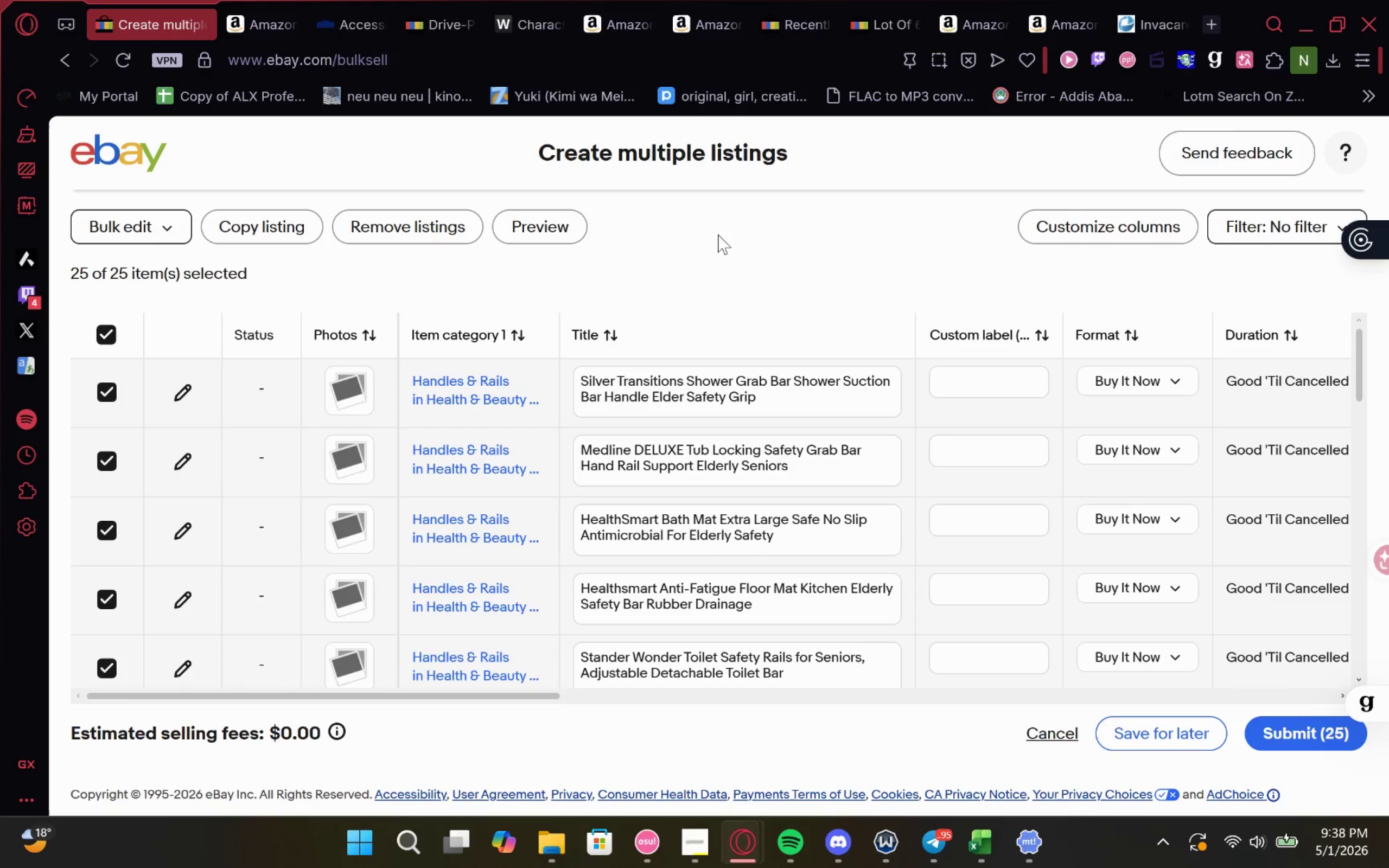 
left_click_drag(start_coordinate=[419, 18], to_coordinate=[261, 6])
 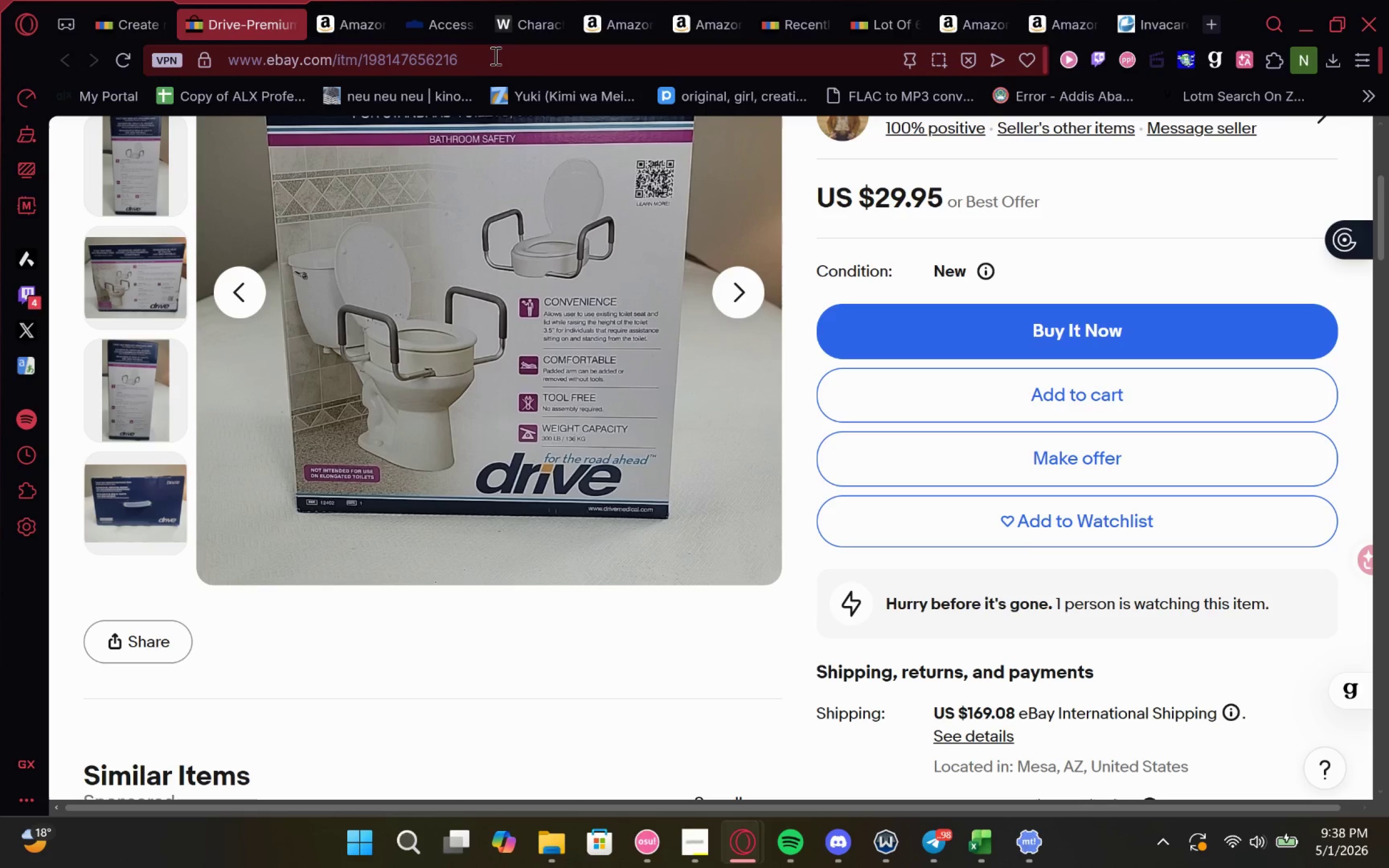 
left_click([494, 55])
 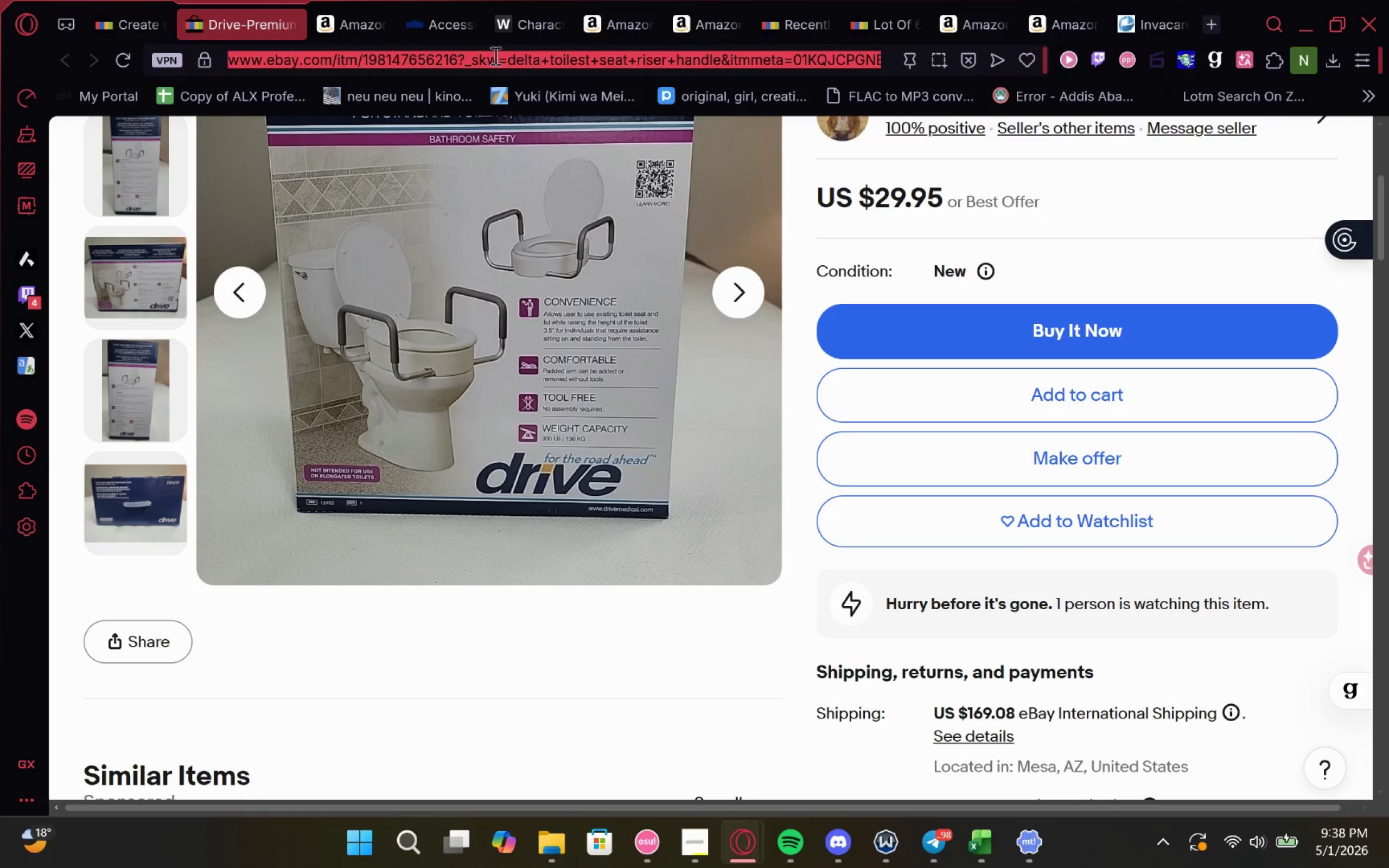 
left_click_drag(start_coordinate=[494, 55], to_coordinate=[408, 59])
 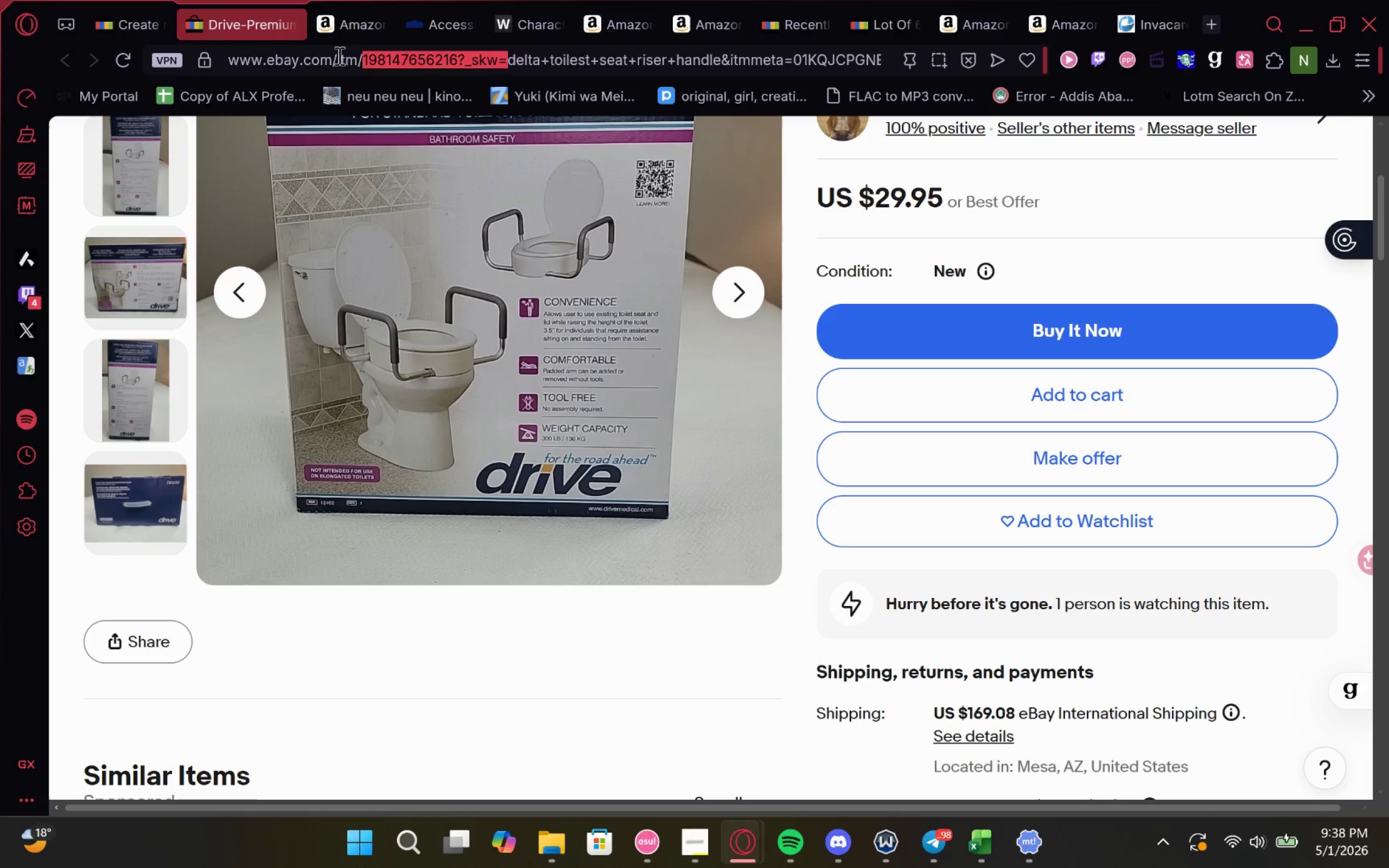 
left_click_drag(start_coordinate=[338, 55], to_coordinate=[1241, 39])
 